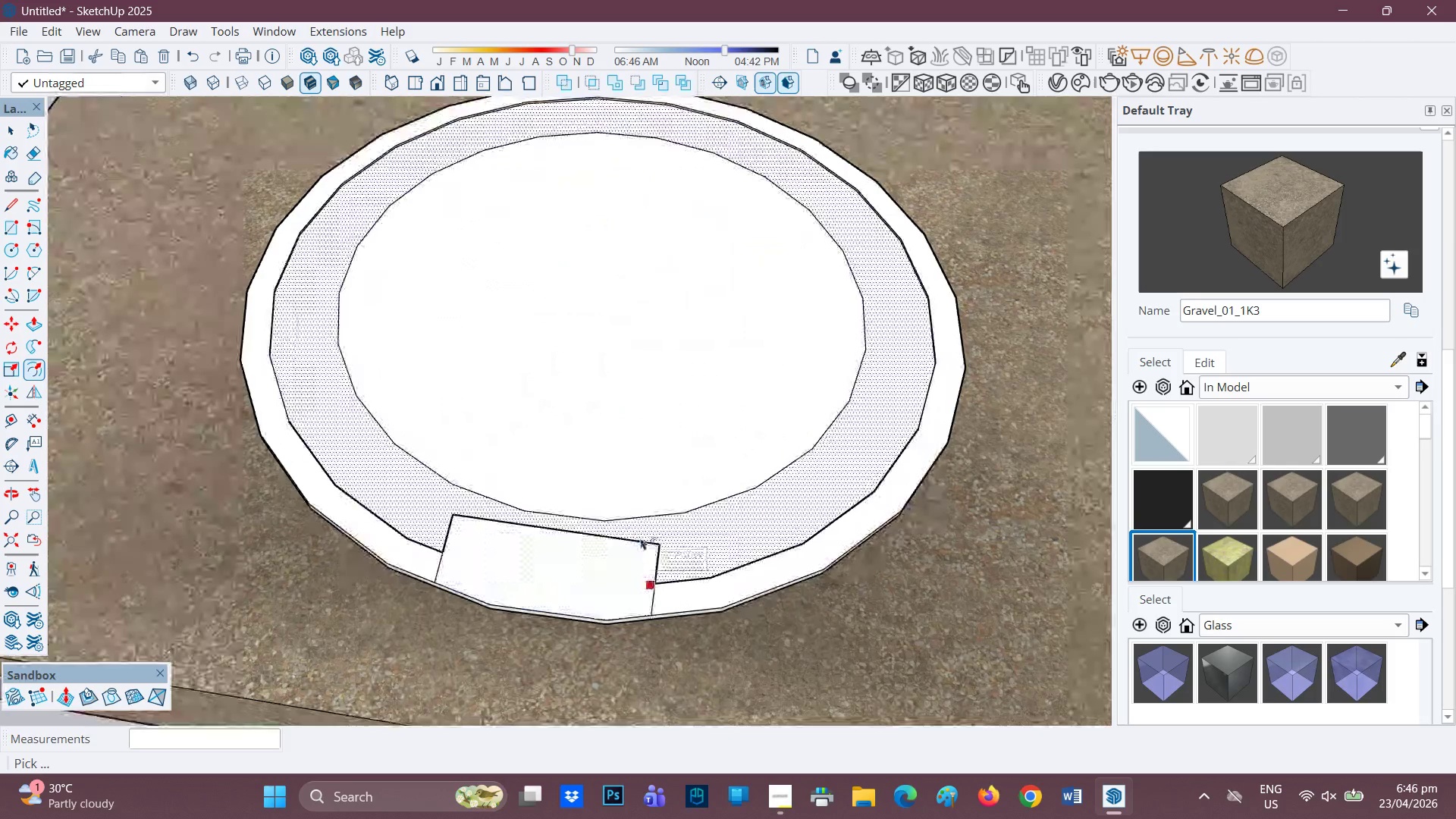 
key(L)
 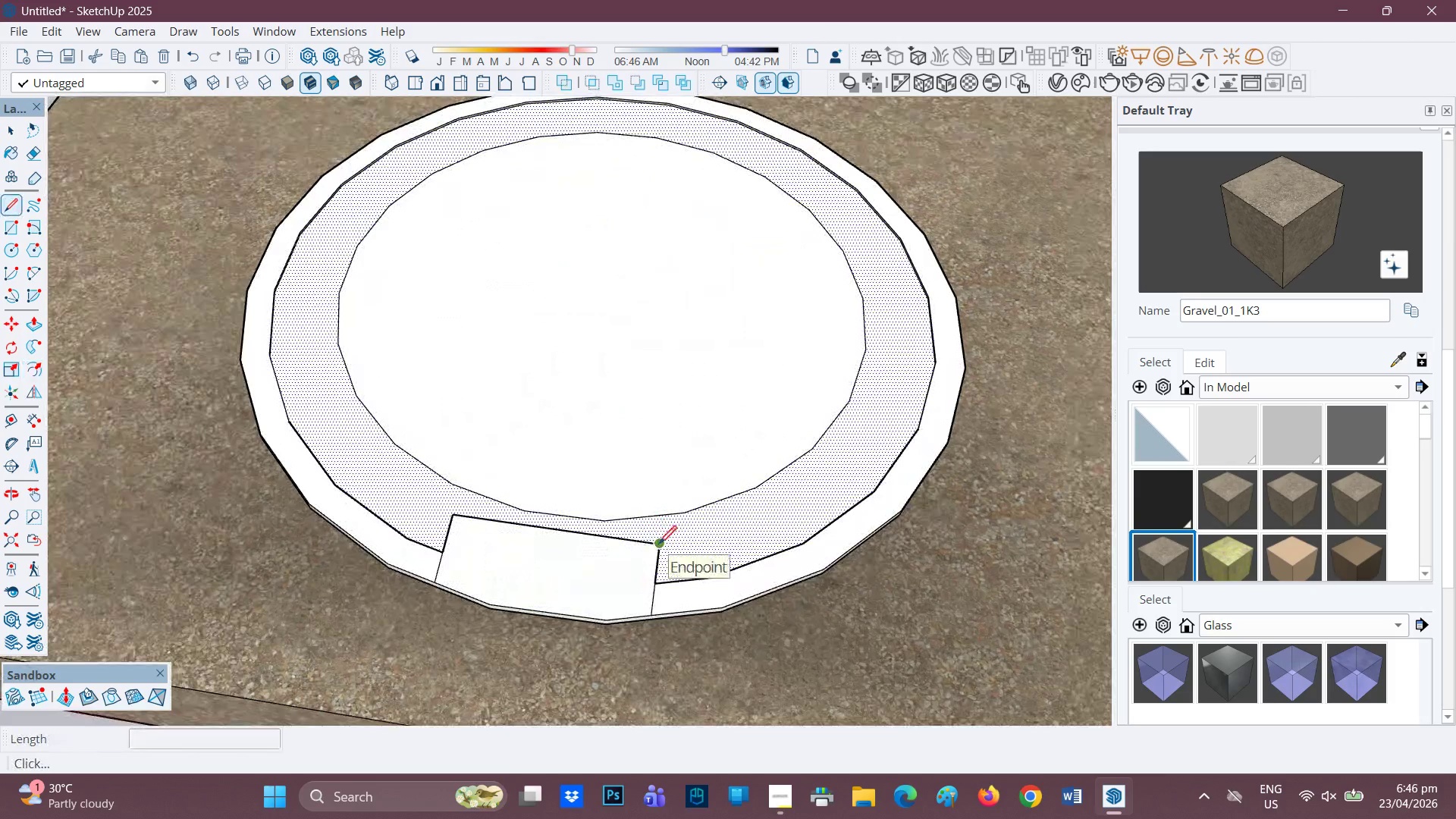 
left_click_drag(start_coordinate=[659, 545], to_coordinate=[659, 541])
 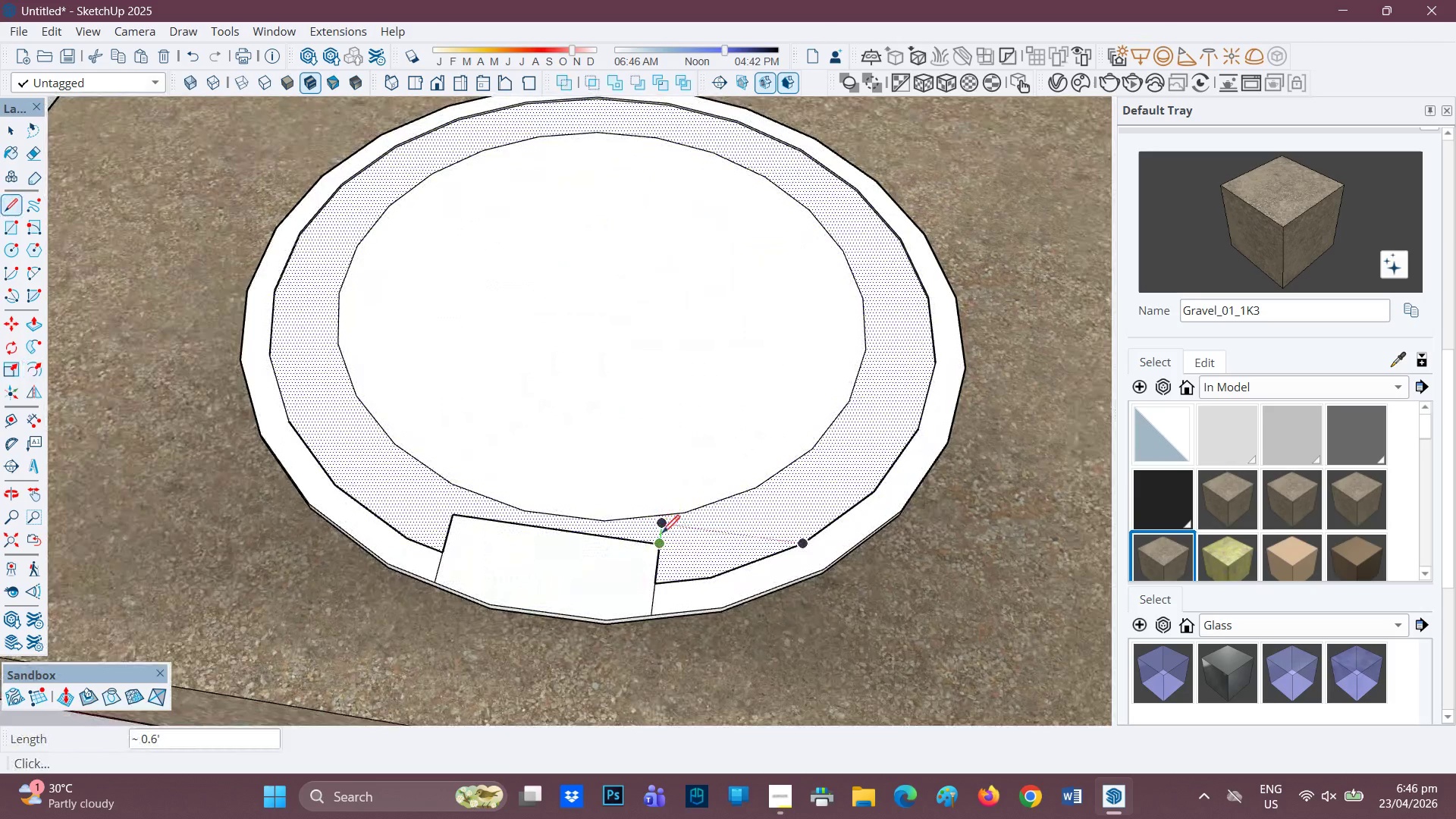 
key(Space)
 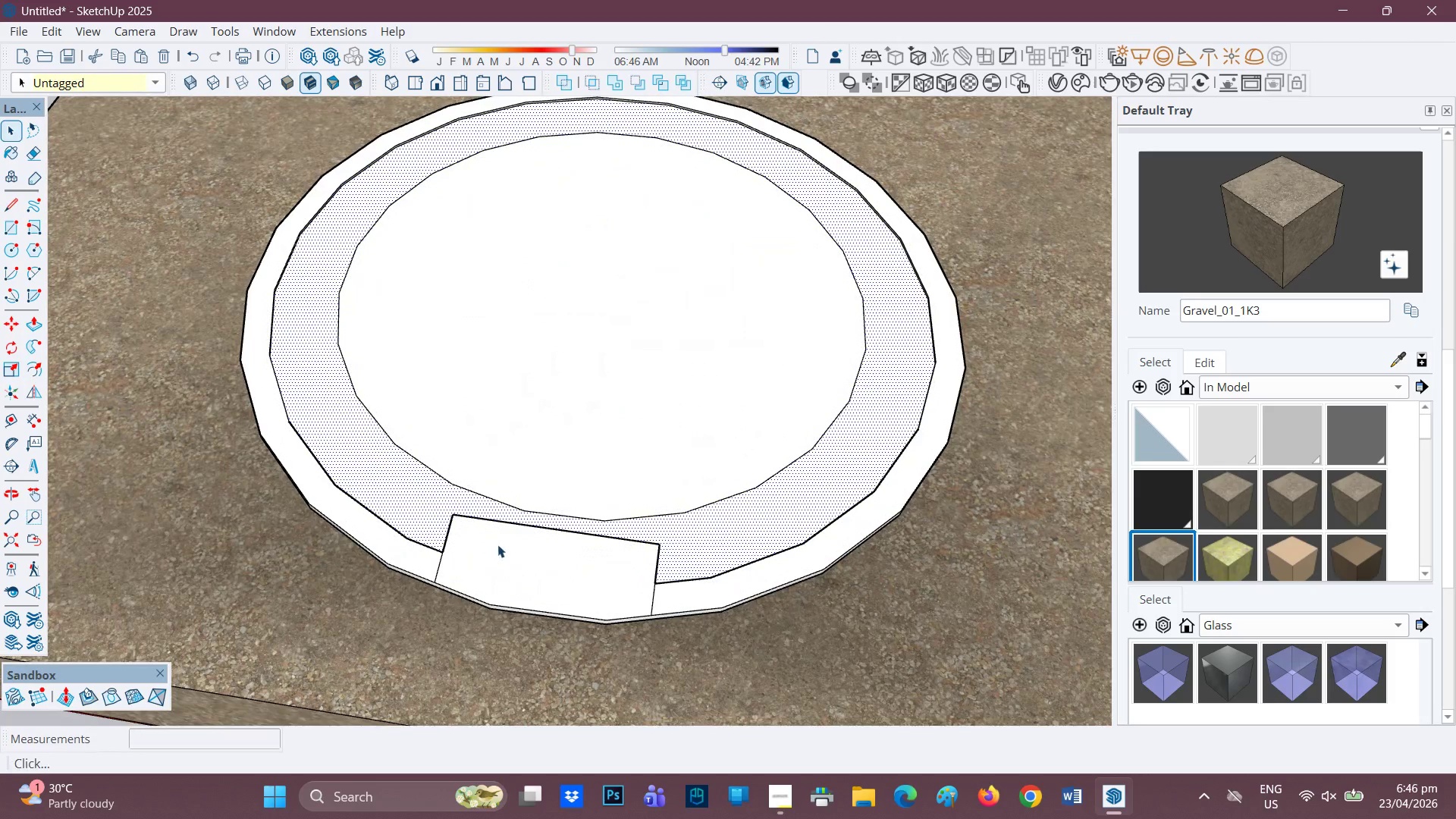 
scroll: coordinate [557, 460], scroll_direction: up, amount: 2.0
 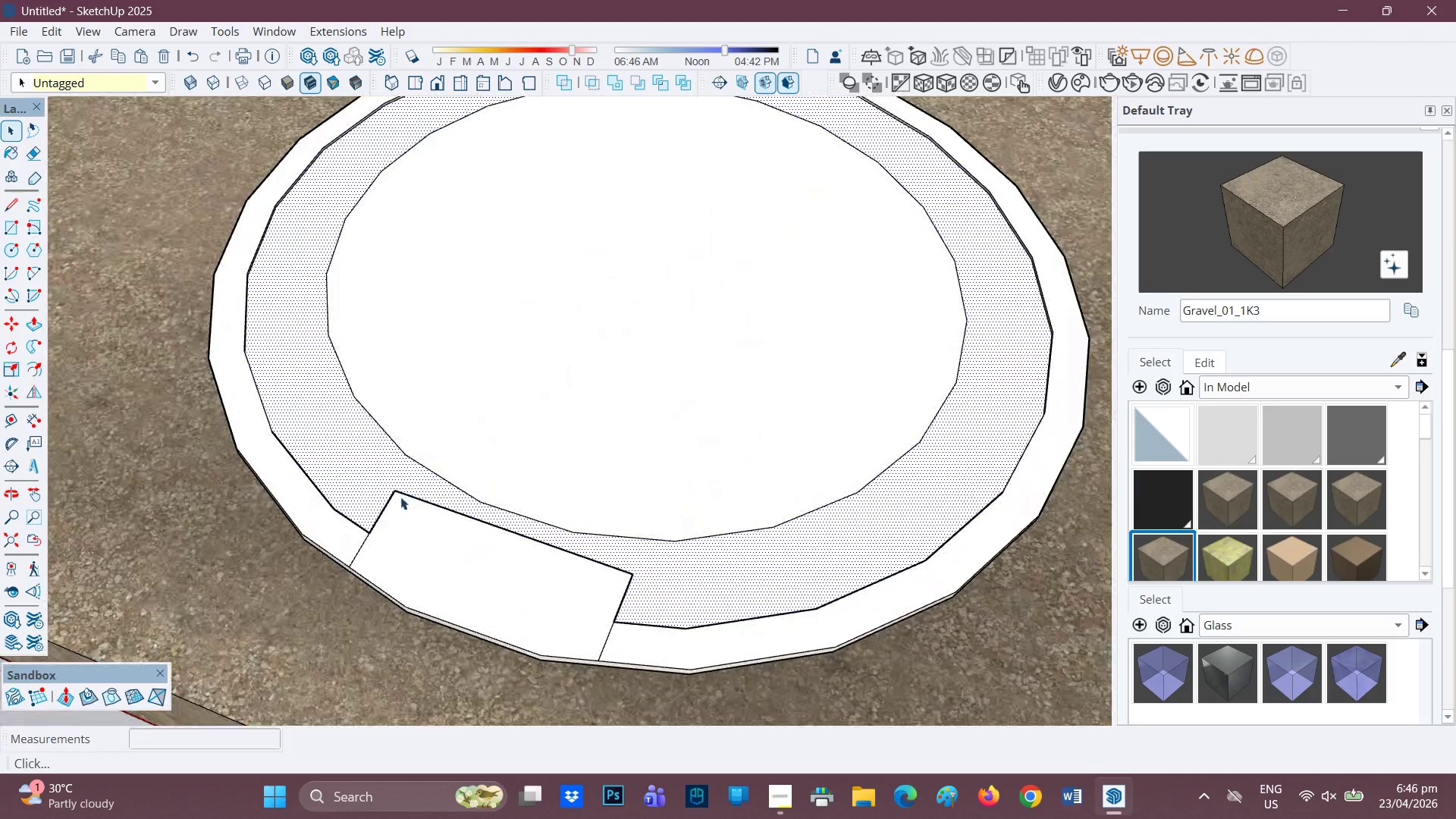 
key(L)
 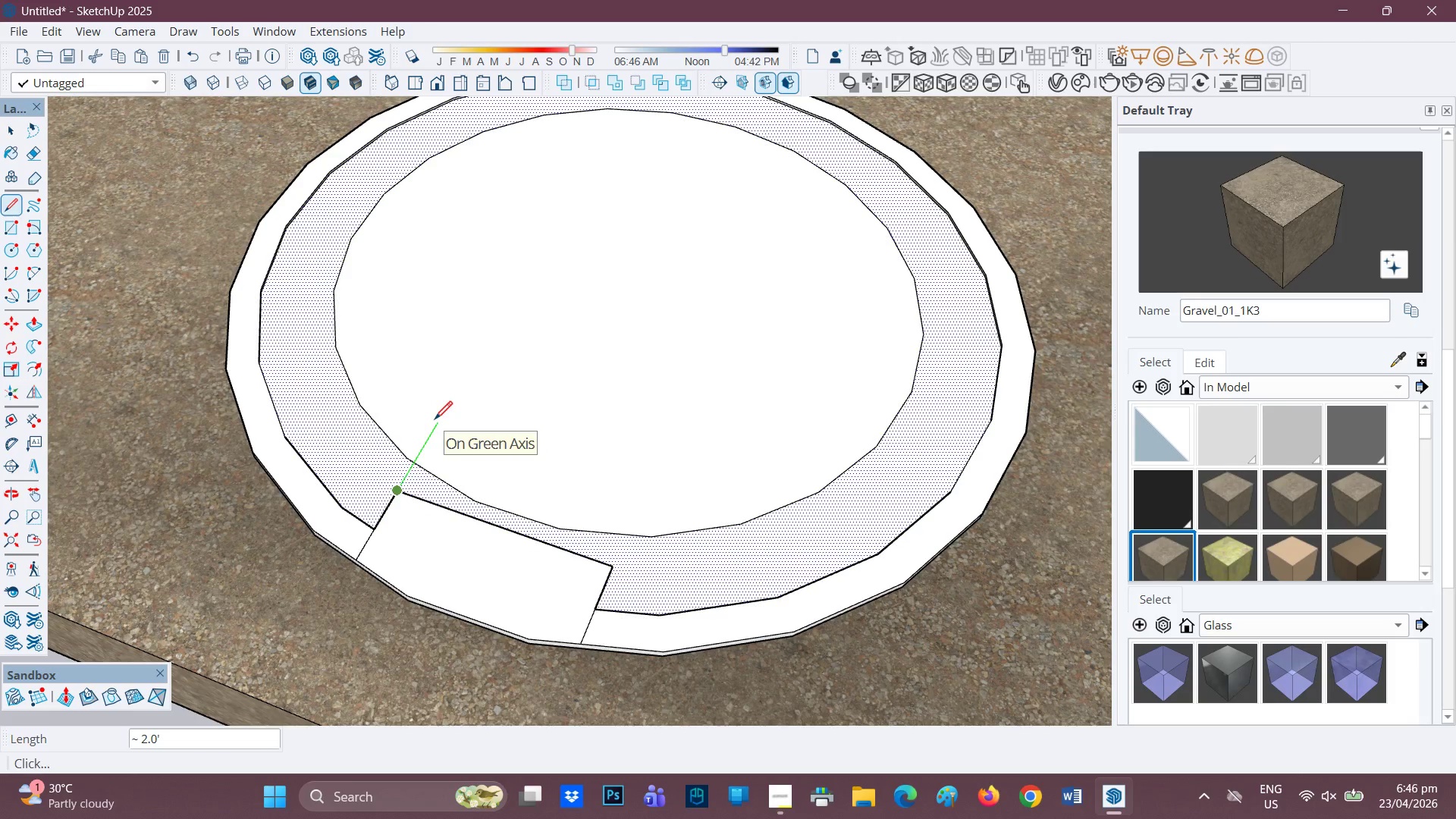 
scroll: coordinate [422, 493], scroll_direction: none, amount: 0.0
 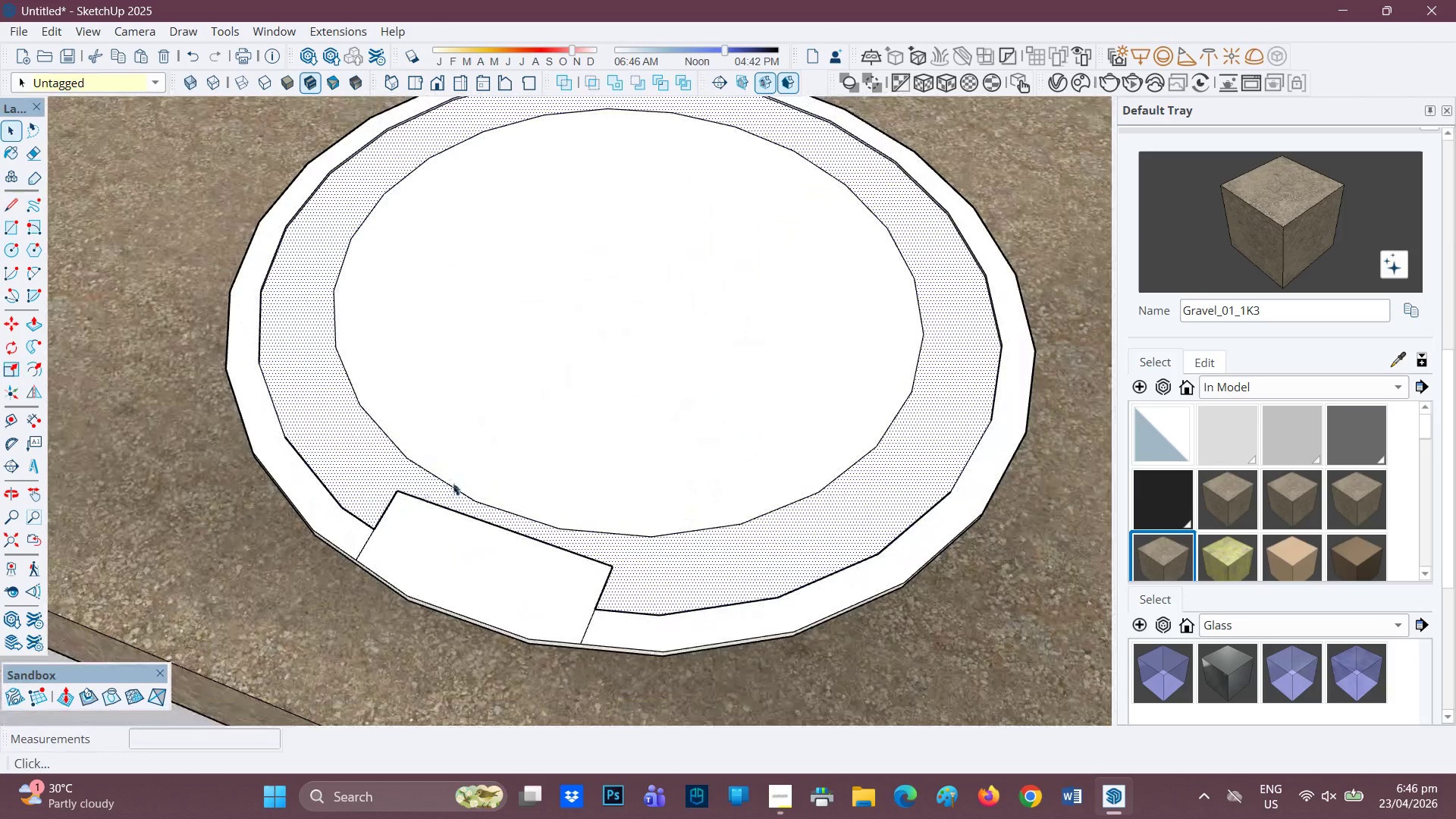 
left_click([453, 404])
 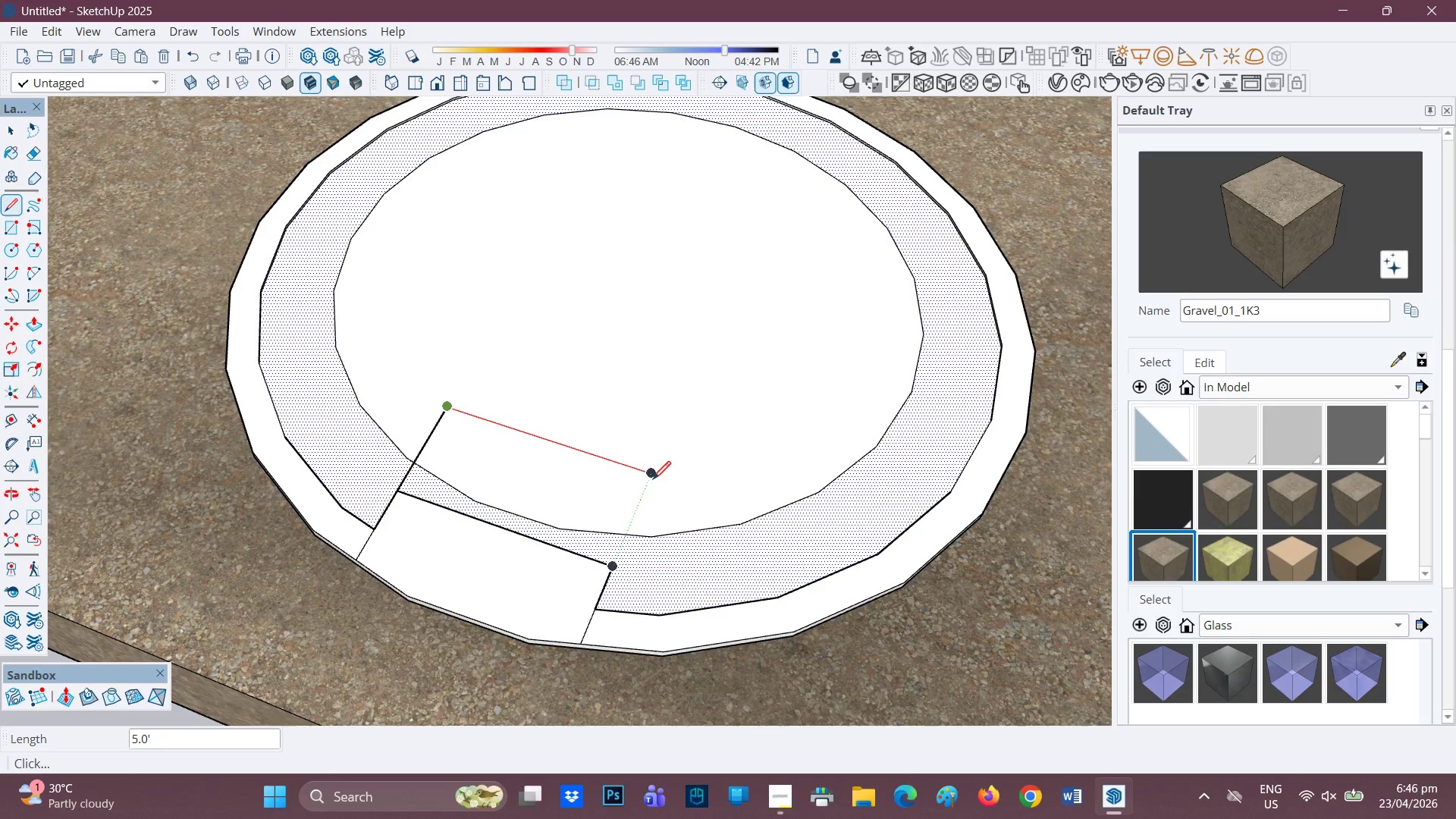 
left_click([654, 480])
 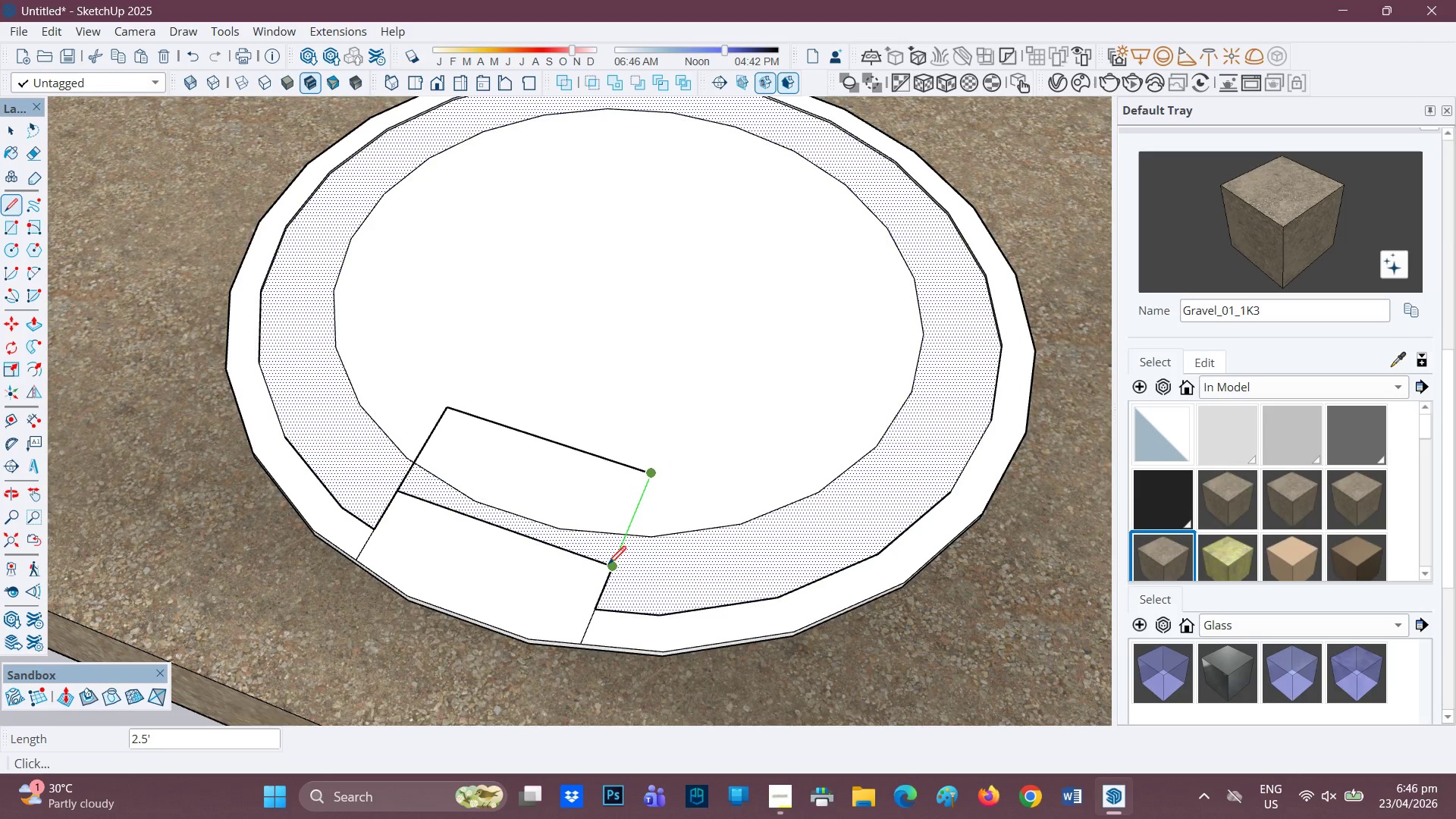 
left_click([608, 566])
 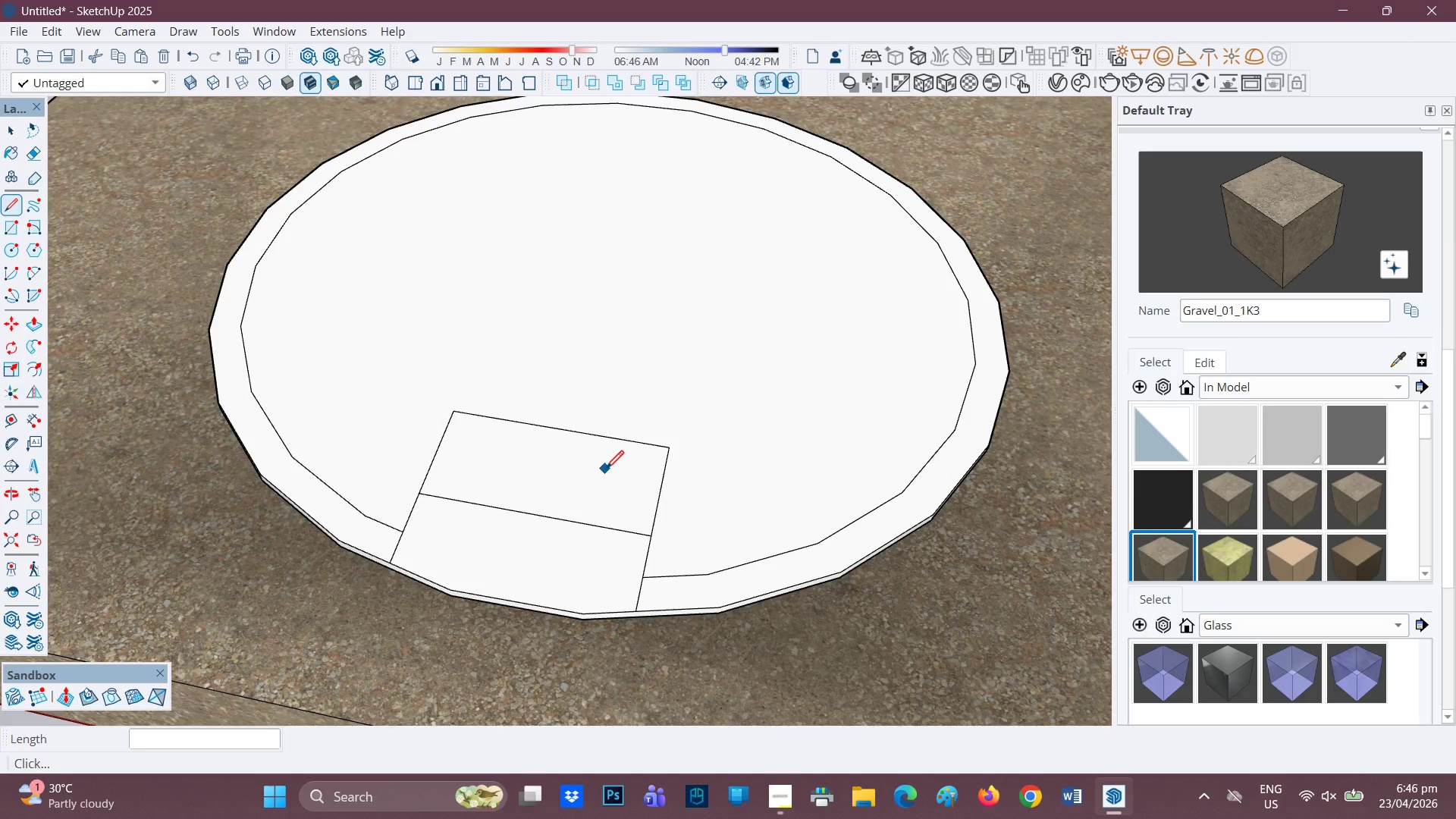 
key(Control+ControlLeft)
 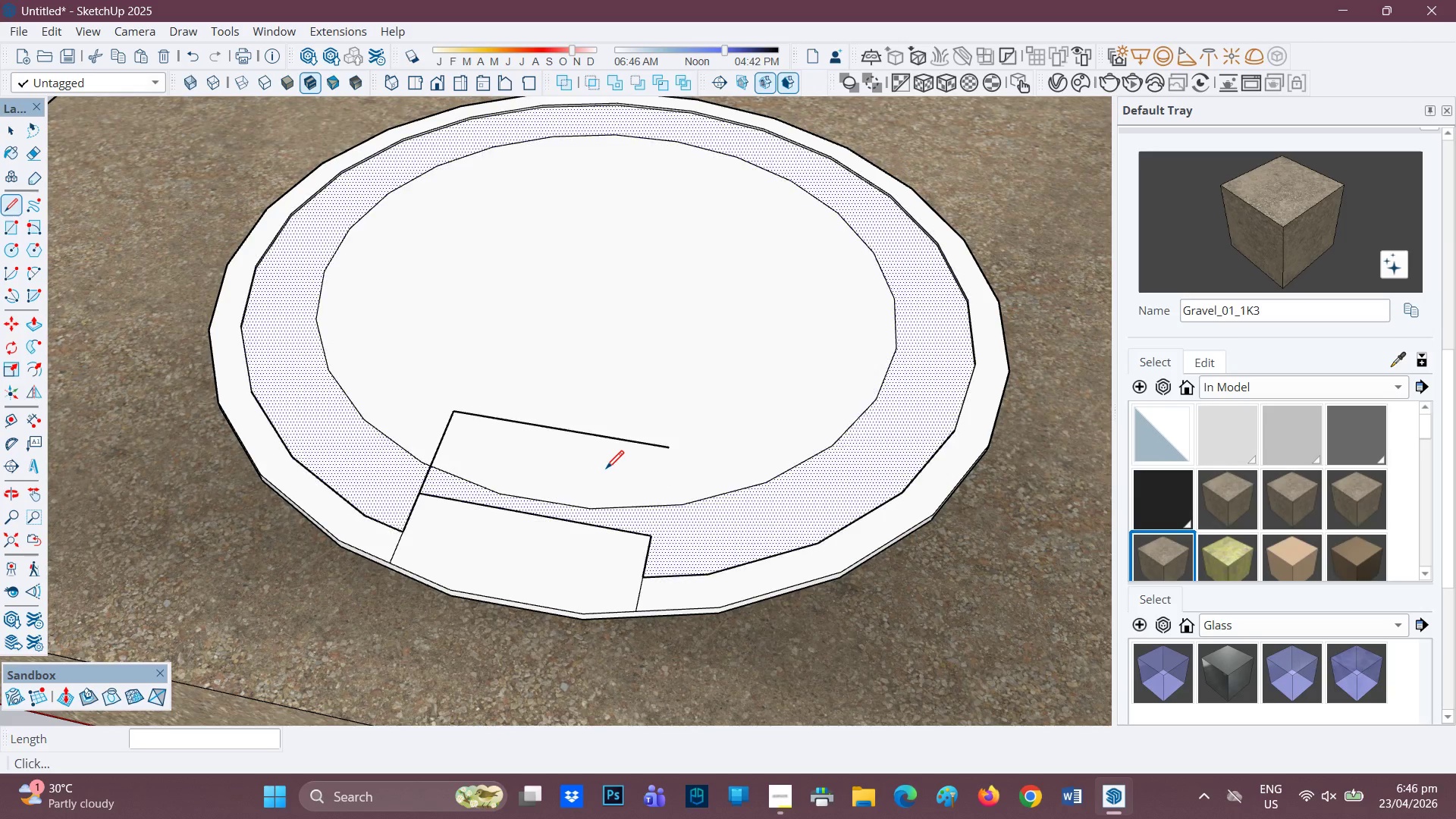 
key(Control+Z)
 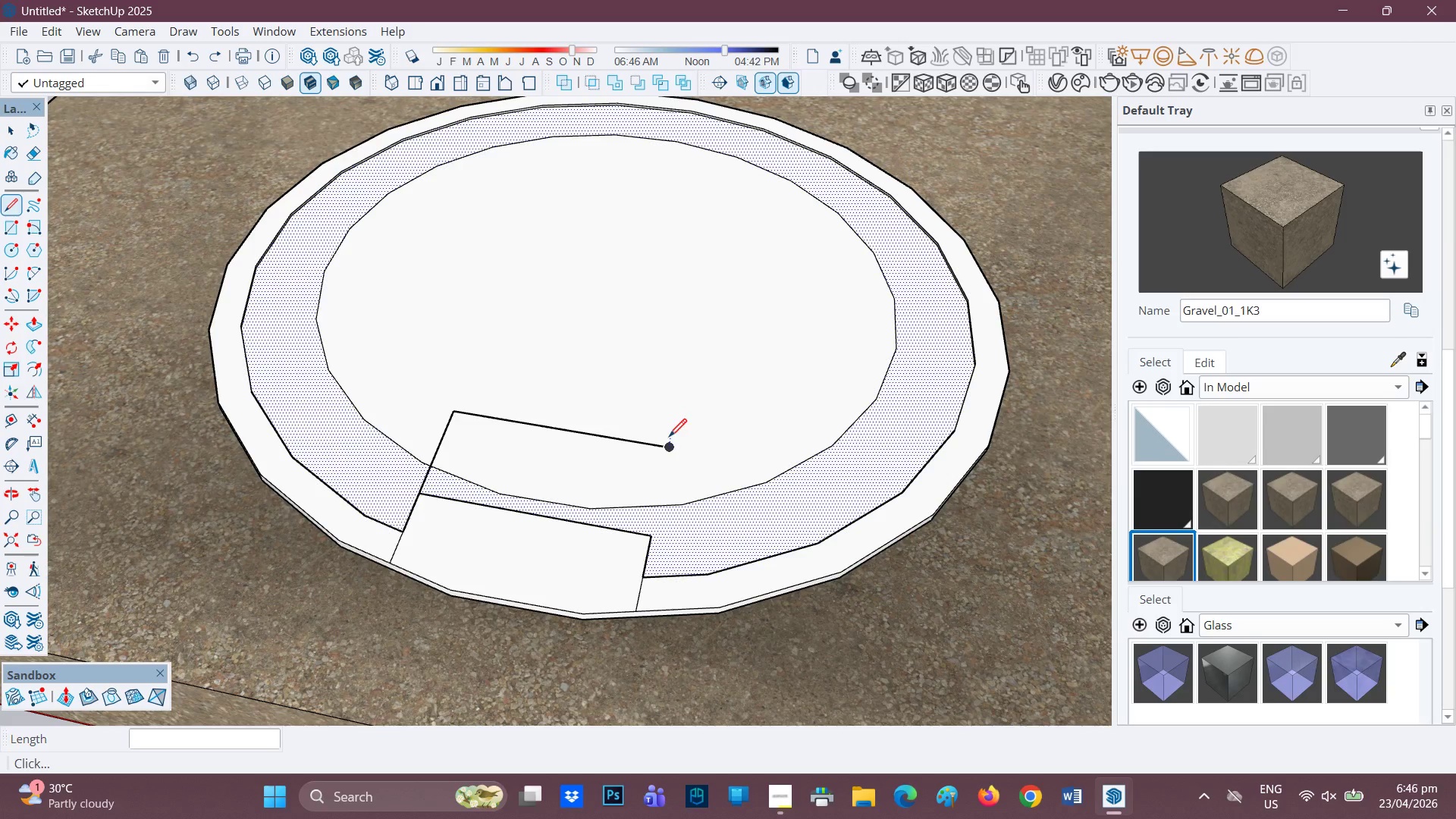 
key(Space)
 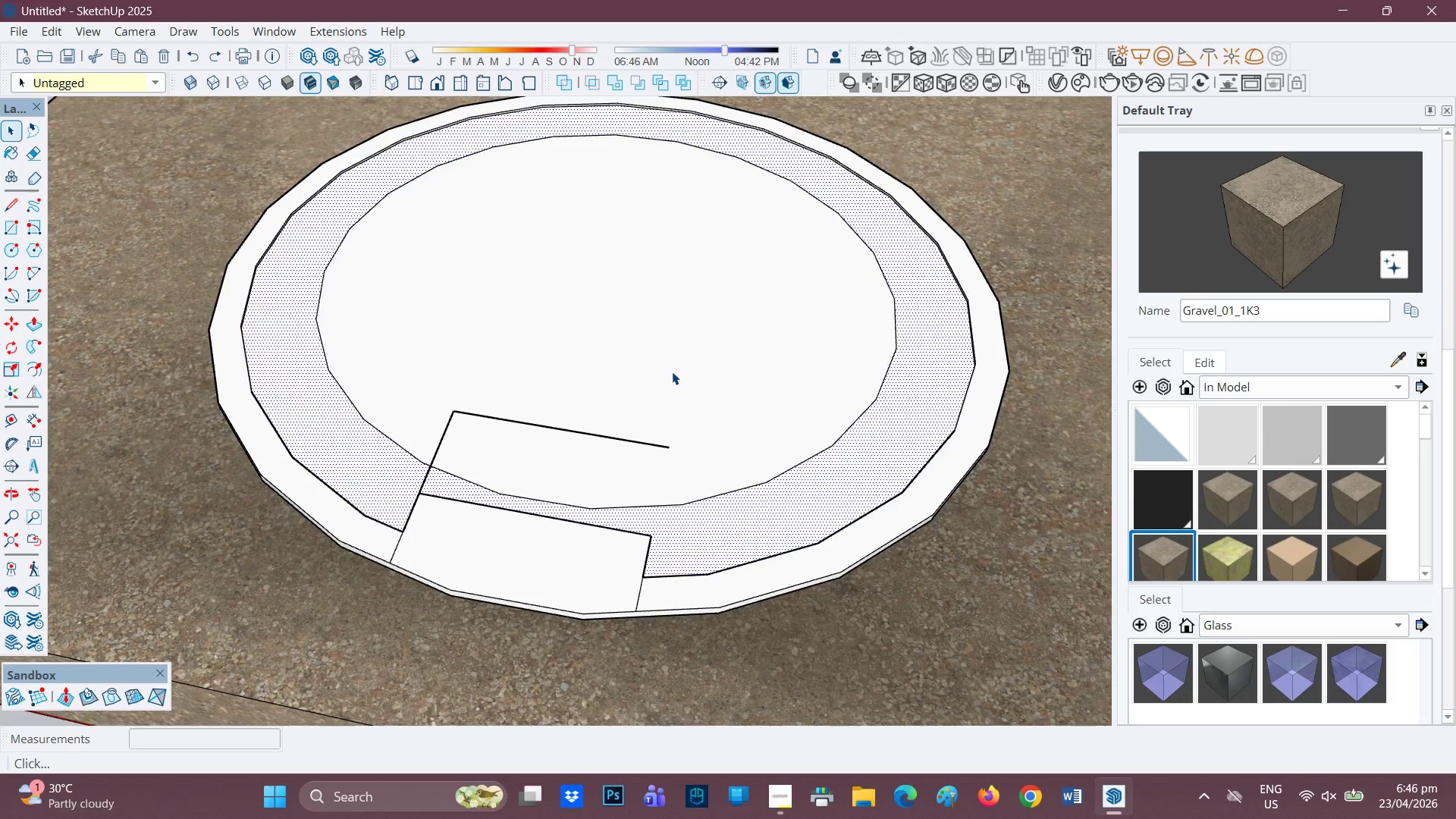 
scroll: coordinate [672, 372], scroll_direction: down, amount: 1.0
 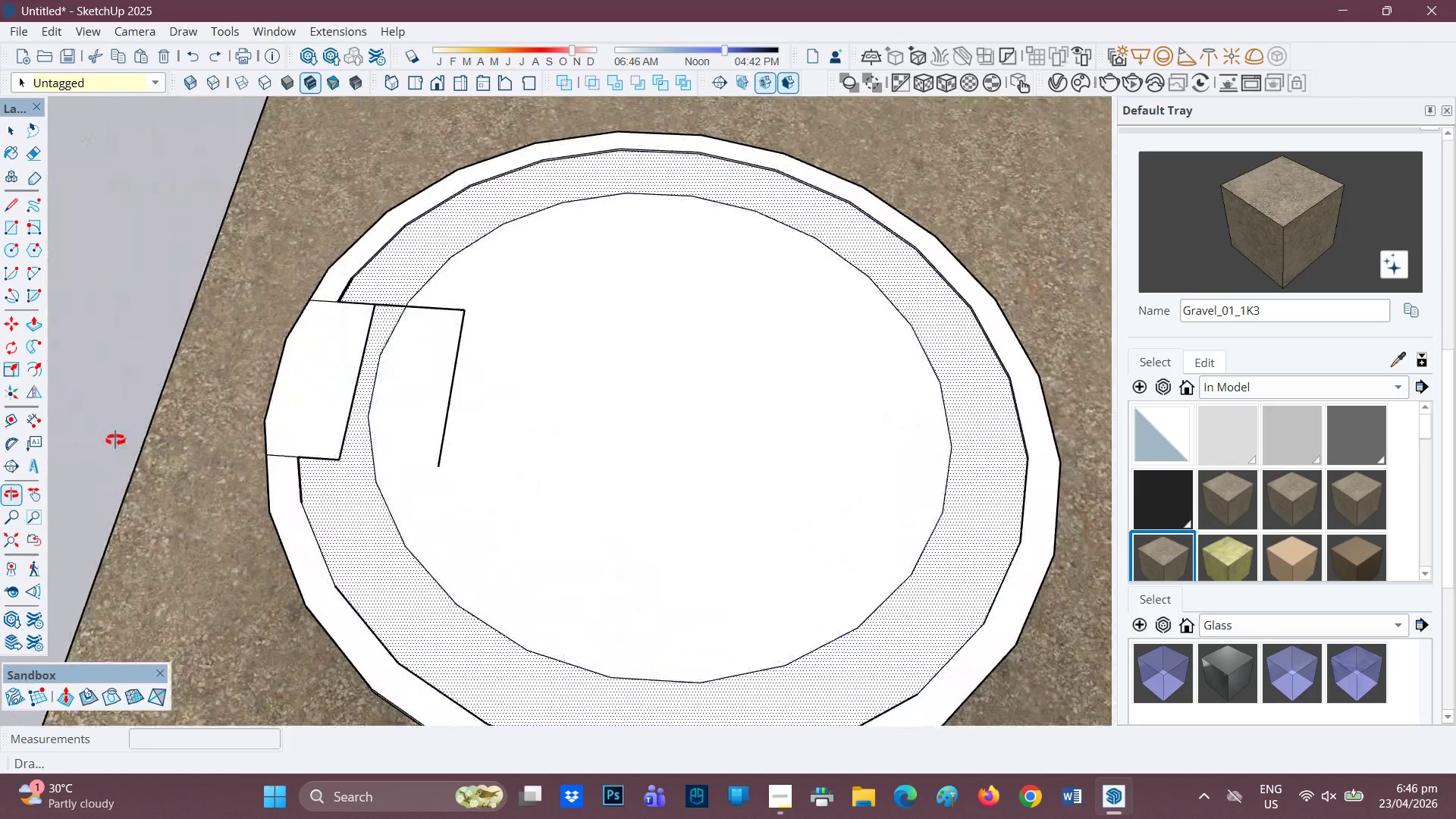 
scroll: coordinate [451, 463], scroll_direction: up, amount: 3.0
 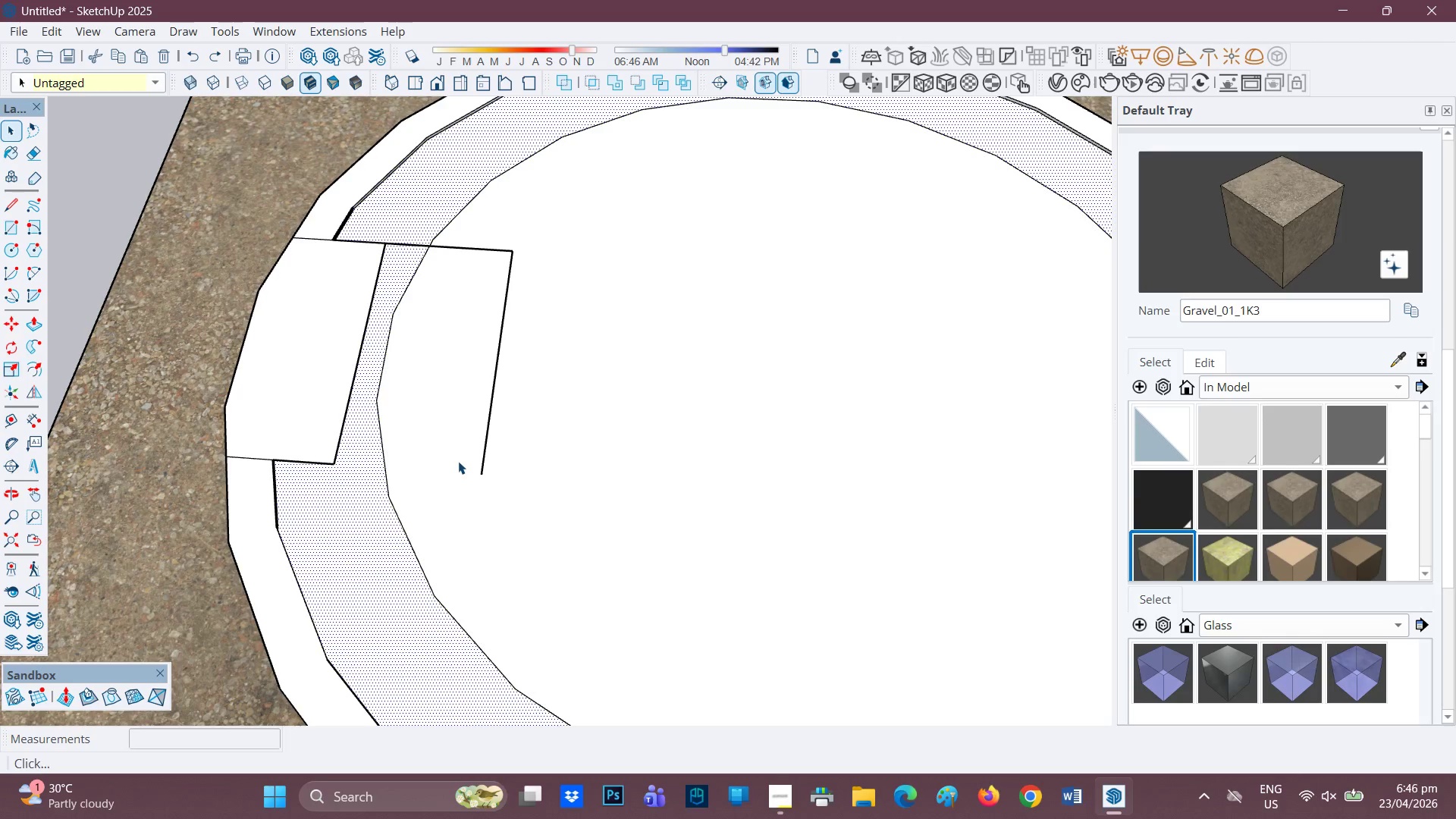 
scroll: coordinate [454, 422], scroll_direction: down, amount: 1.0
 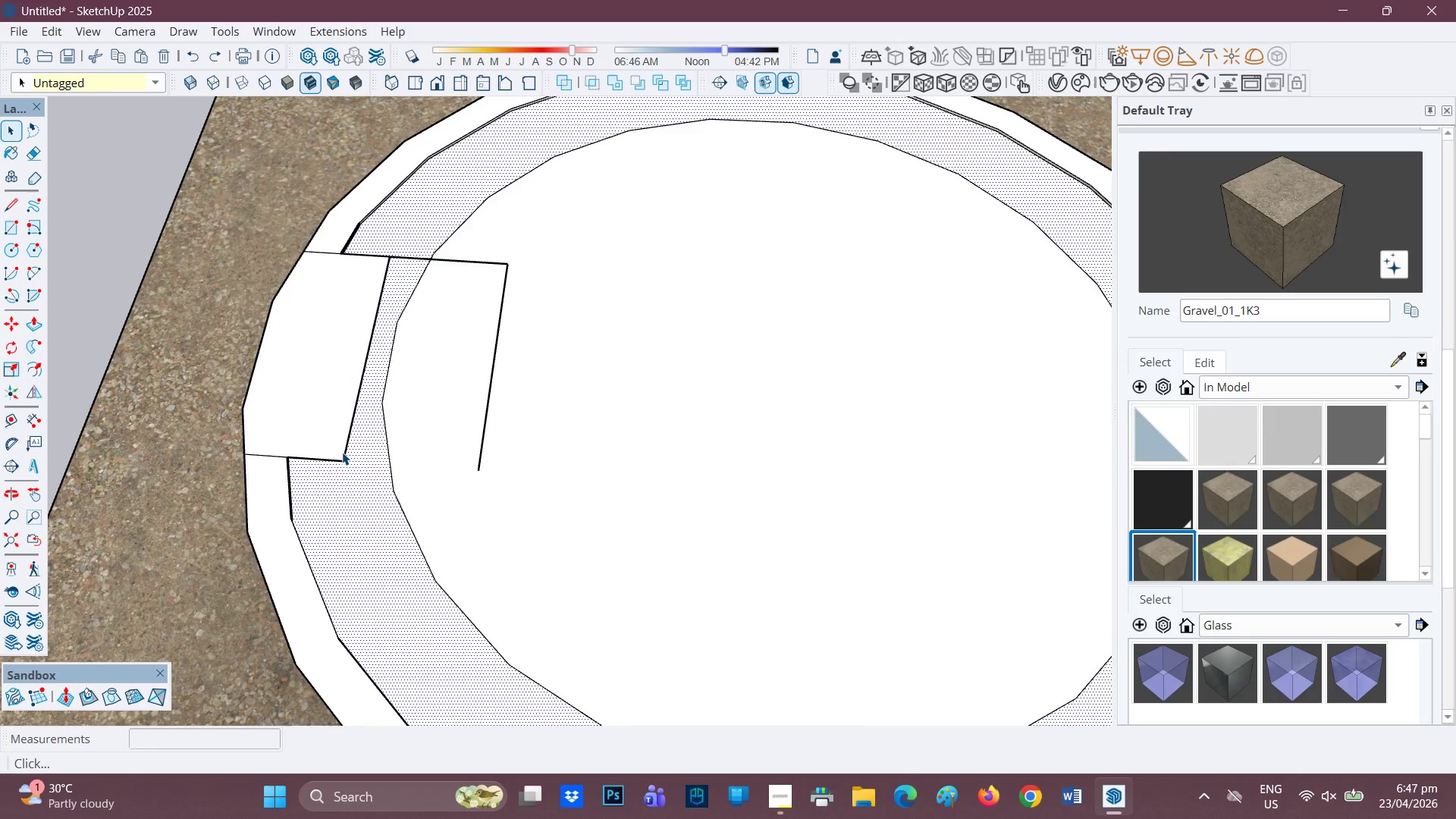 
key(L)
 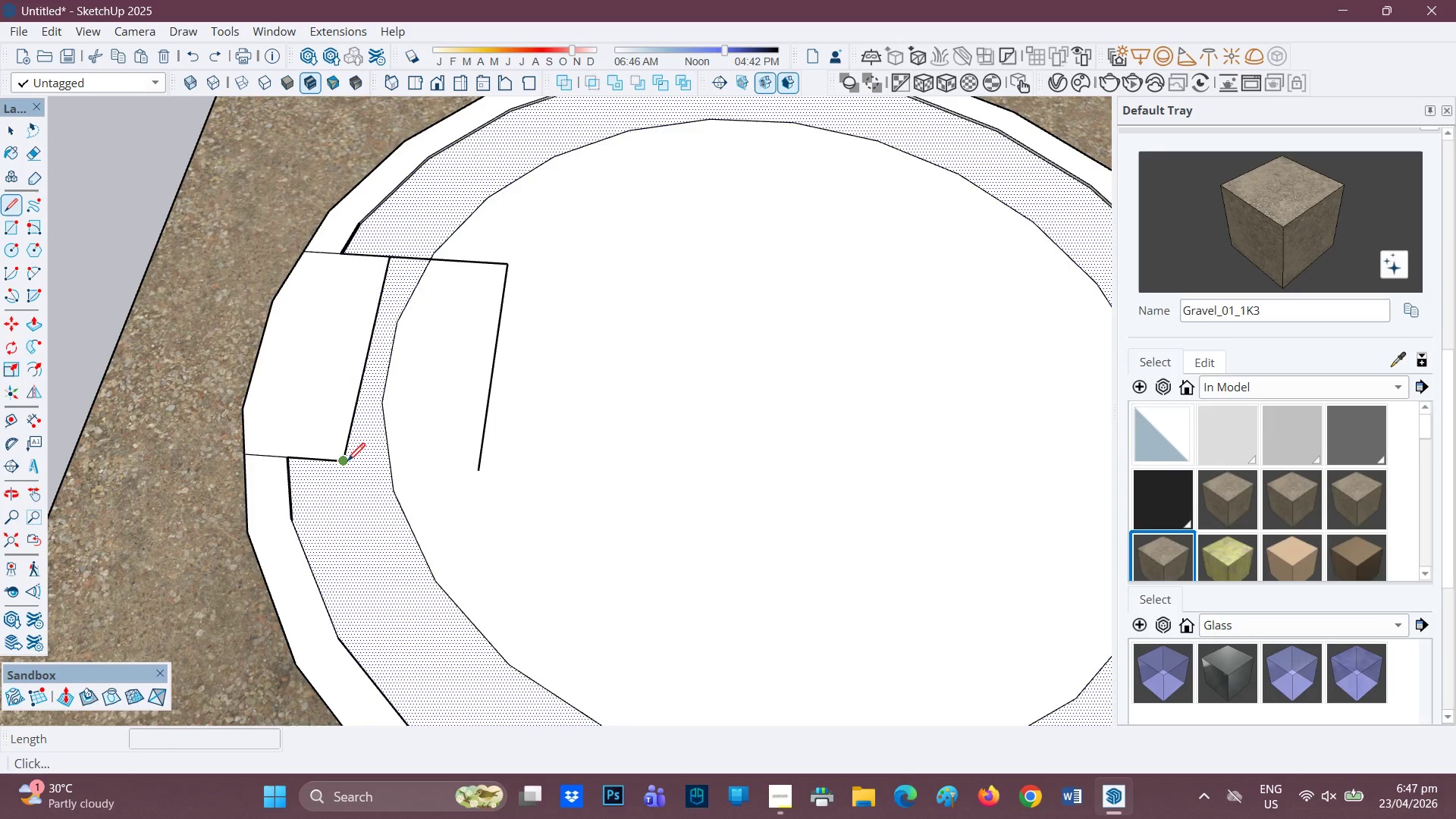 
left_click([344, 462])
 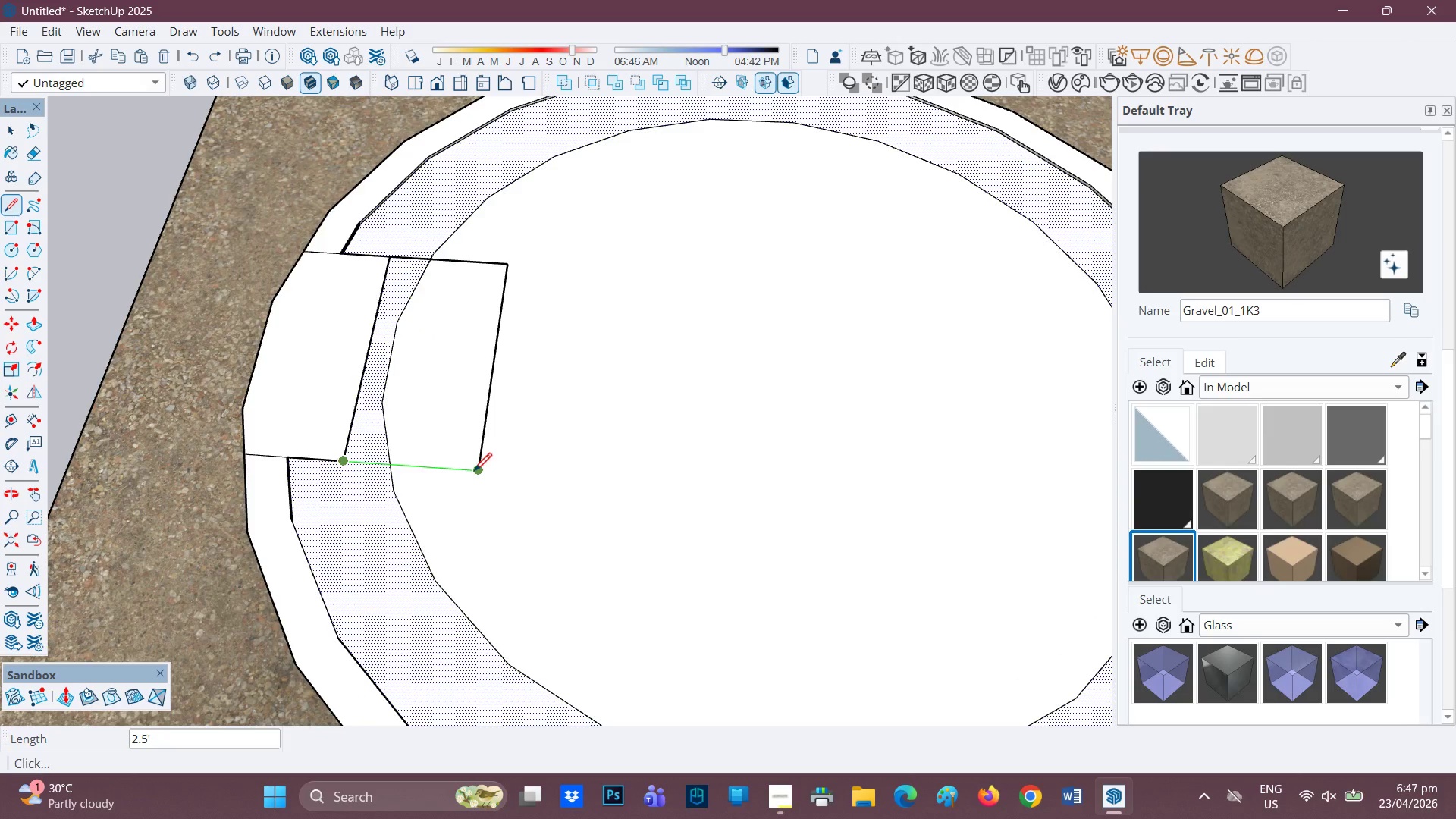 
left_click([474, 472])
 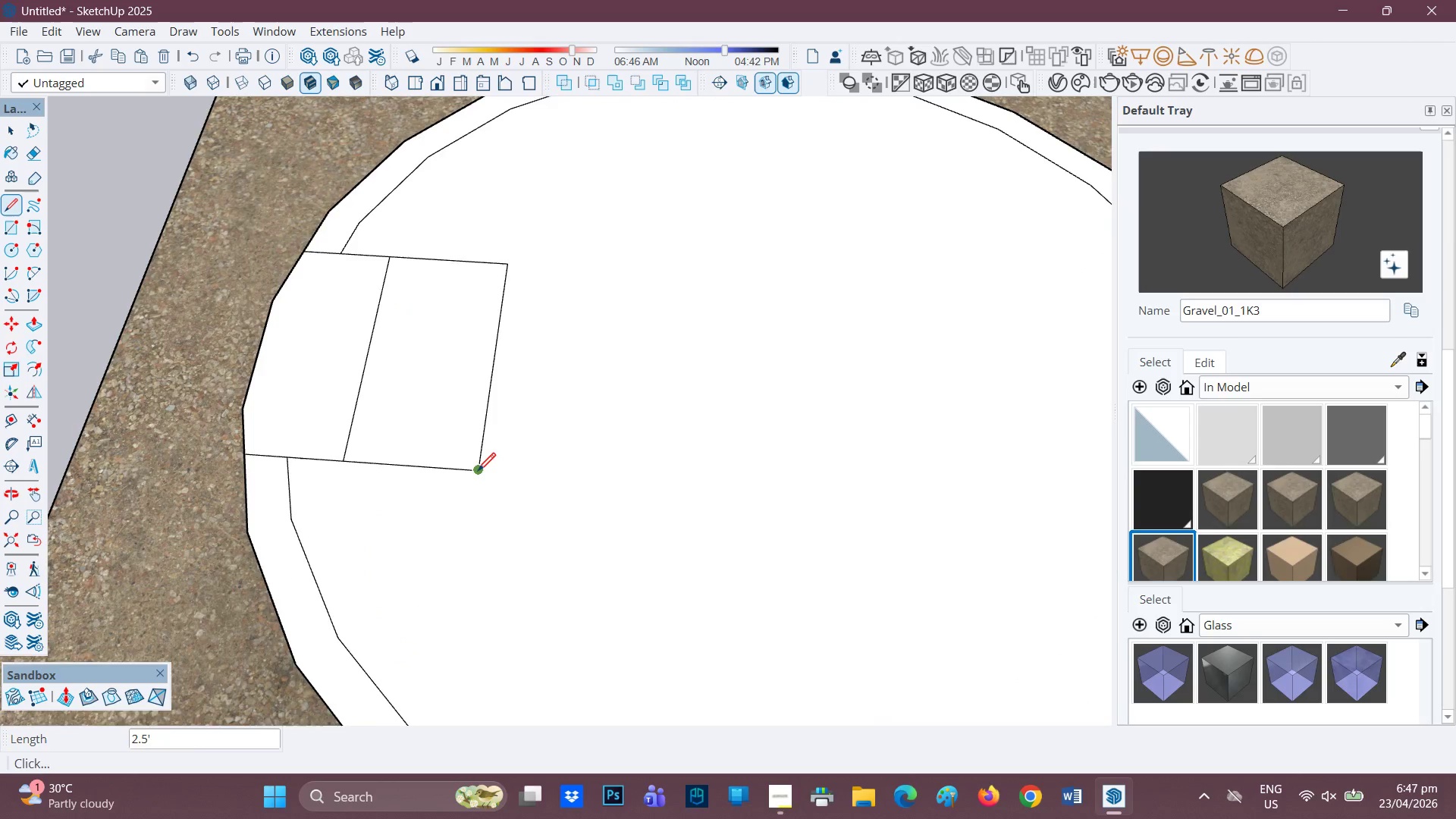 
scroll: coordinate [478, 472], scroll_direction: down, amount: 1.0
 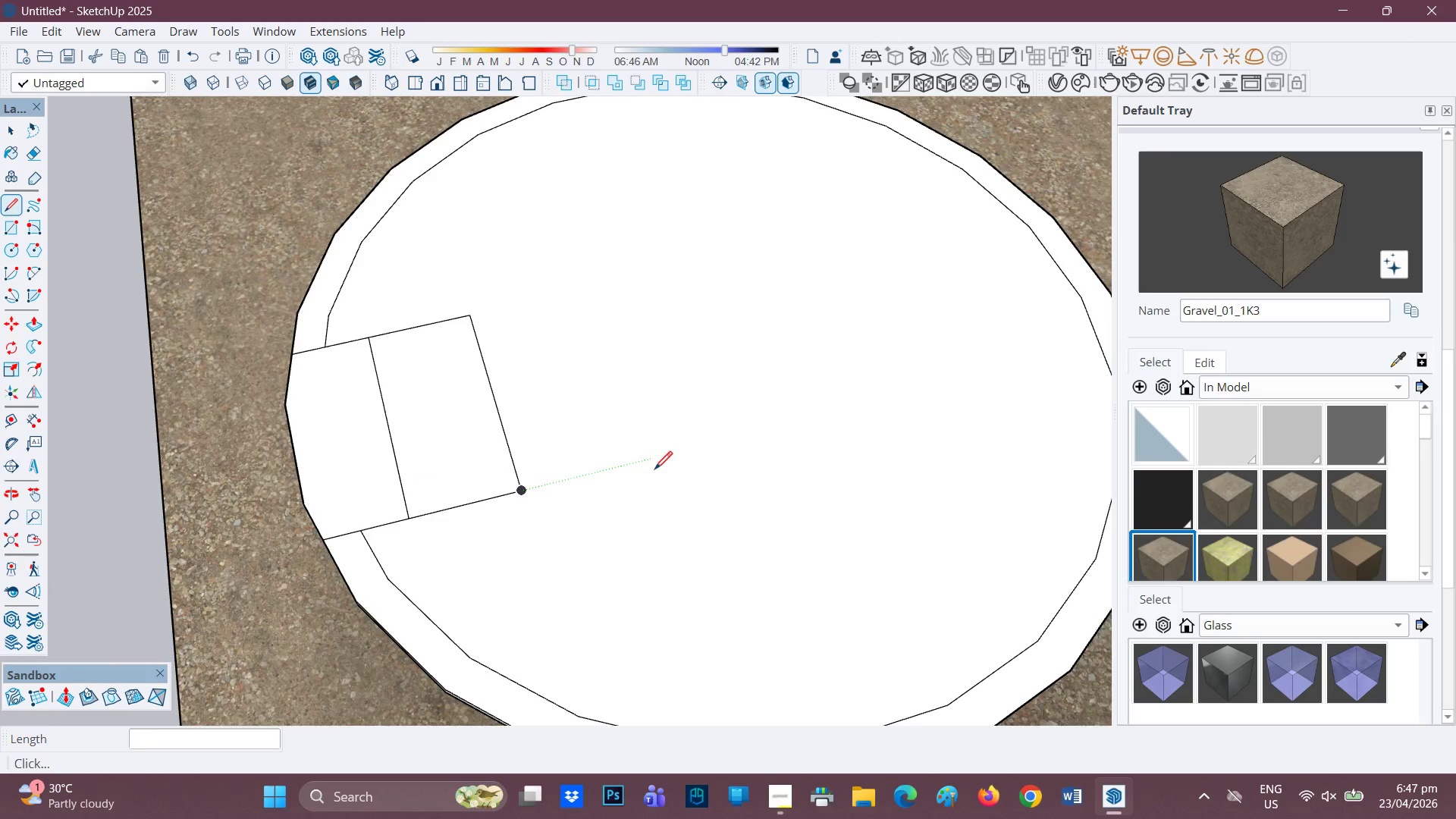 
key(F)
 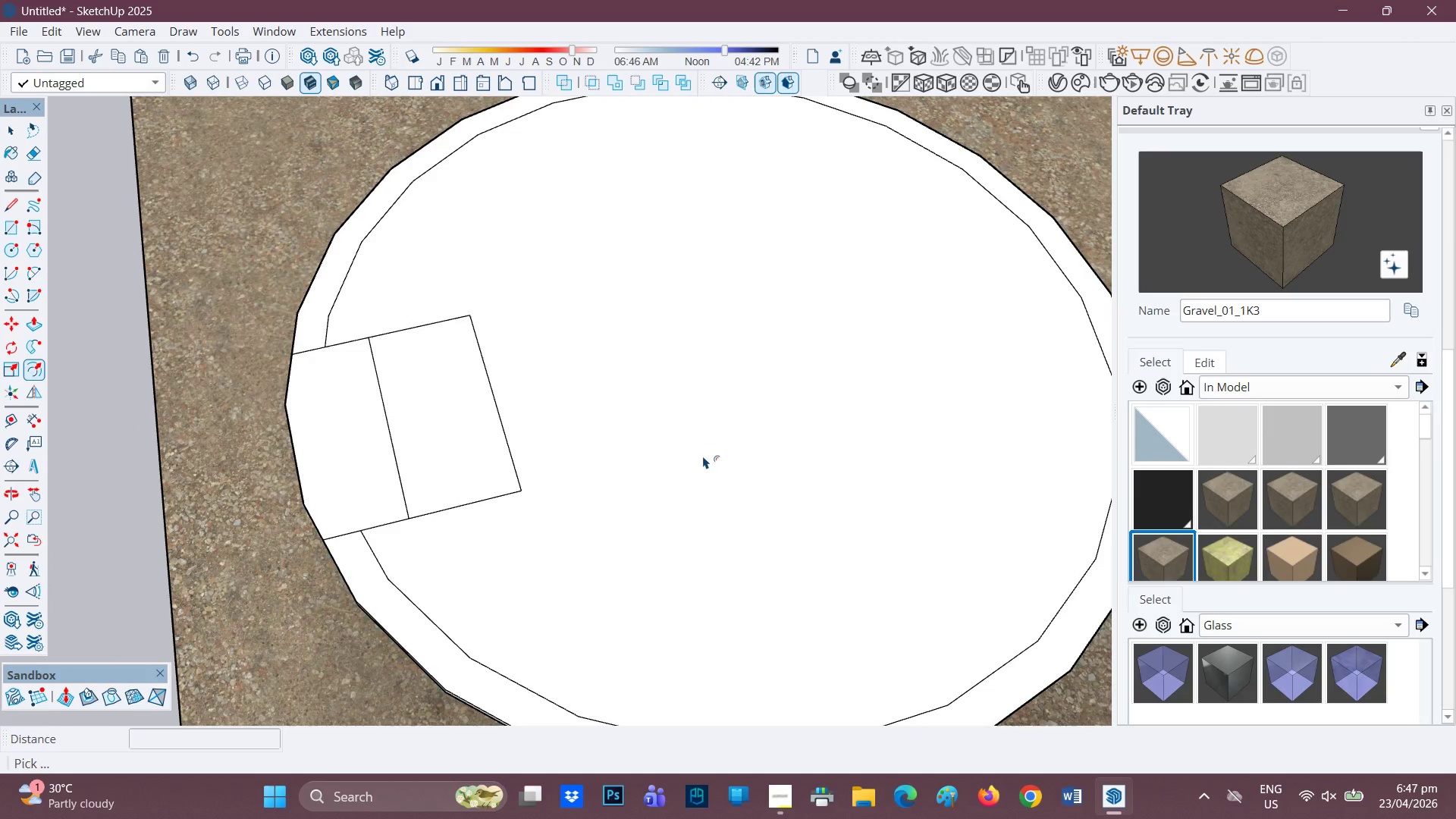 
left_click([703, 456])
 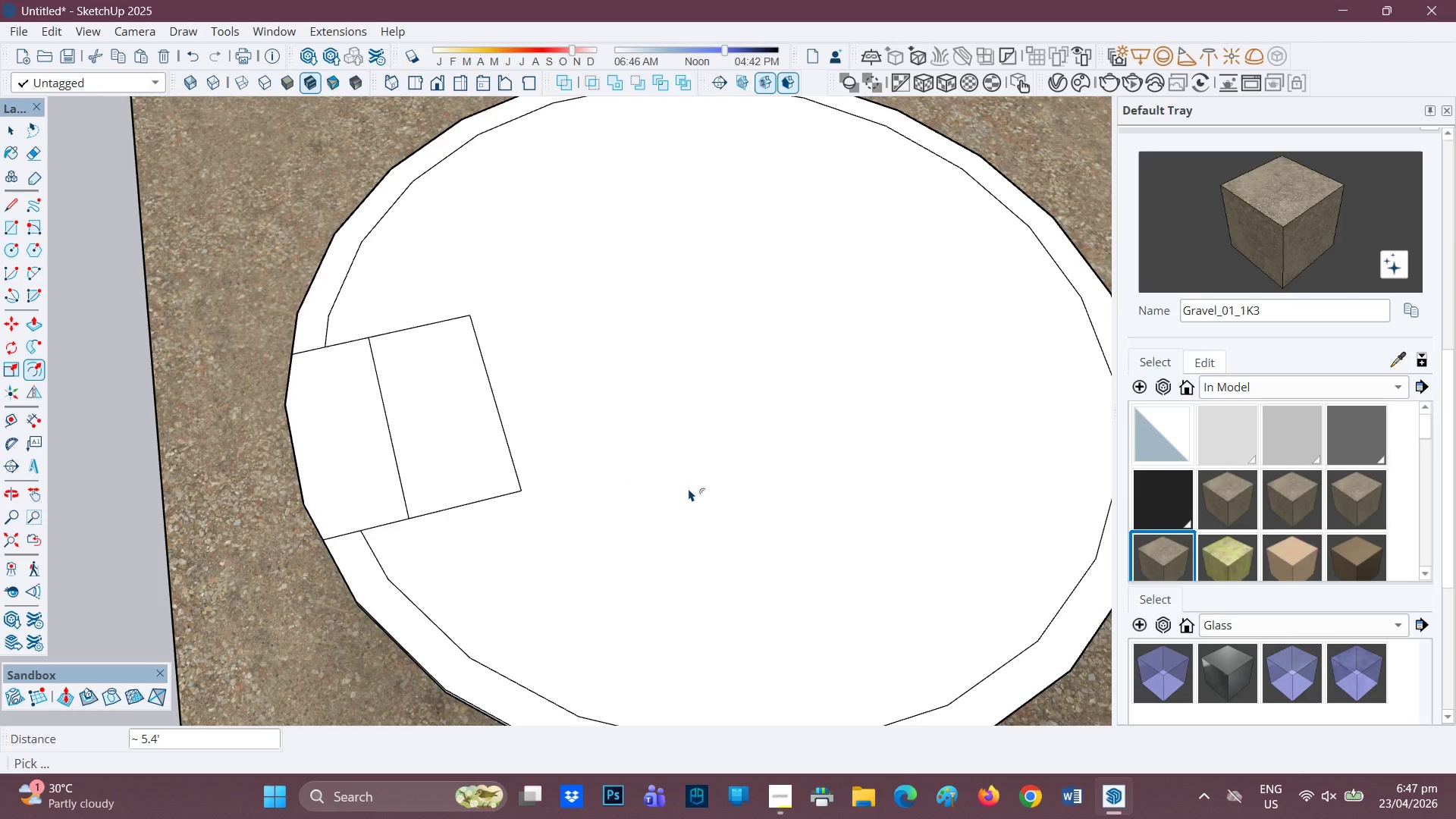 
key(Space)
 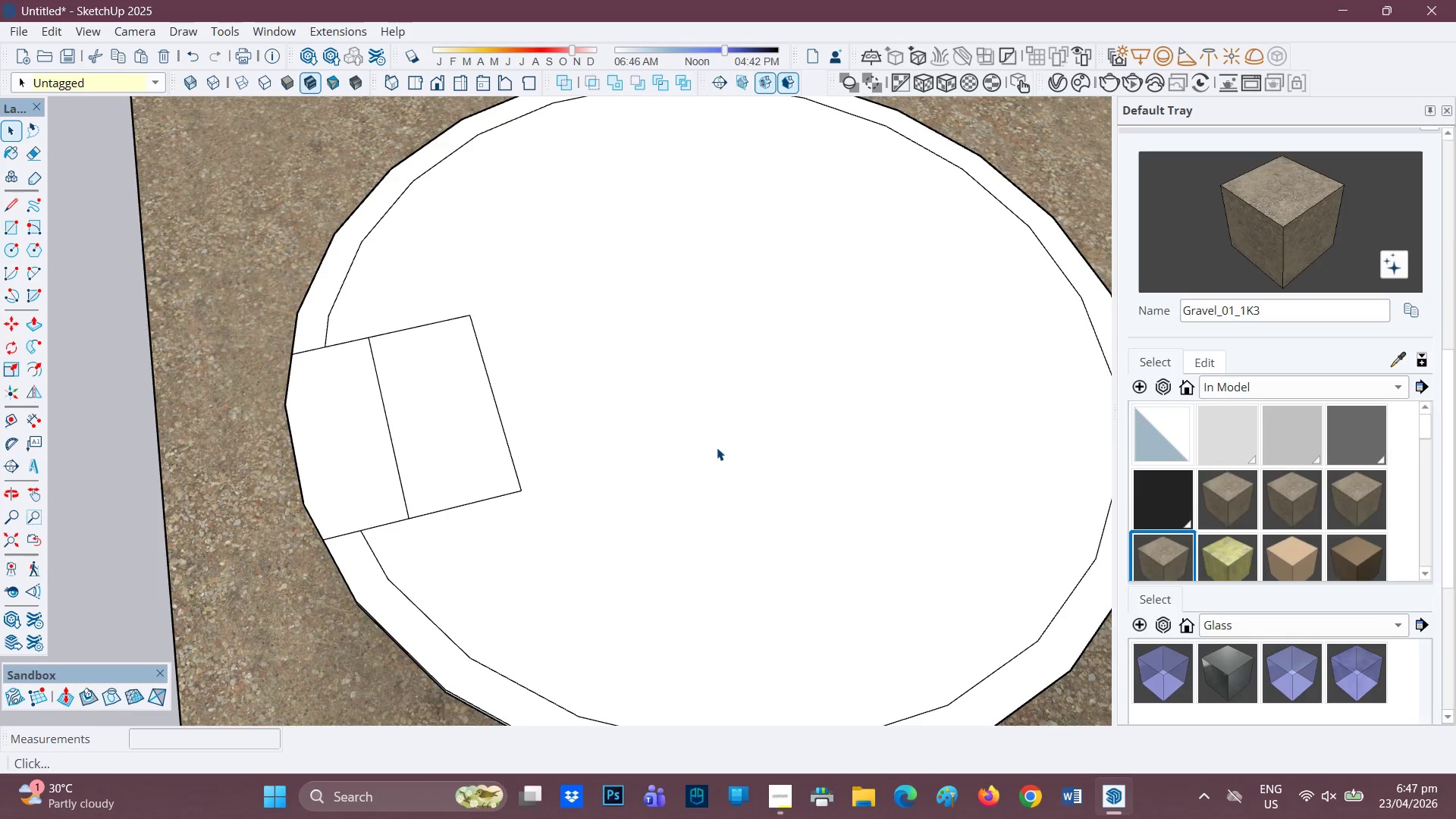 
left_click([717, 447])
 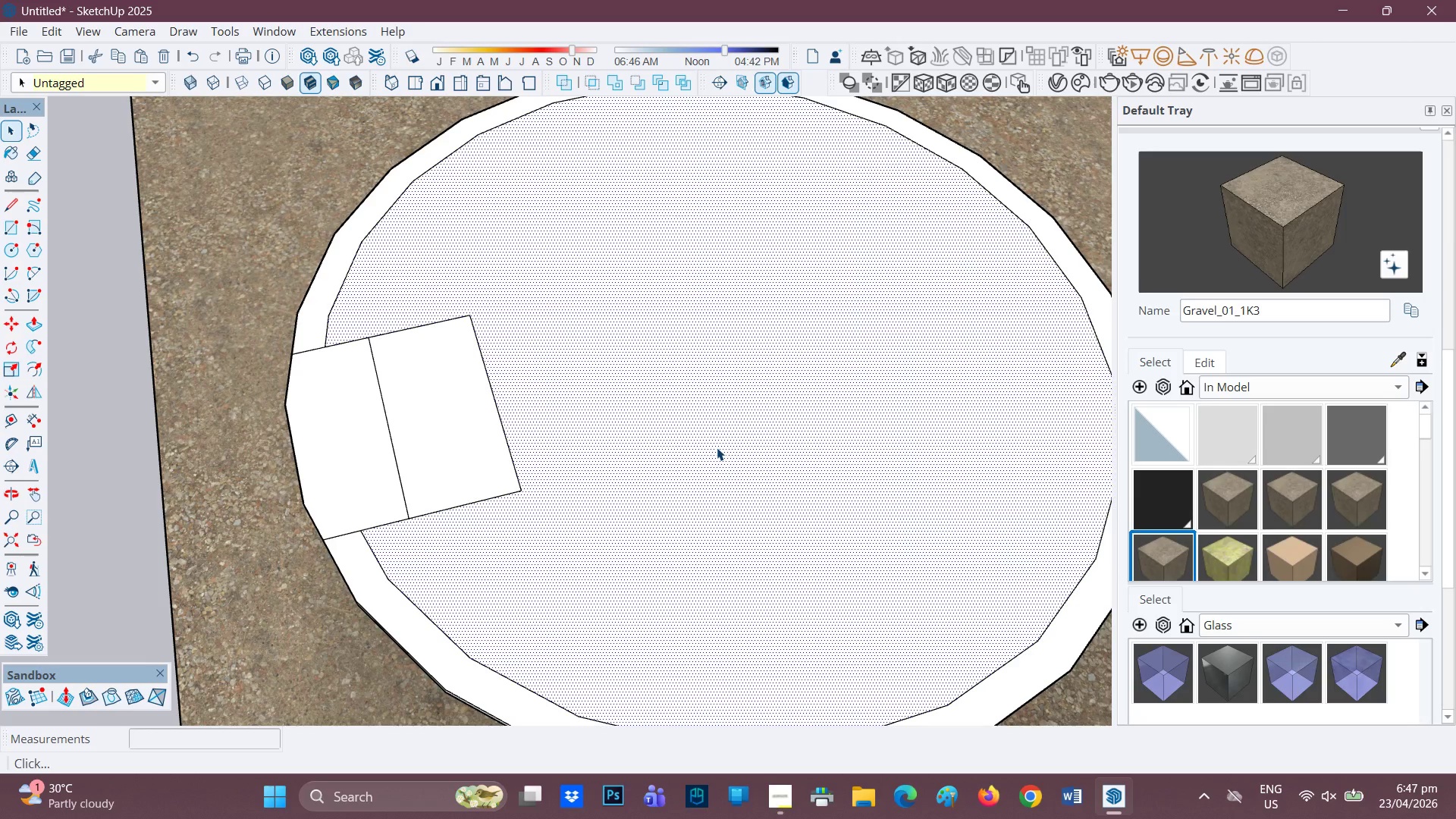 
key(F)
 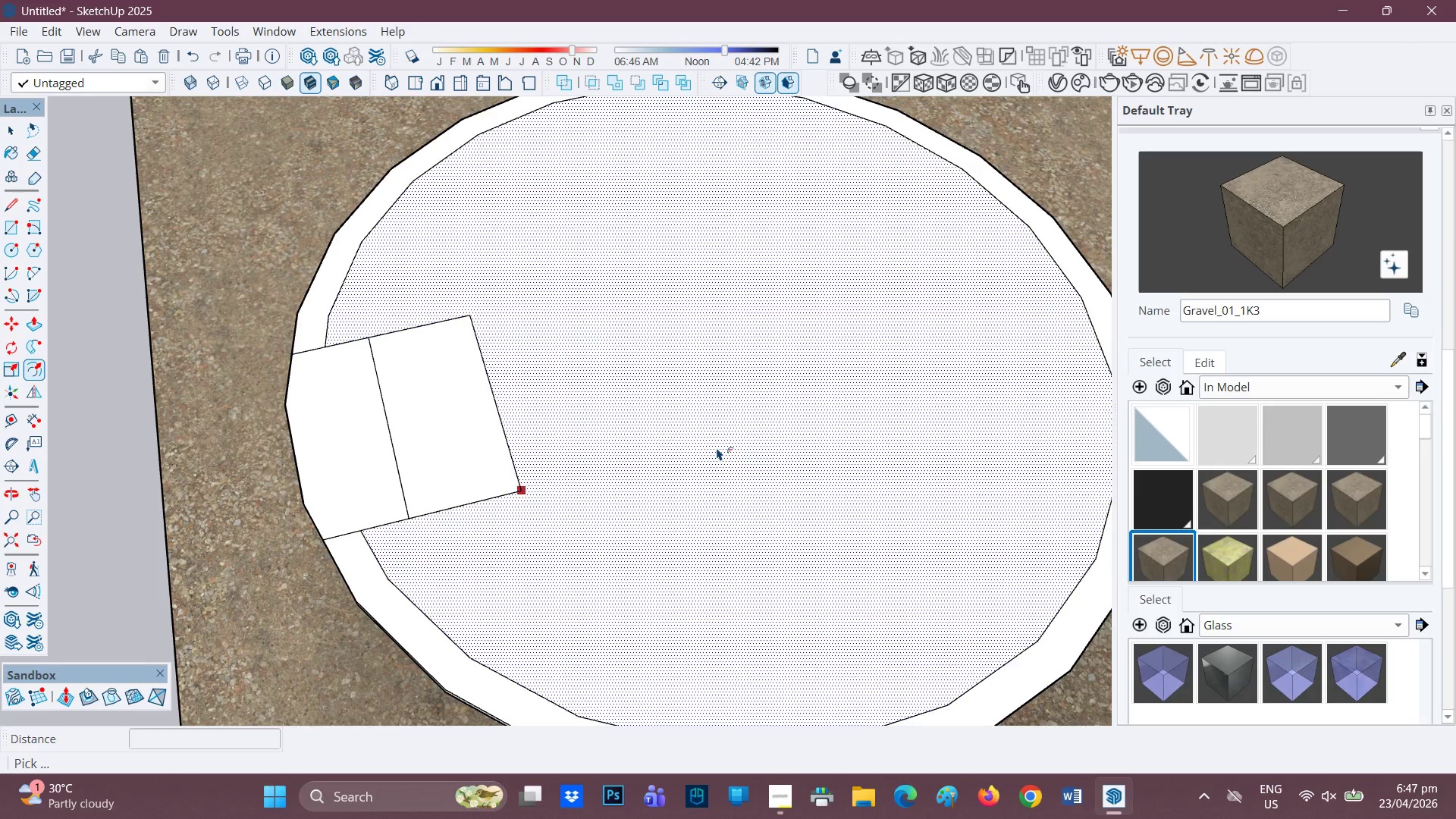 
left_click([717, 447])
 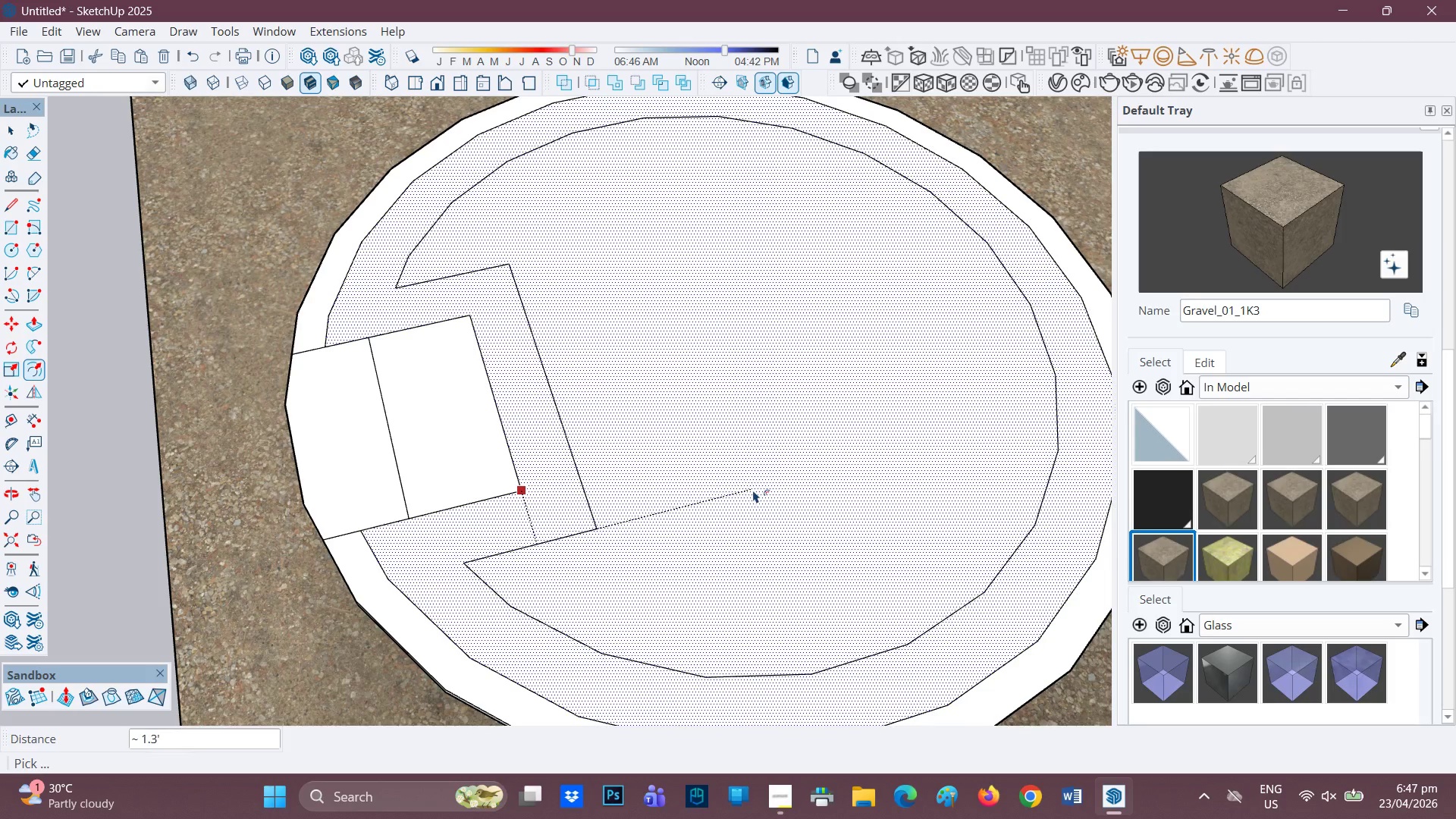 
wait(14.41)
 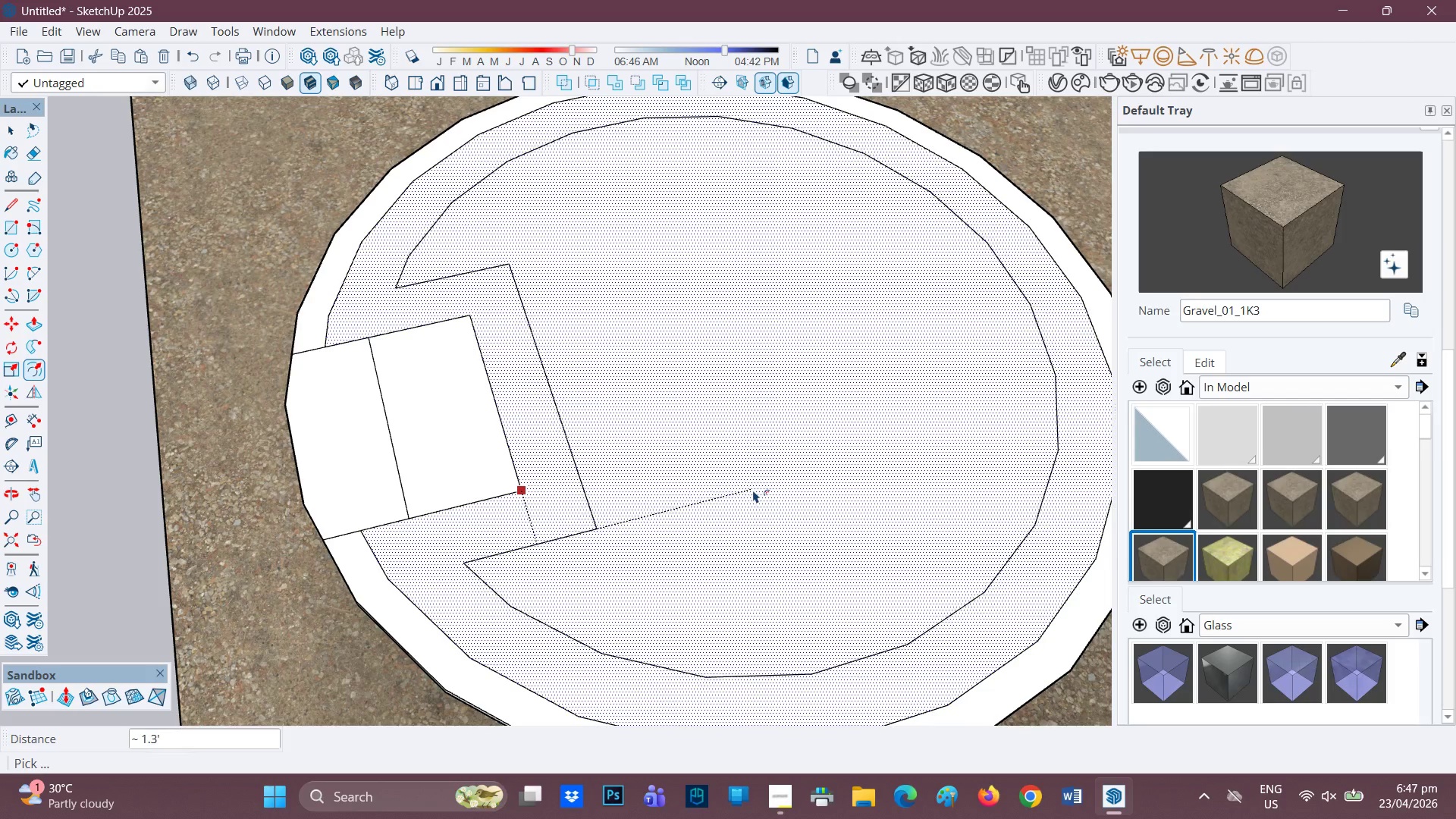 
left_click([753, 490])
 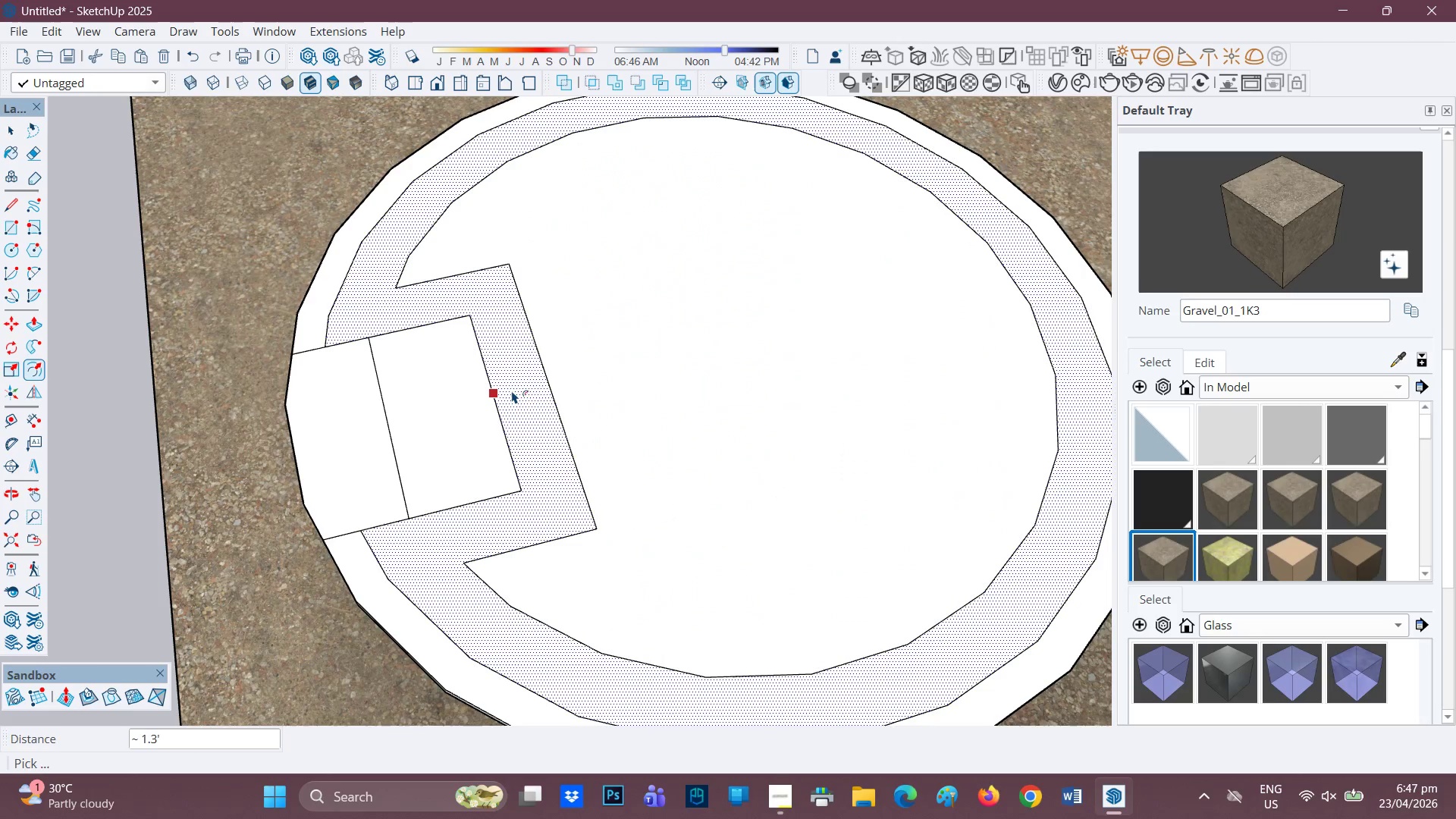 
key(L)
 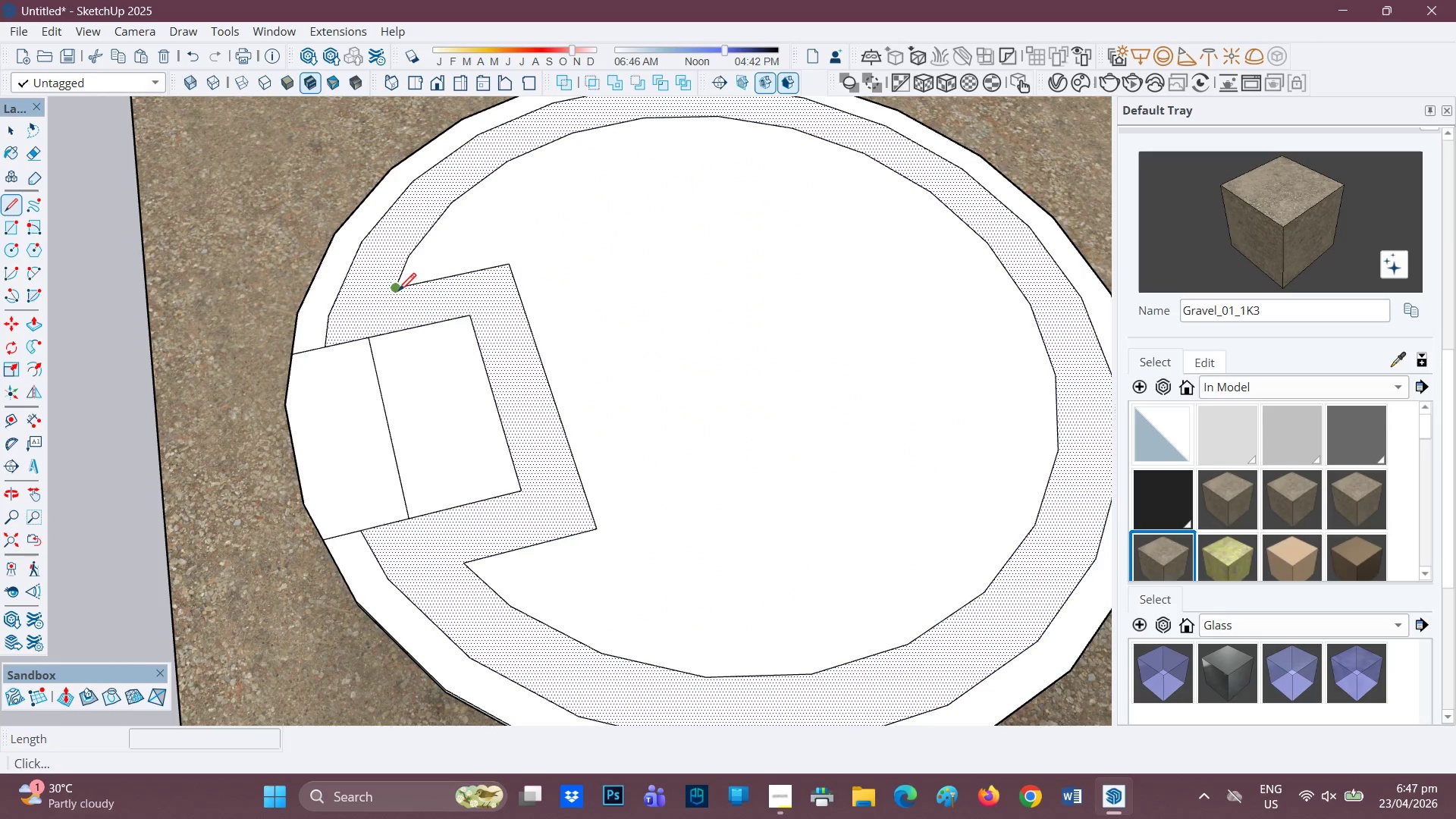 
left_click([399, 292])
 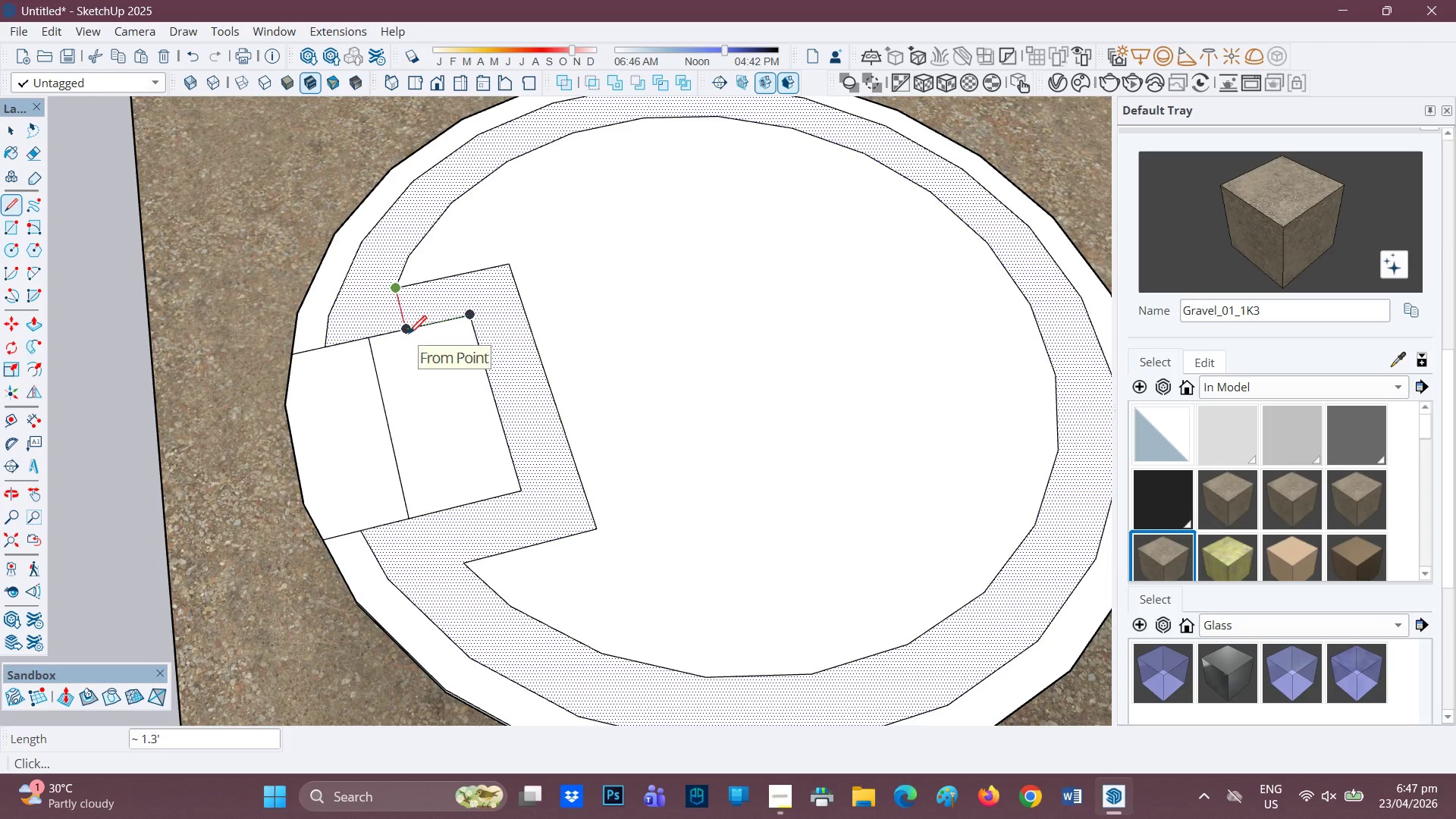 
key(Control+Z)
 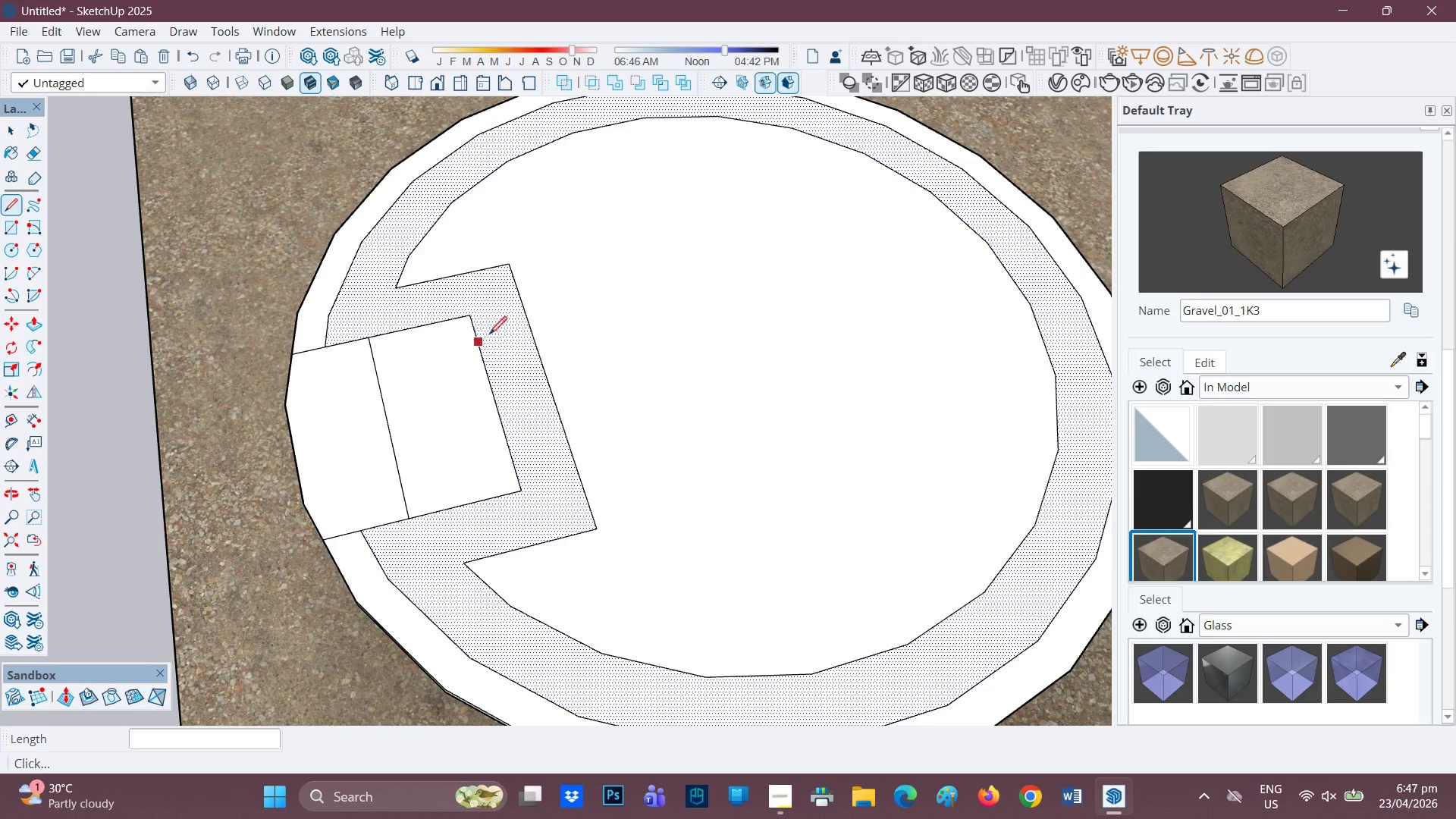 
key(Control+ControlLeft)
 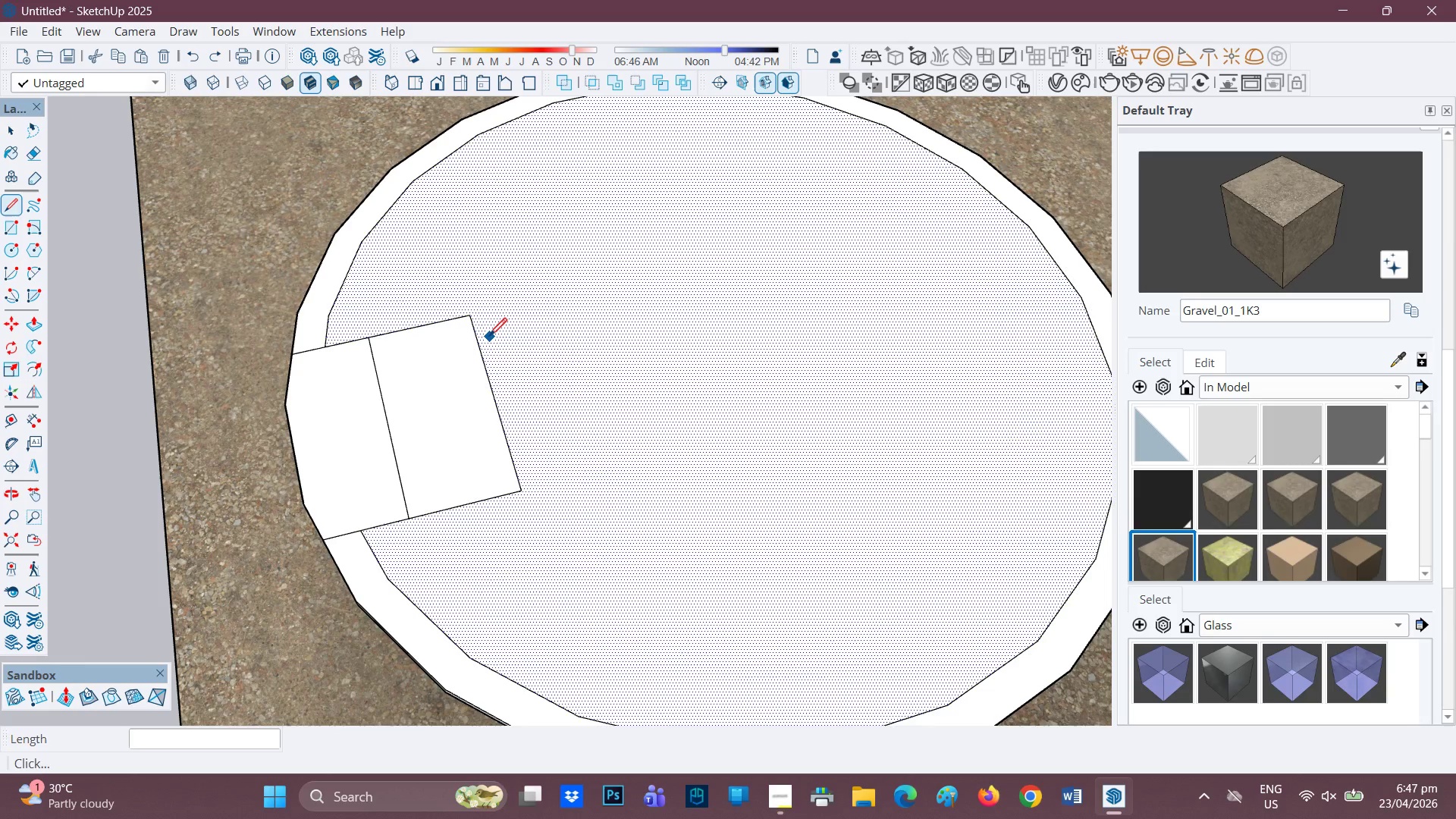 
key(Control+Z)
 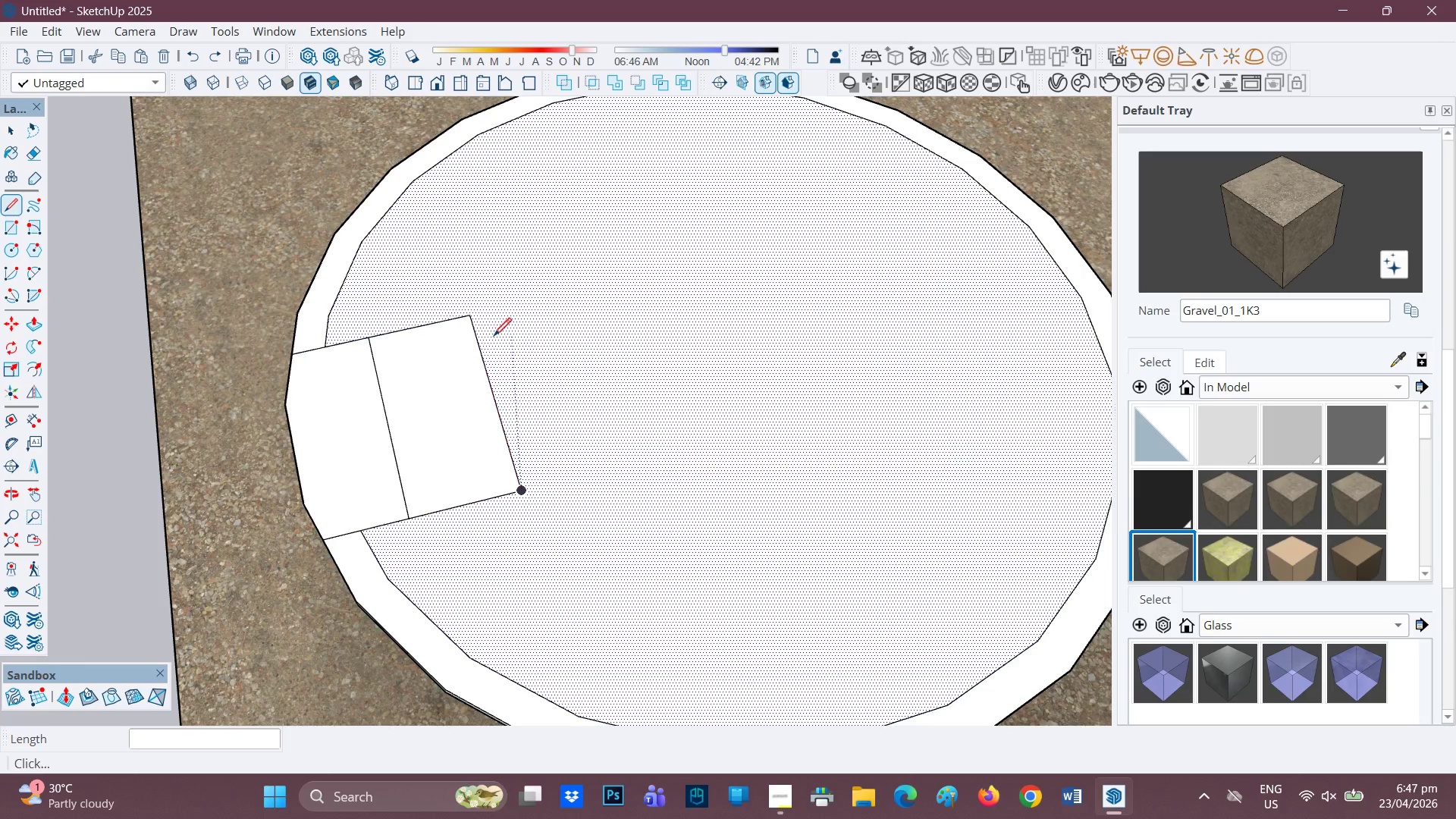 
key(Control+ControlLeft)
 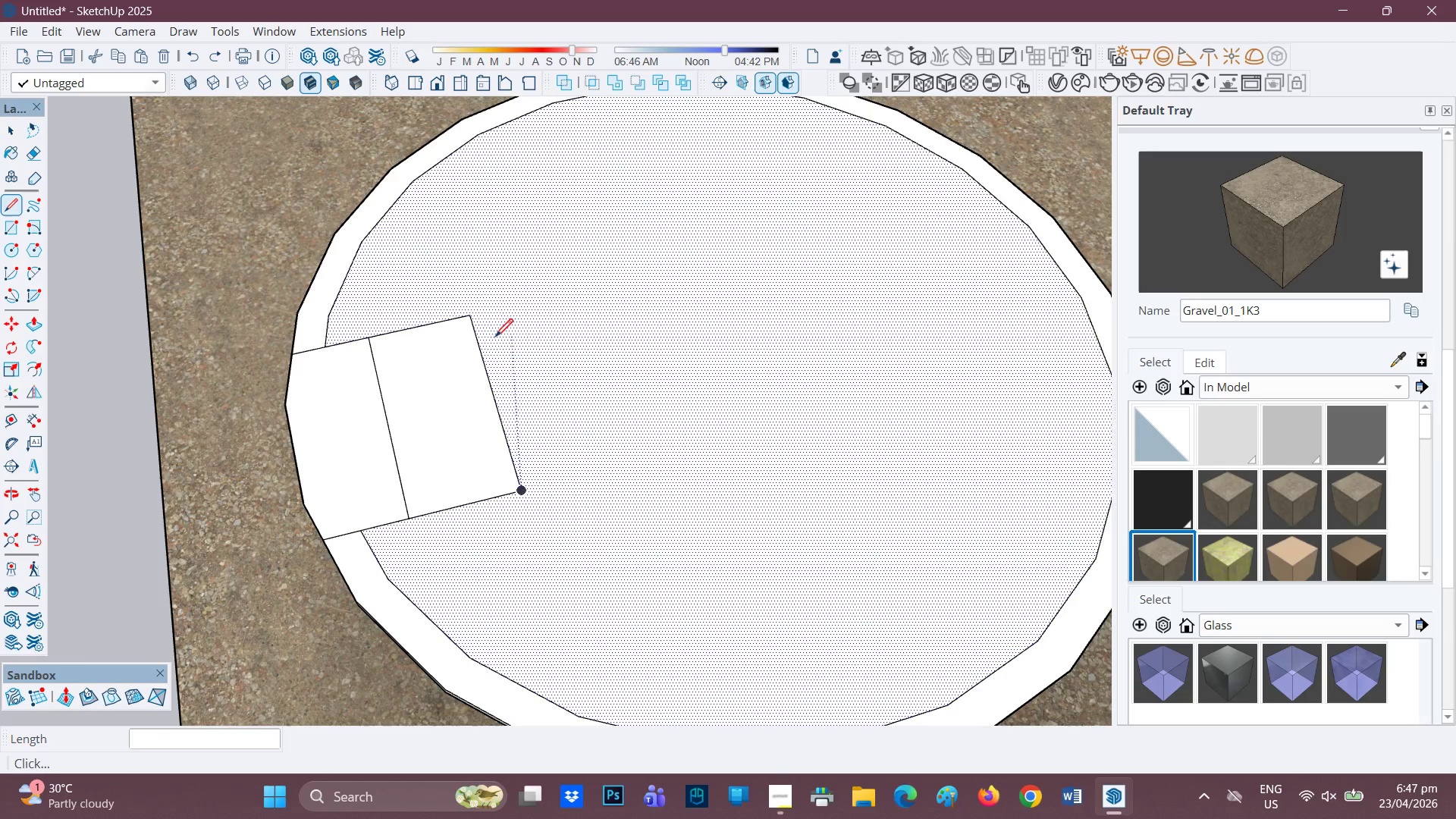 
key(Control+Z)
 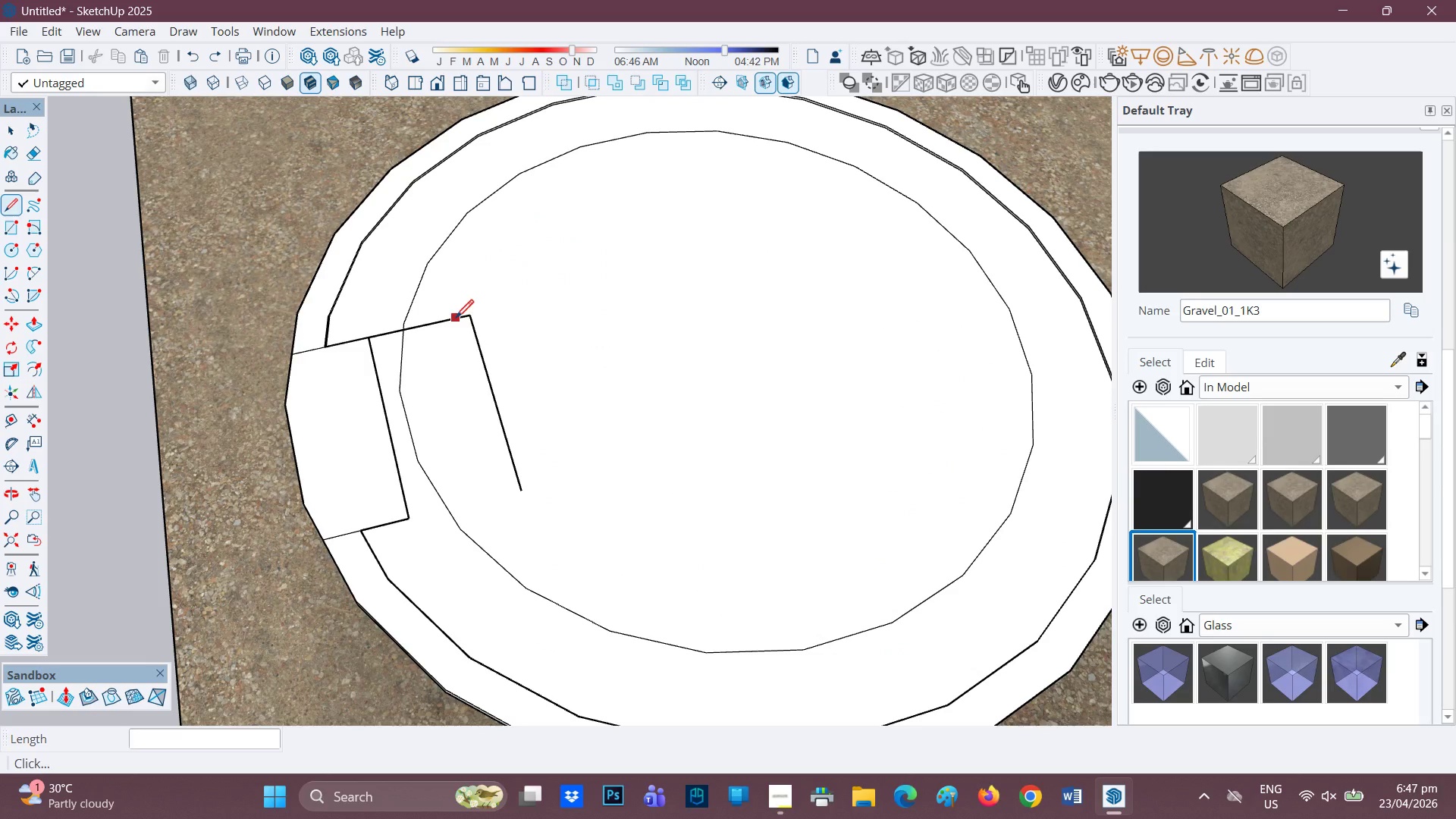 
key(E)
 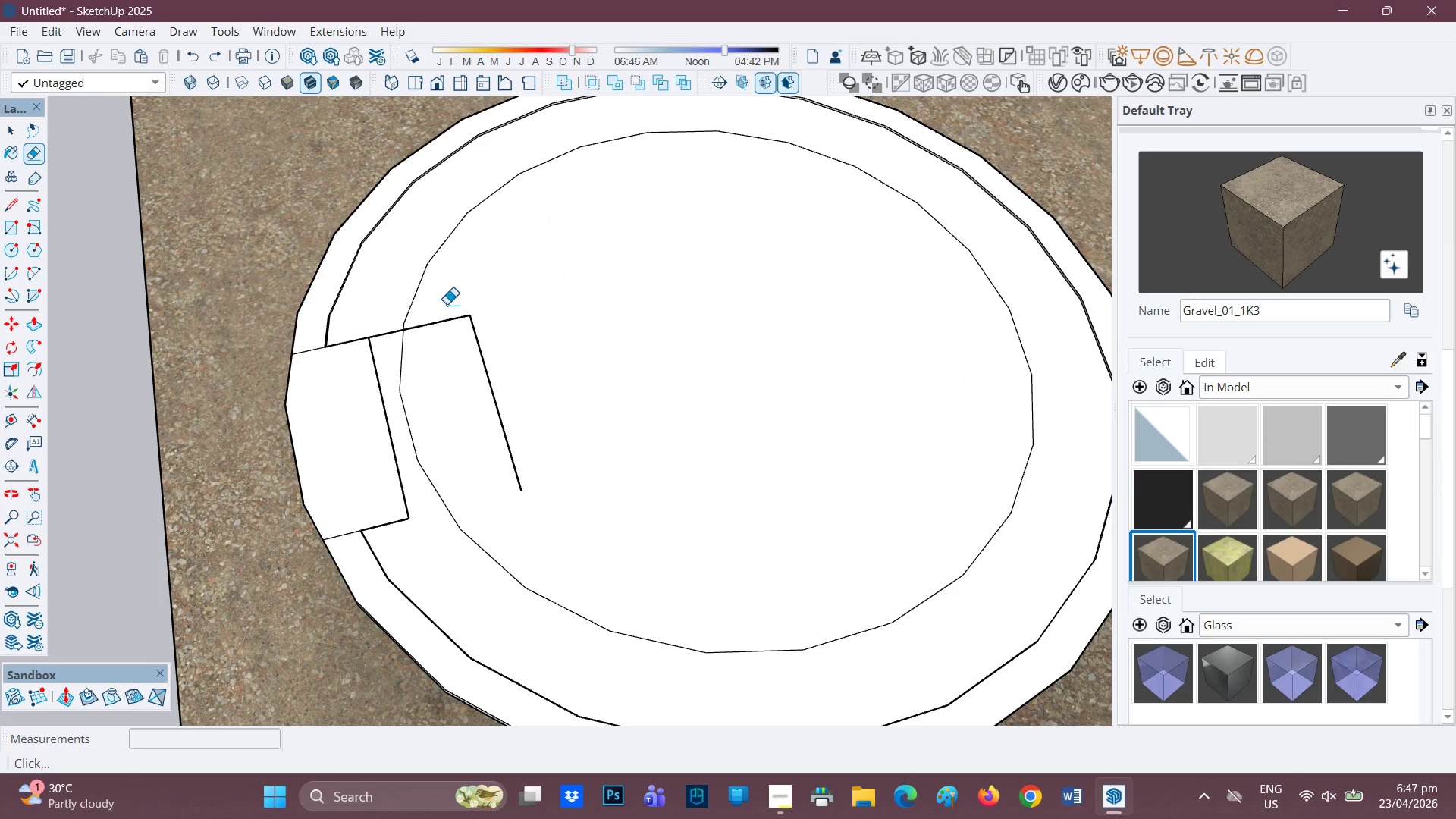 
left_click_drag(start_coordinate=[446, 303], to_coordinate=[468, 336])
 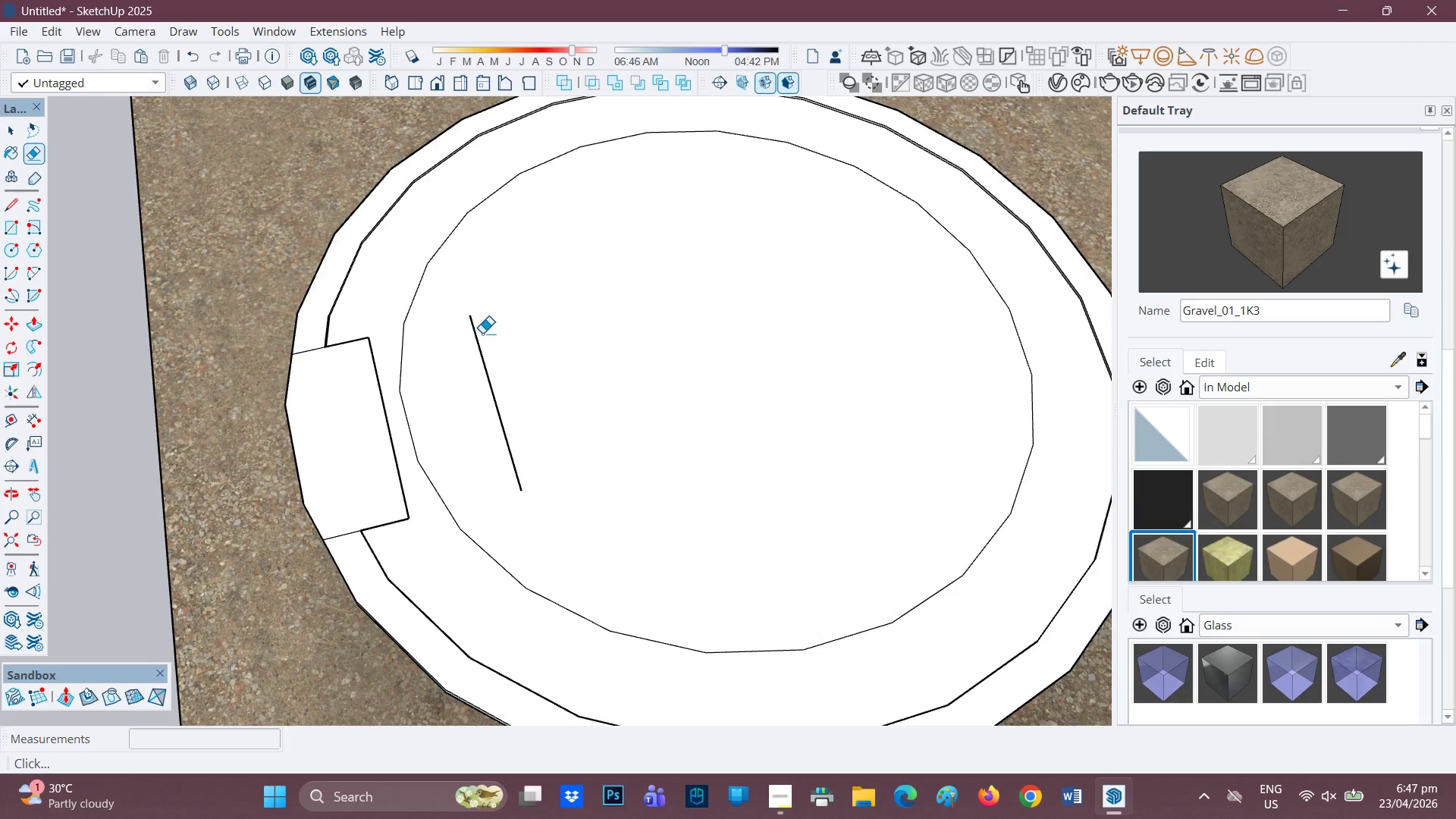 
left_click_drag(start_coordinate=[482, 333], to_coordinate=[444, 362])
 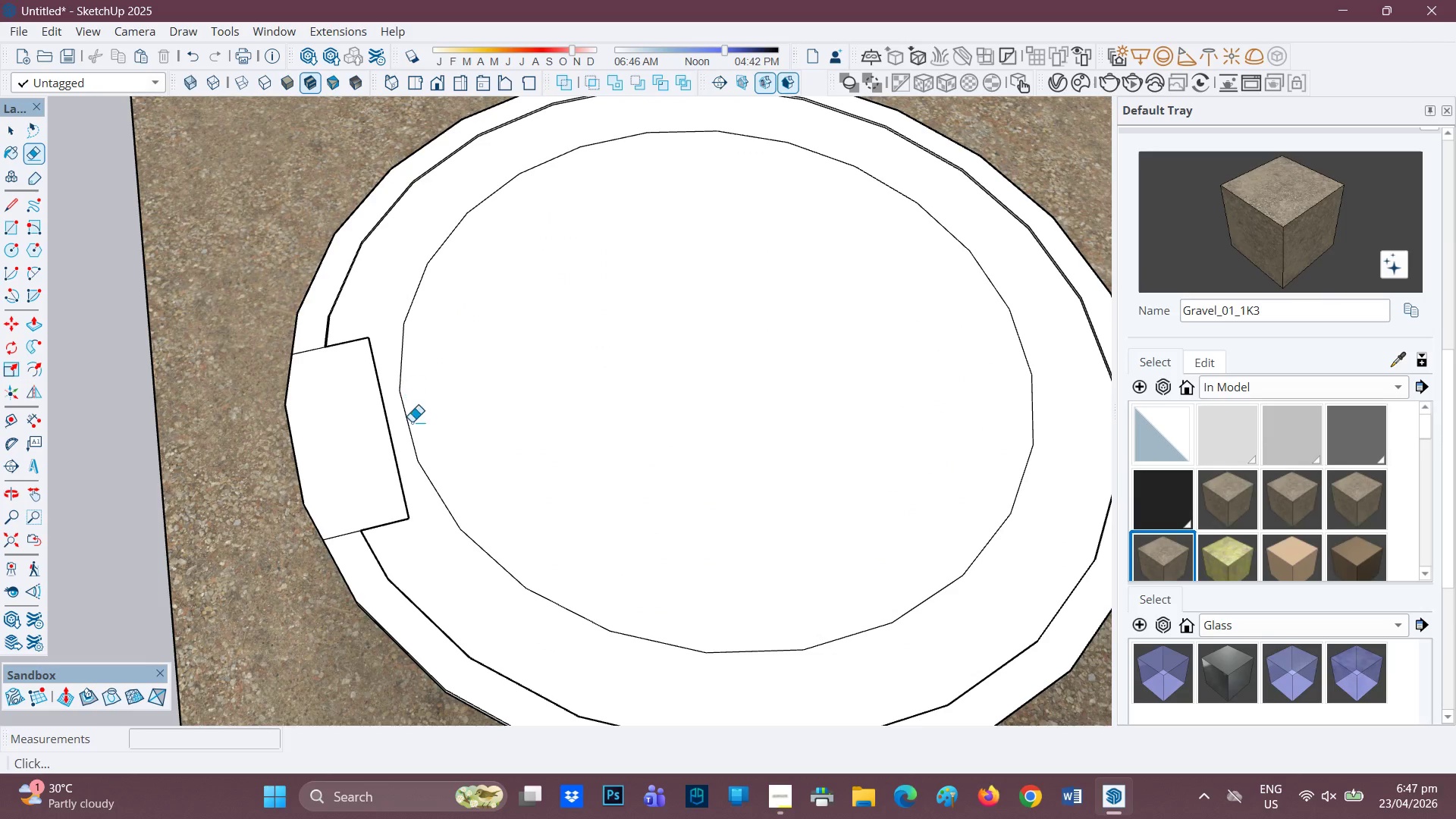 
scroll: coordinate [412, 422], scroll_direction: none, amount: 0.0
 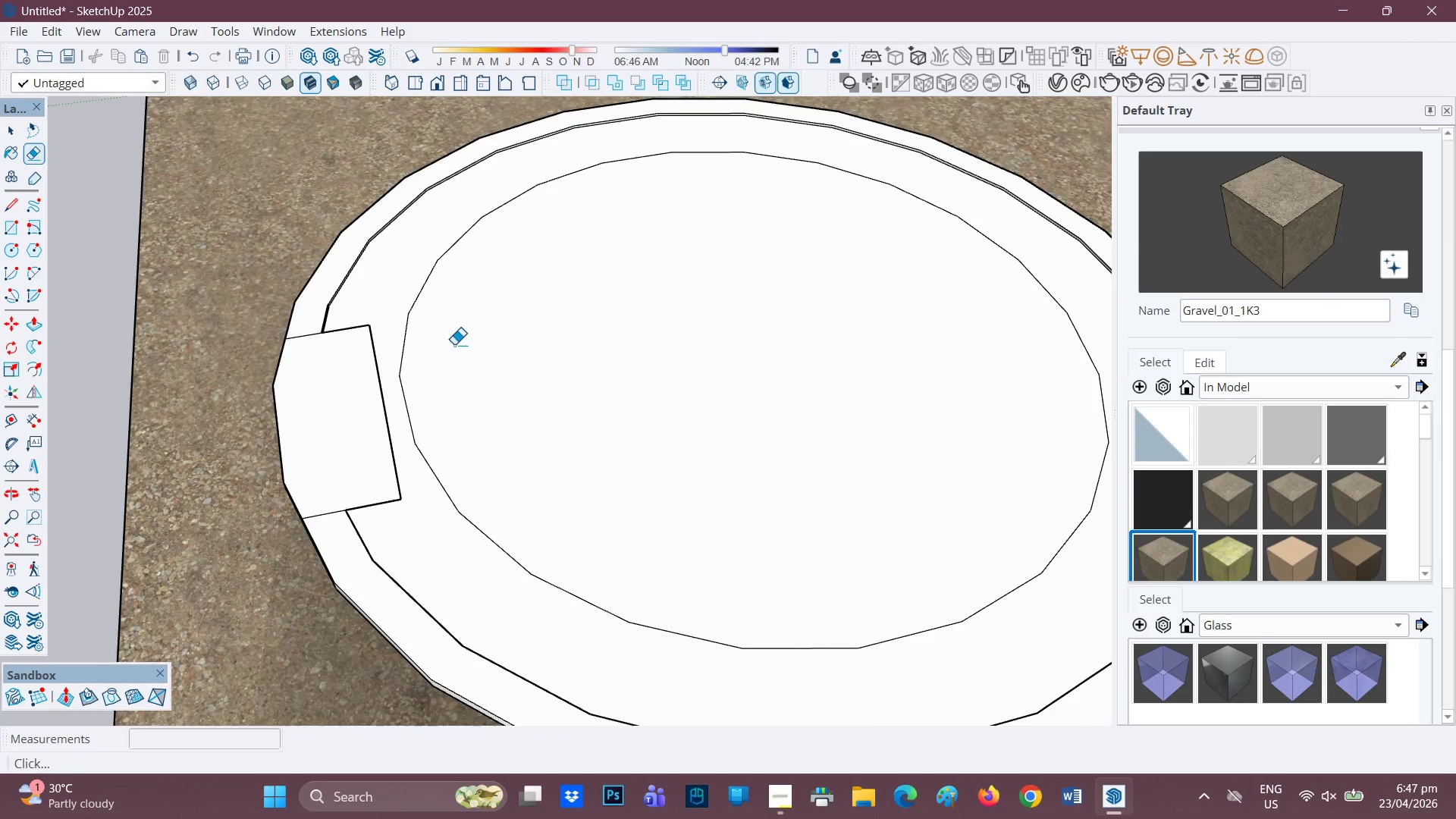 
scroll: coordinate [450, 359], scroll_direction: up, amount: 1.0
 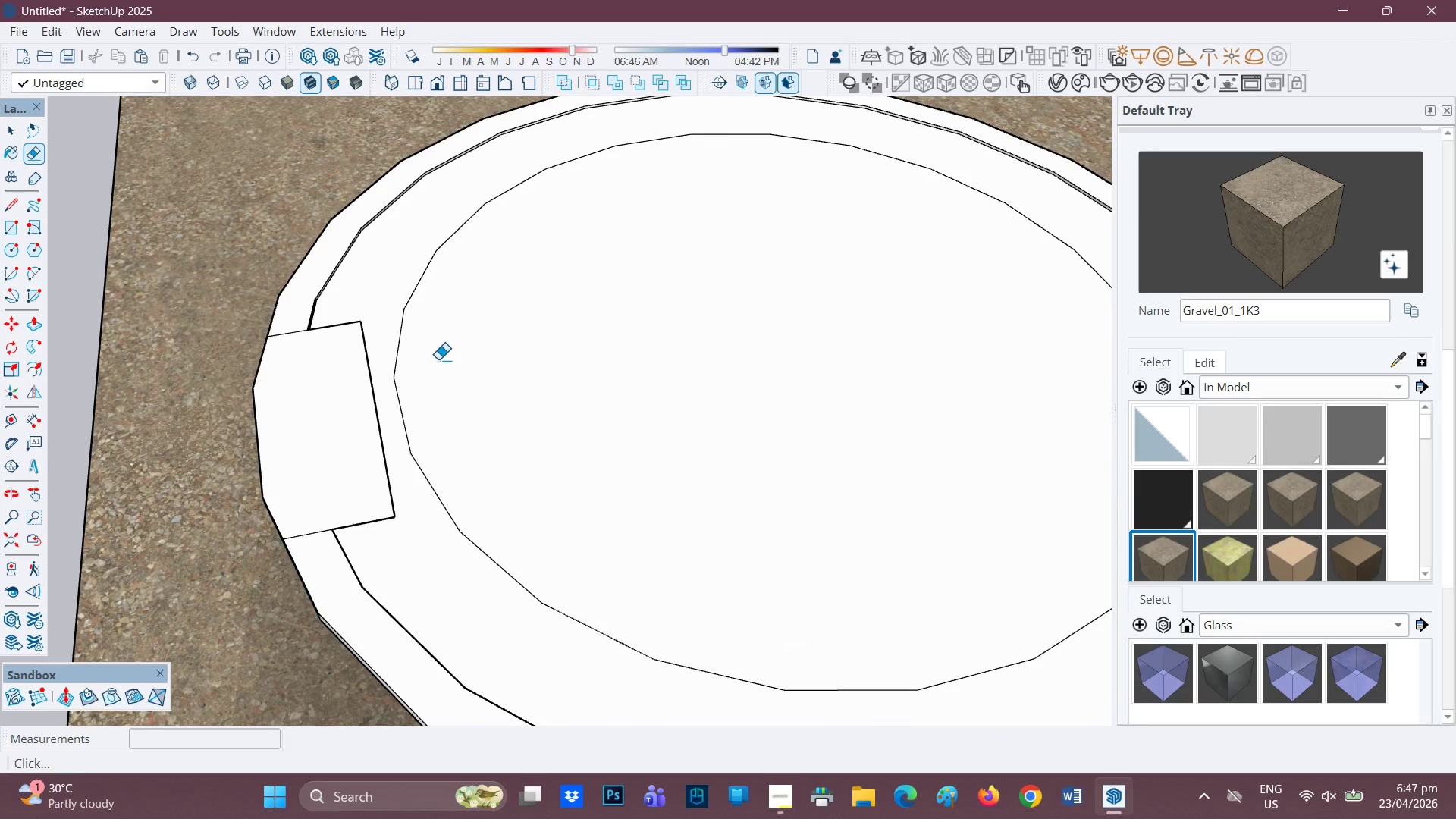 
key(R)
 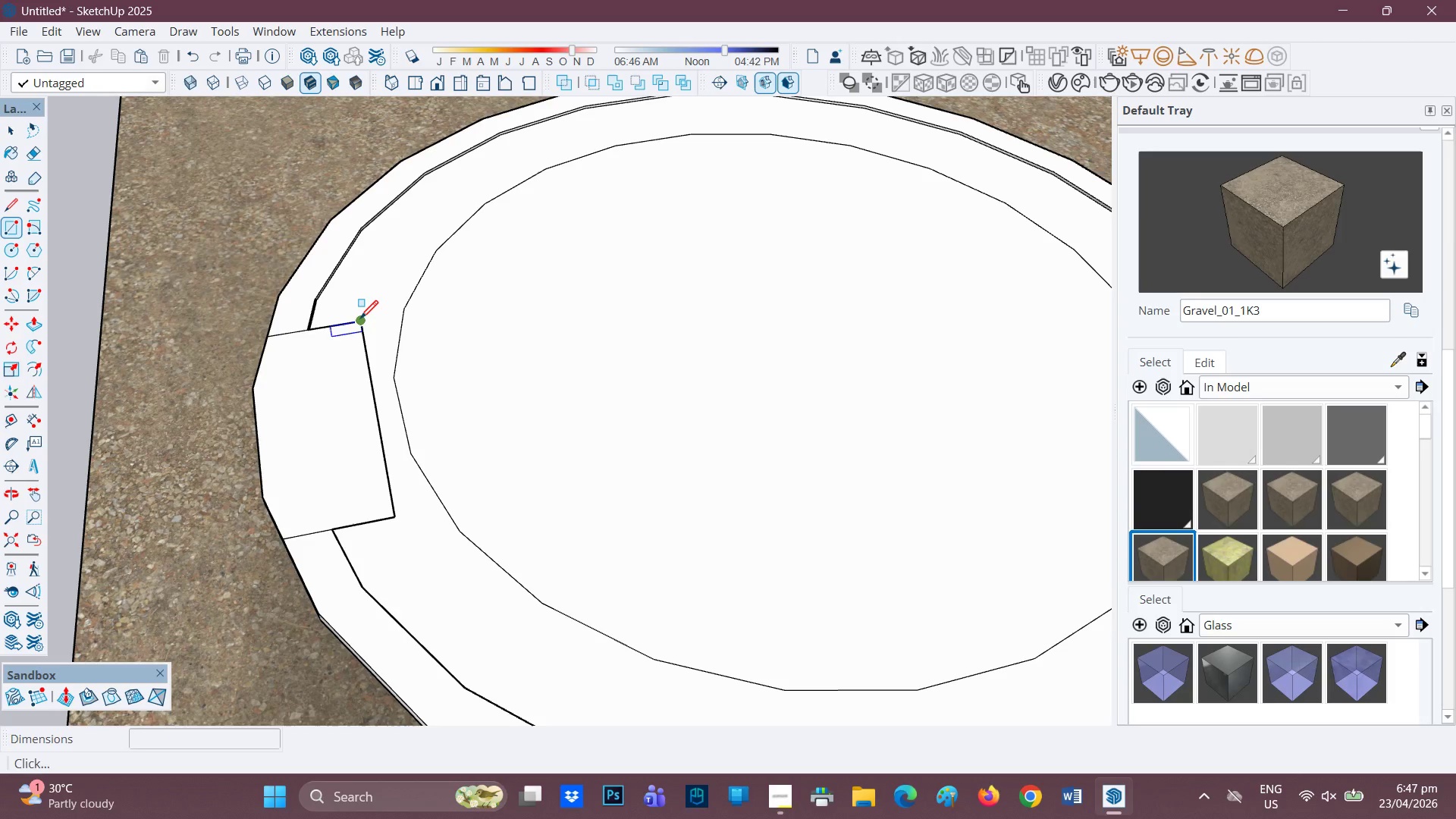 
left_click([360, 320])
 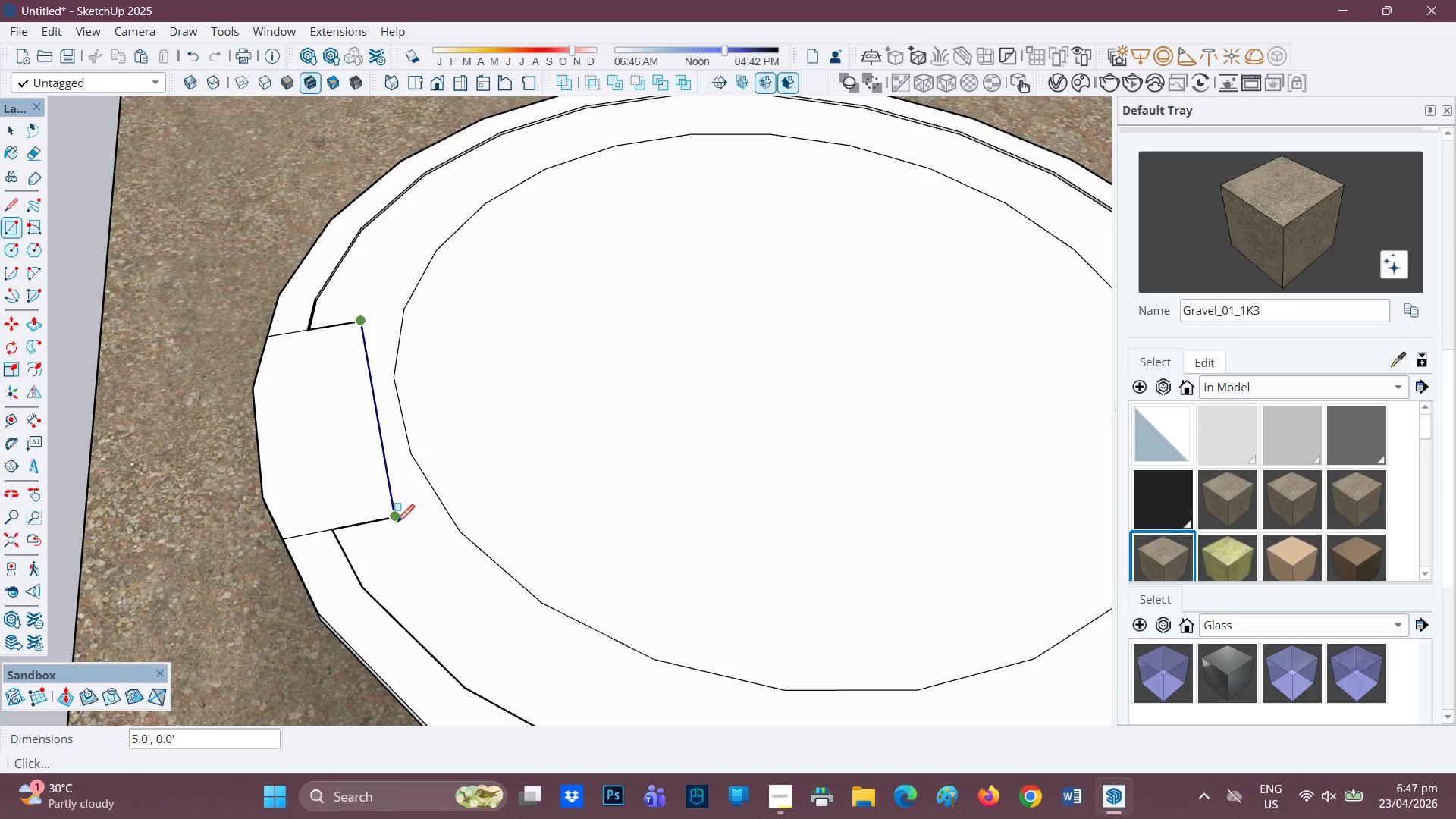 
left_click([397, 524])
 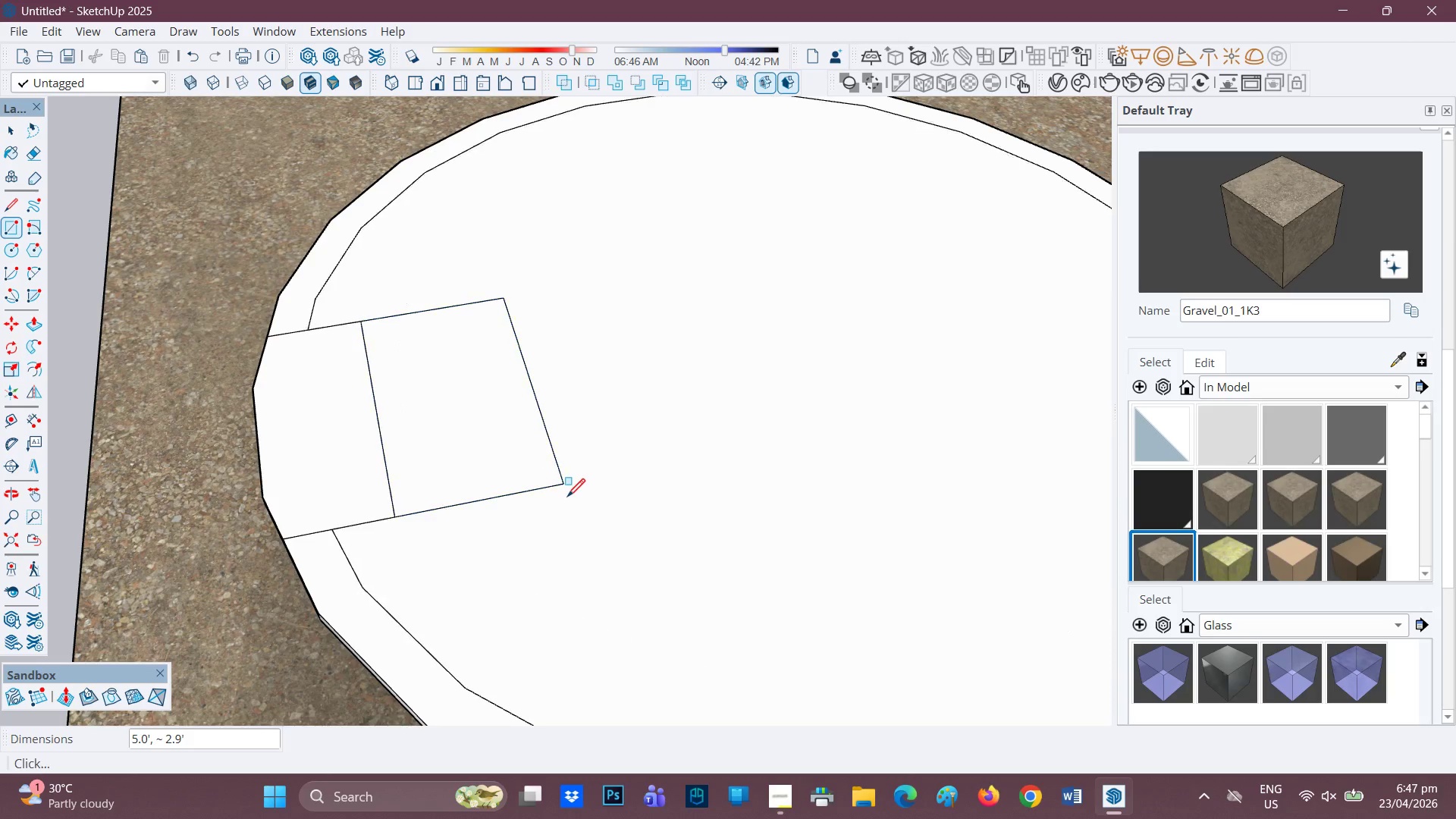 
left_click([567, 498])
 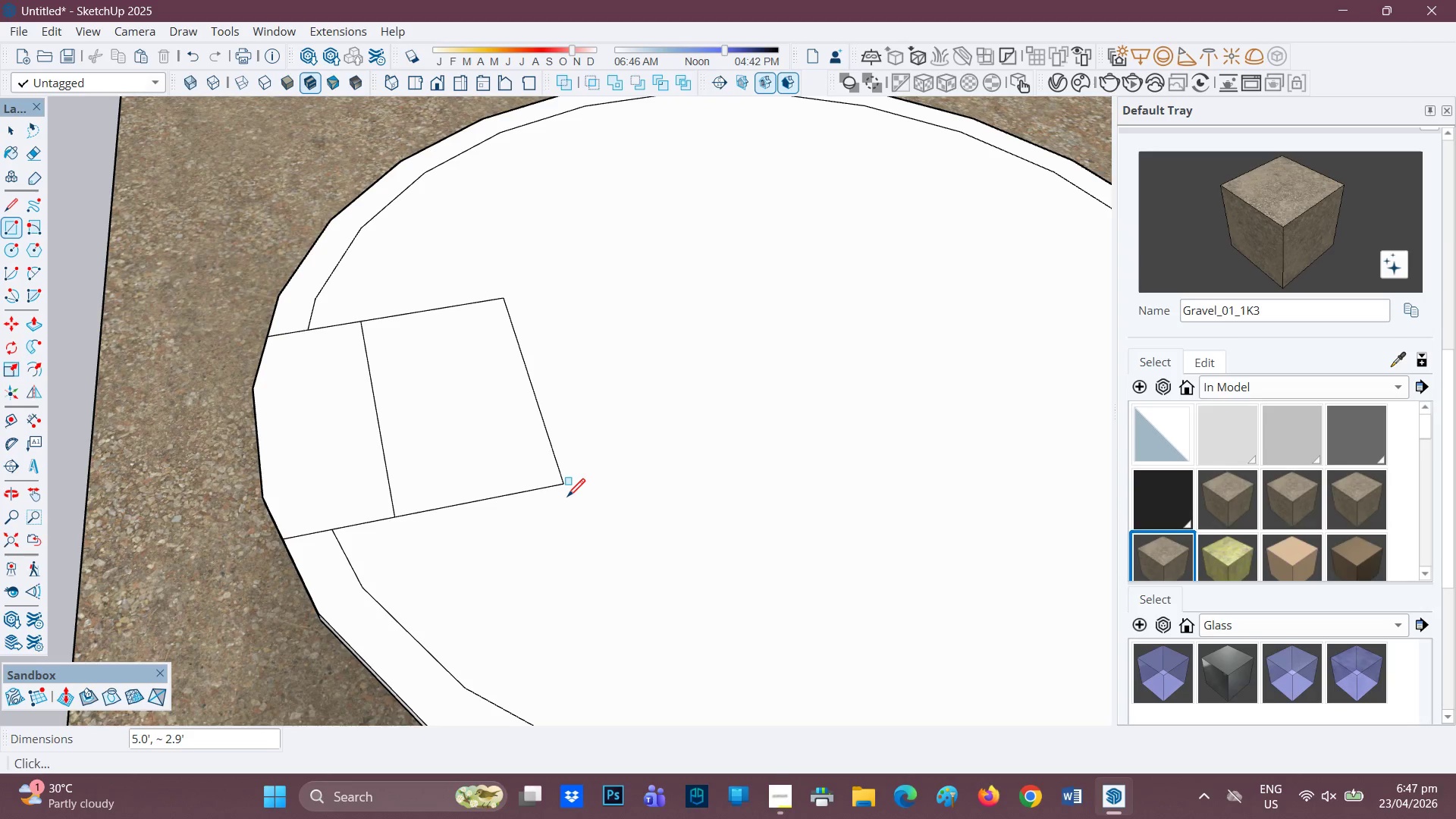 
key(Control+Z)
 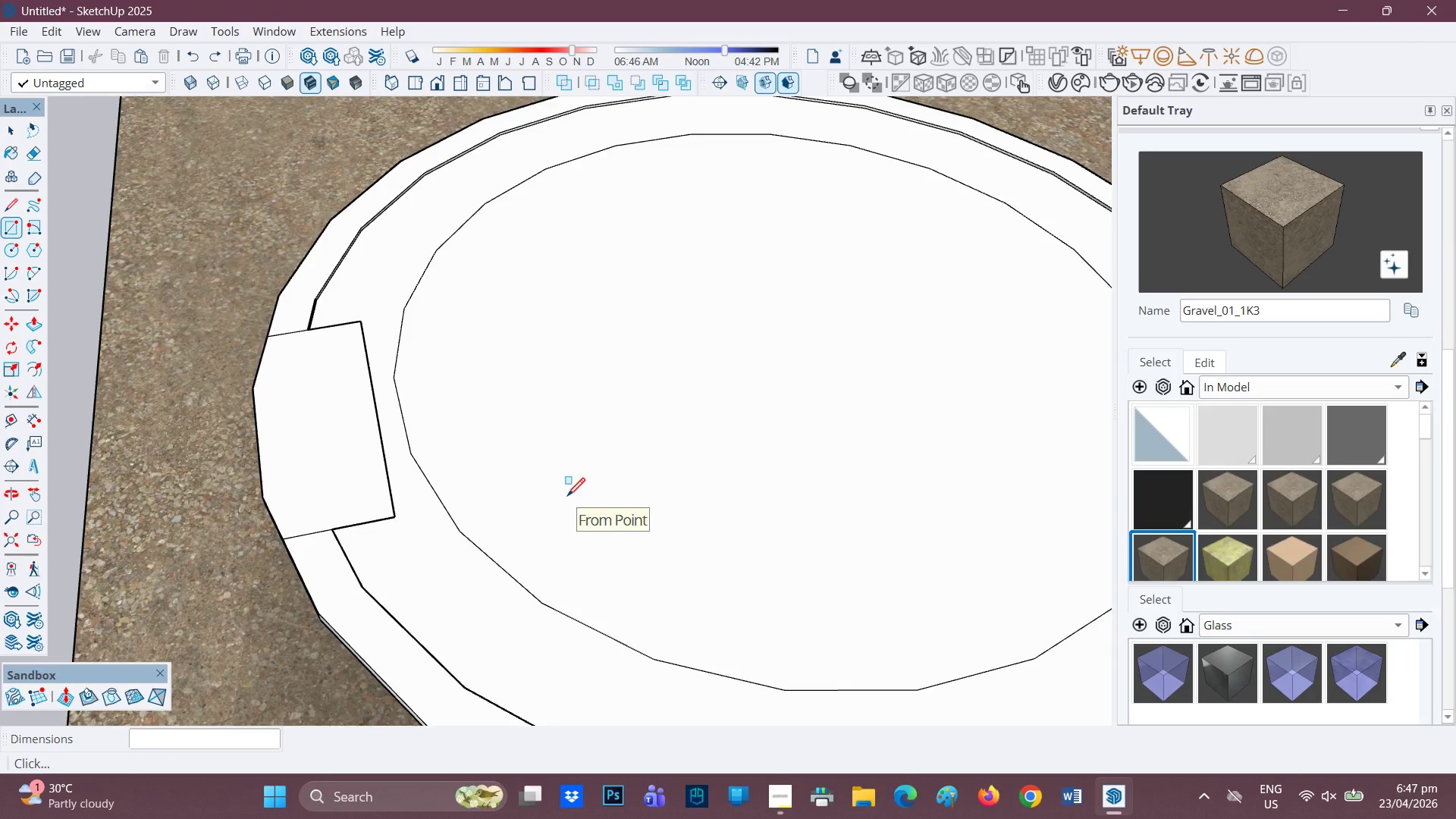 
scroll: coordinate [567, 497], scroll_direction: down, amount: 1.0
 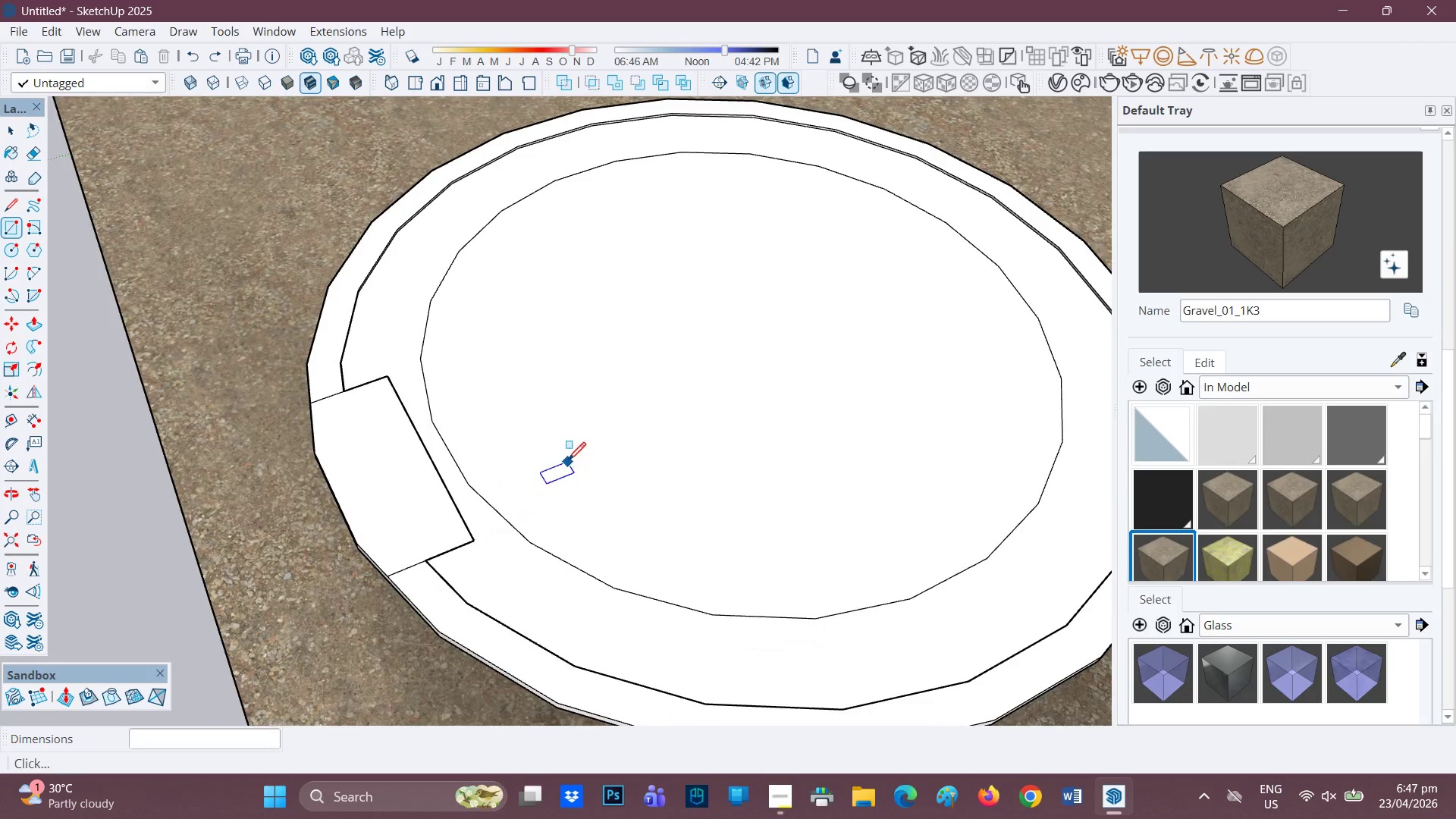 
scroll: coordinate [569, 444], scroll_direction: none, amount: 0.0
 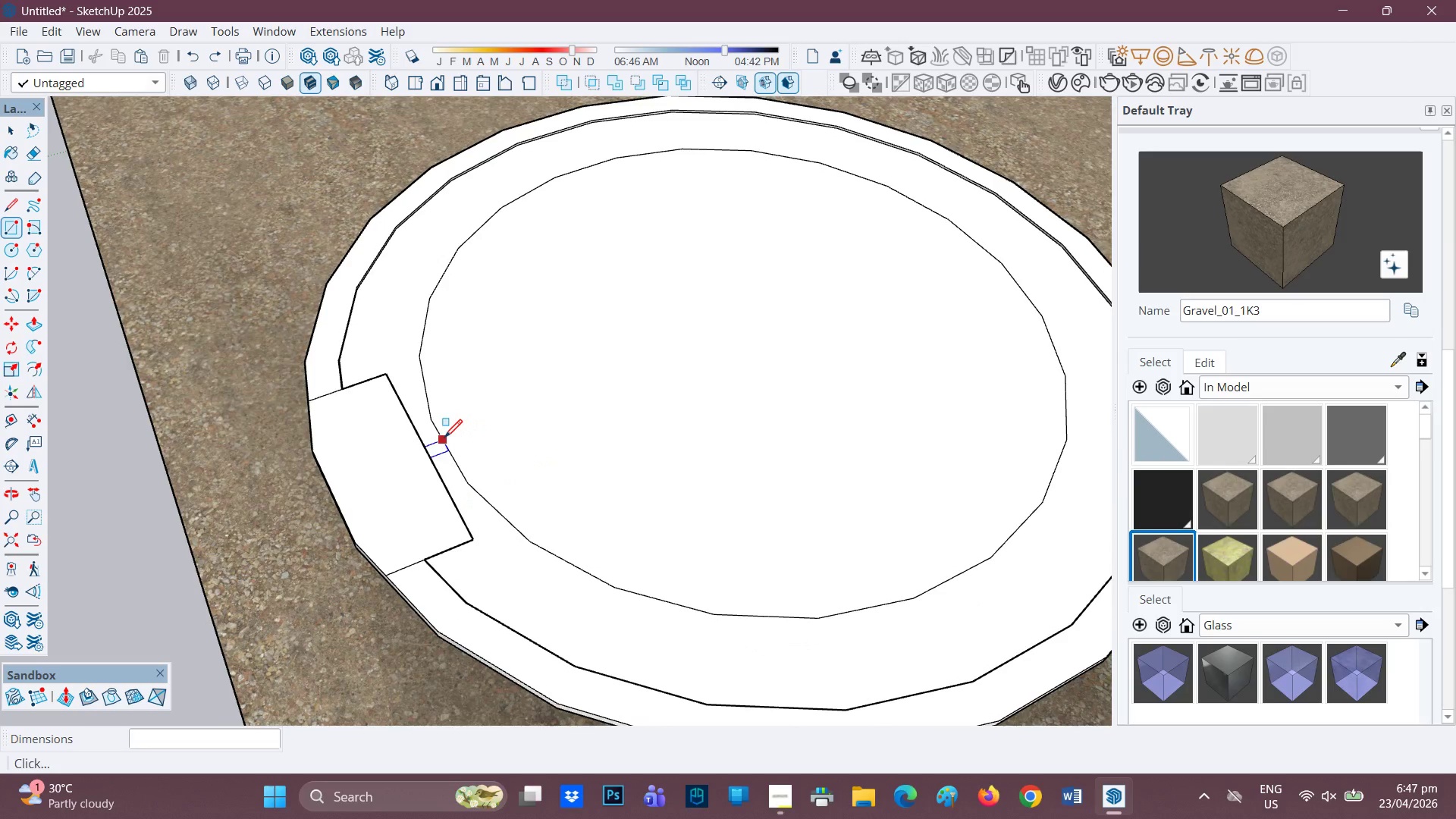 
key(L)
 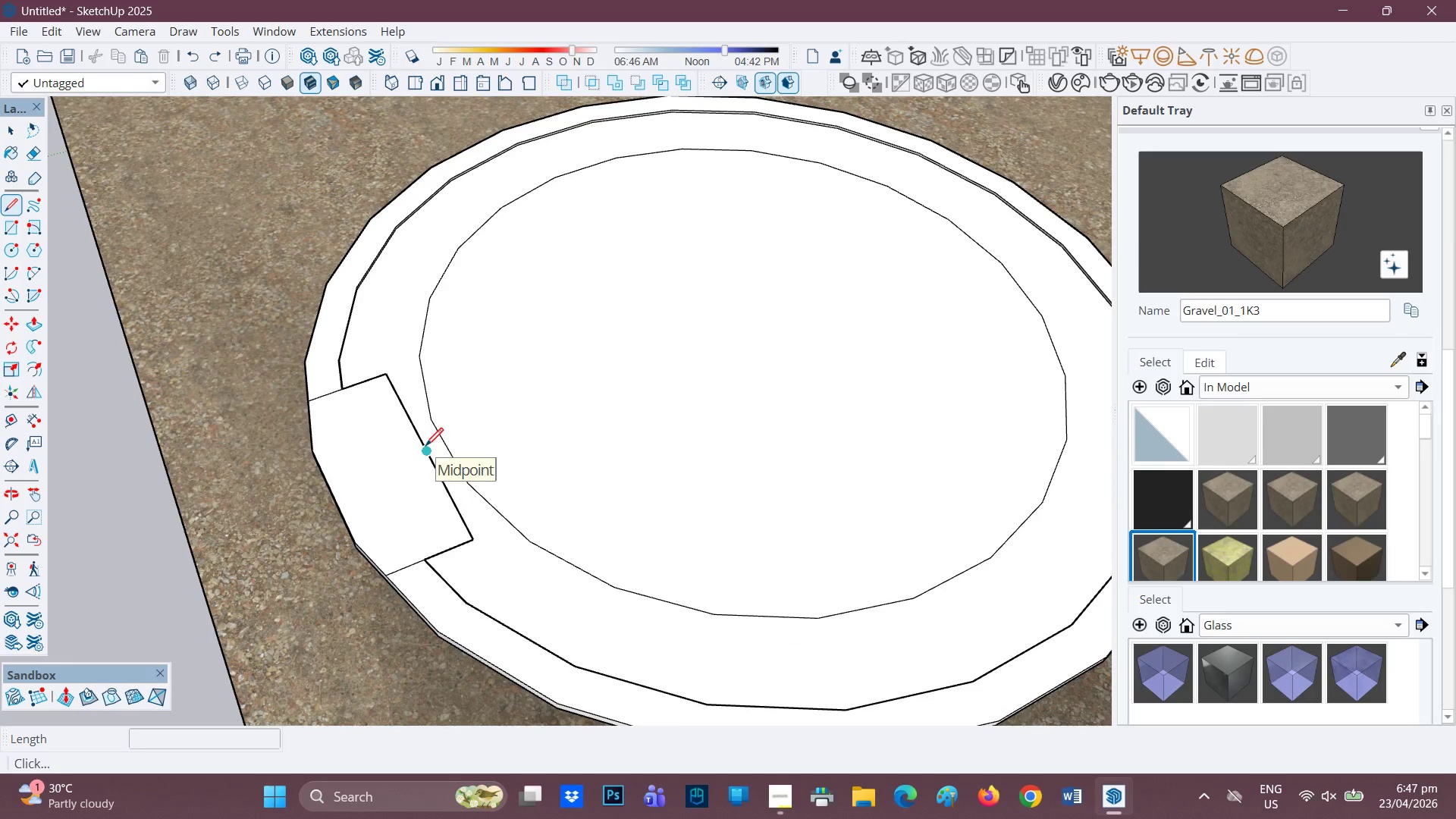 
left_click([425, 447])
 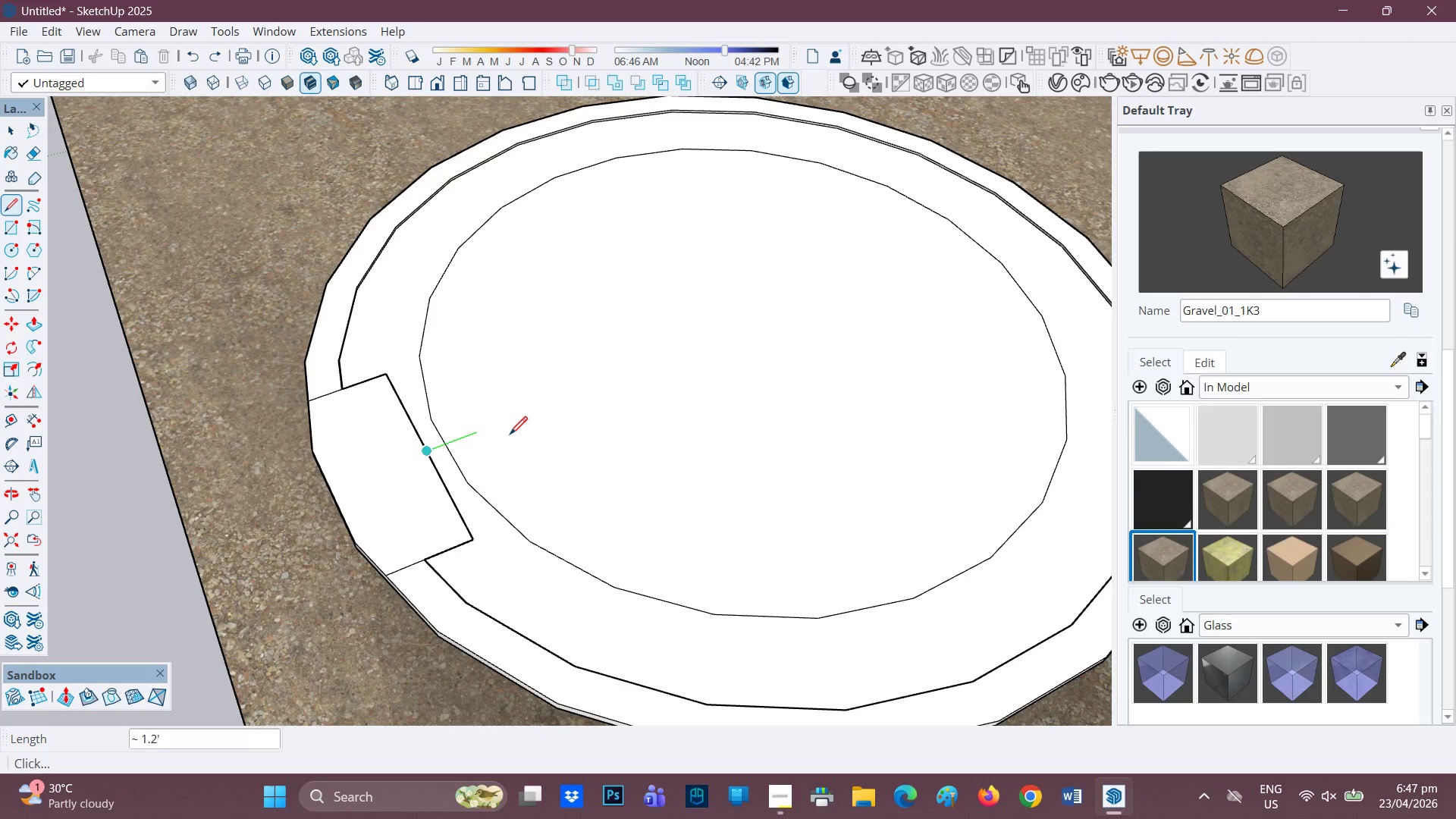 
mouse_move([548, 416])
 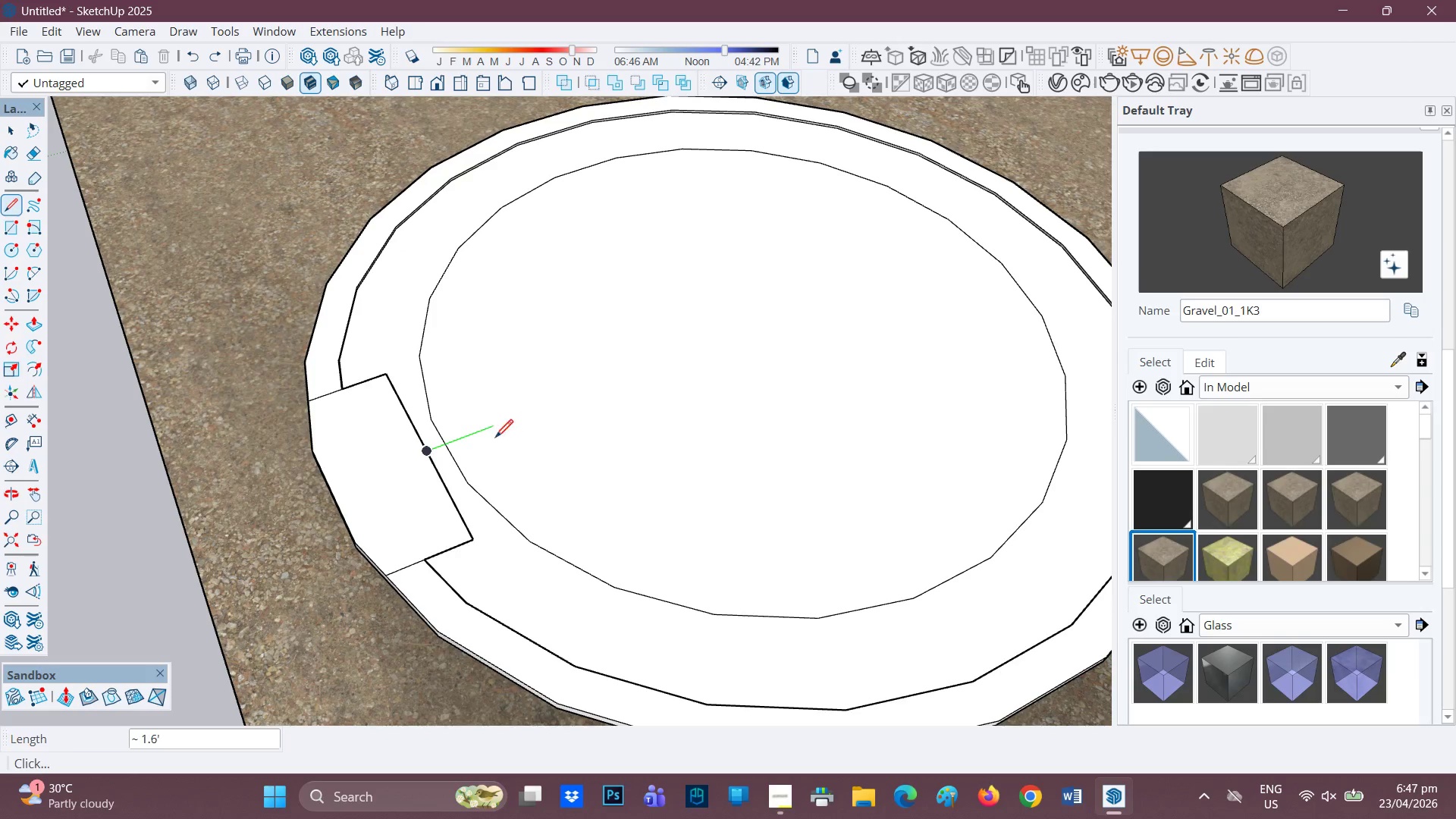 
key(R)
 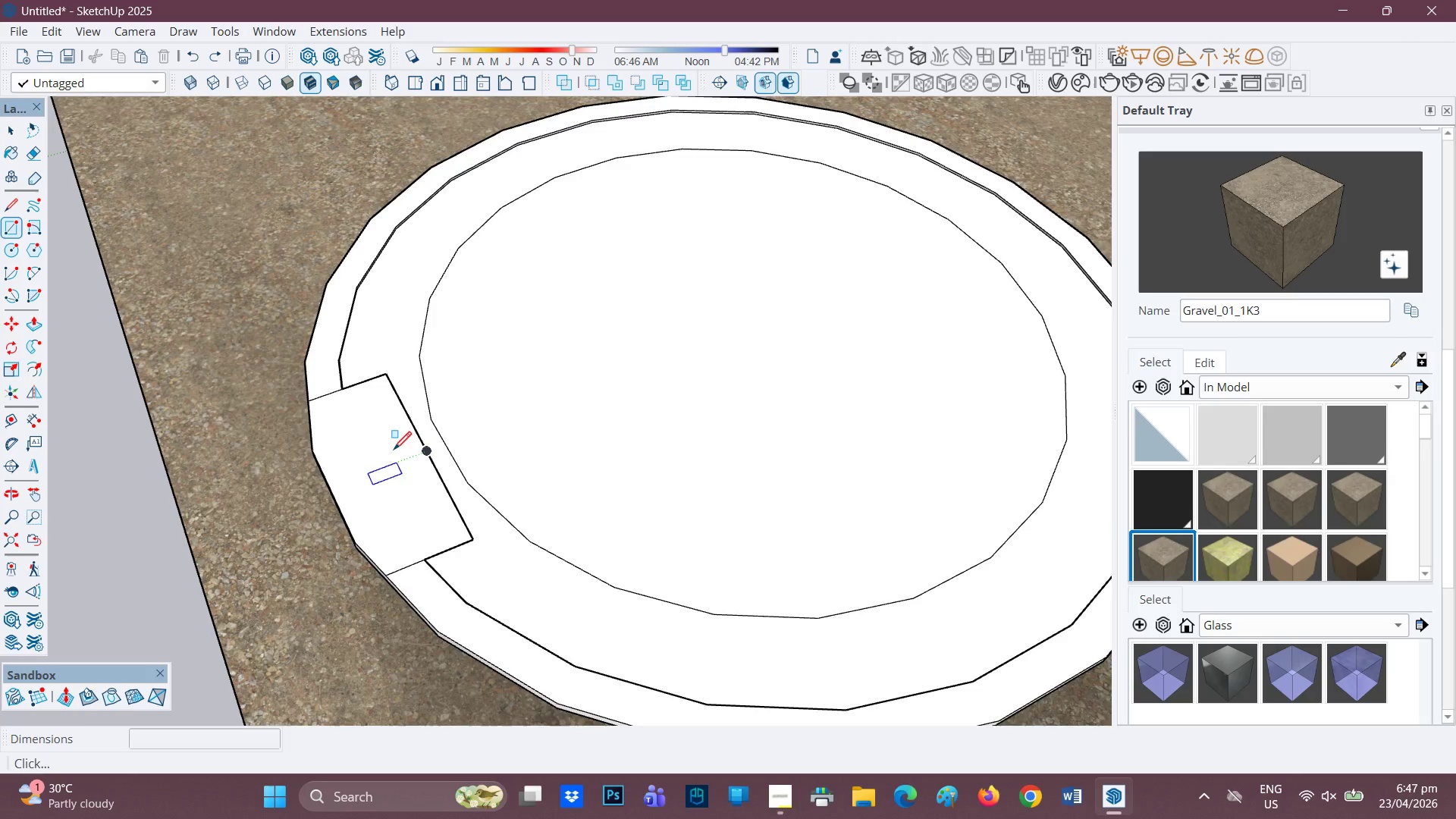 
scroll: coordinate [394, 451], scroll_direction: none, amount: 0.0
 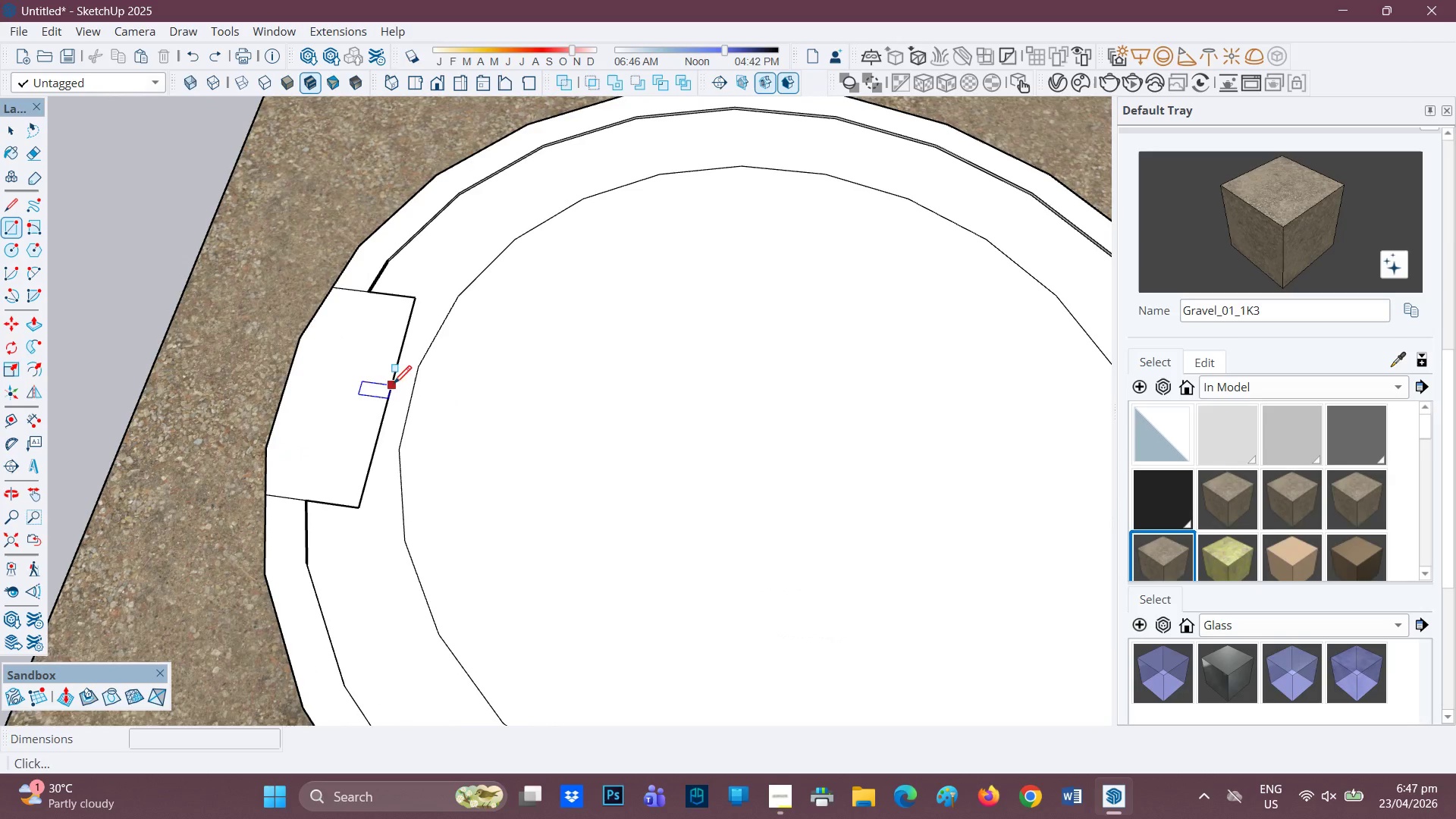 
left_click([397, 391])
 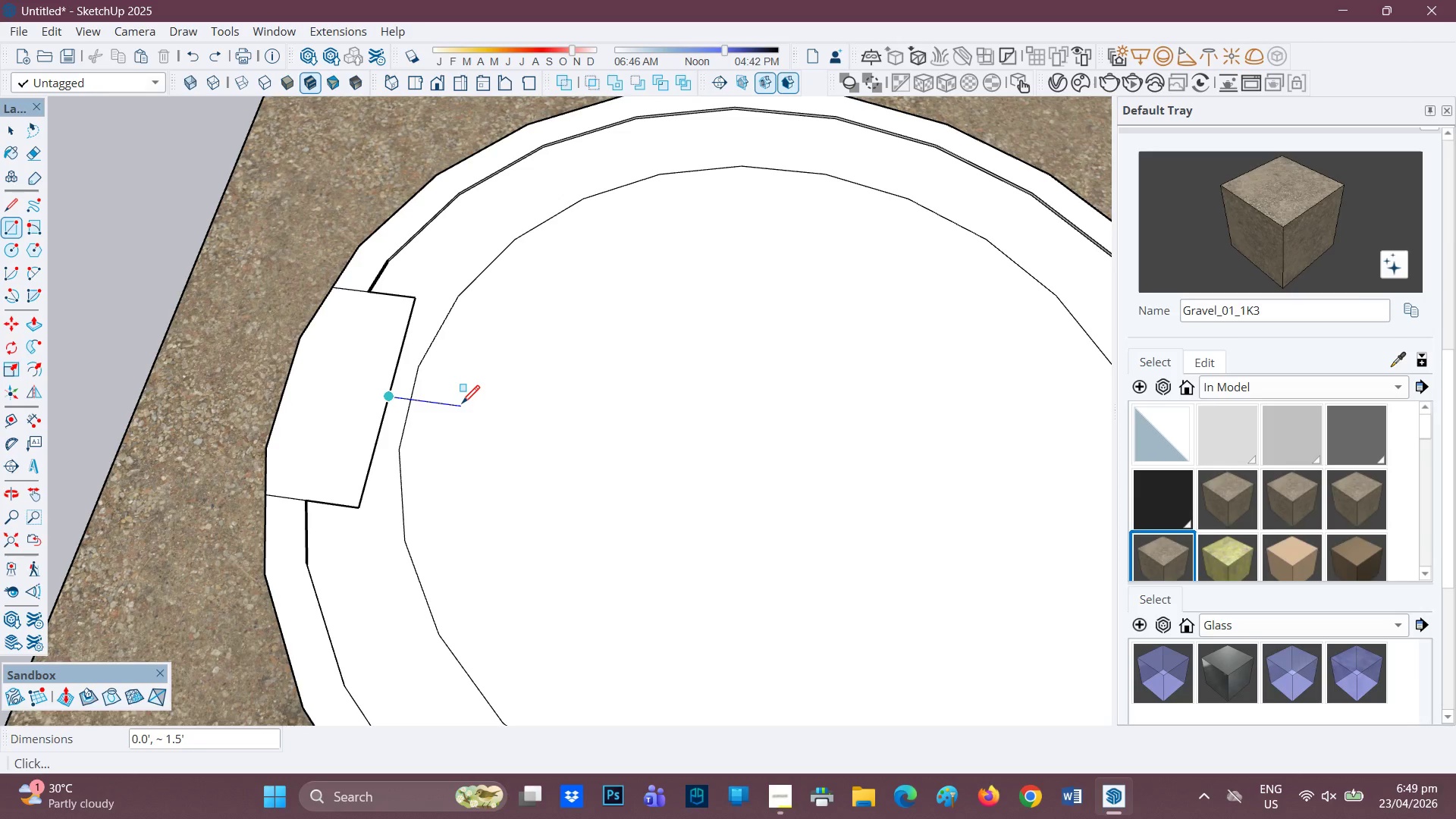 
wait(96.98)
 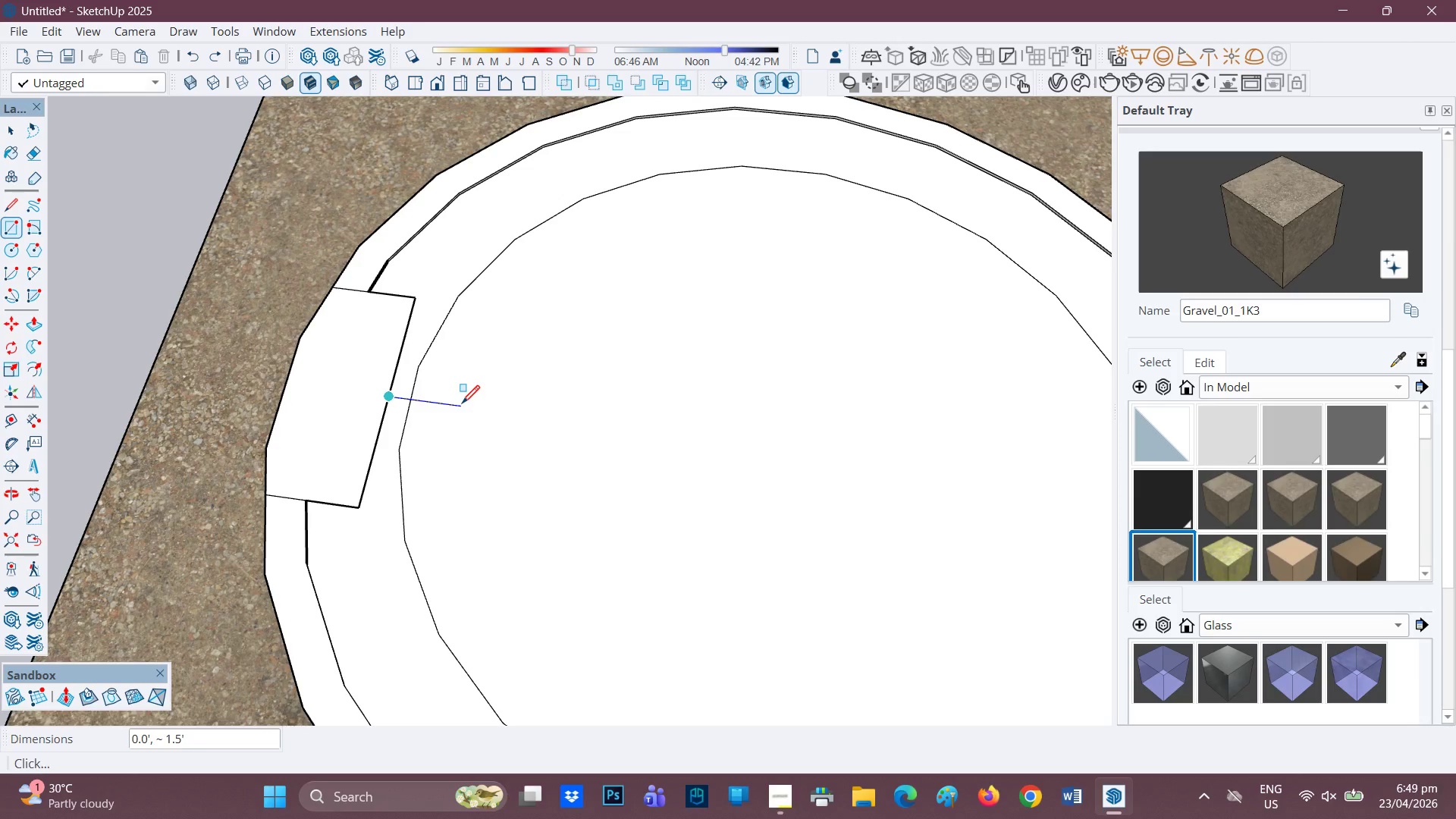 
key(Space)
 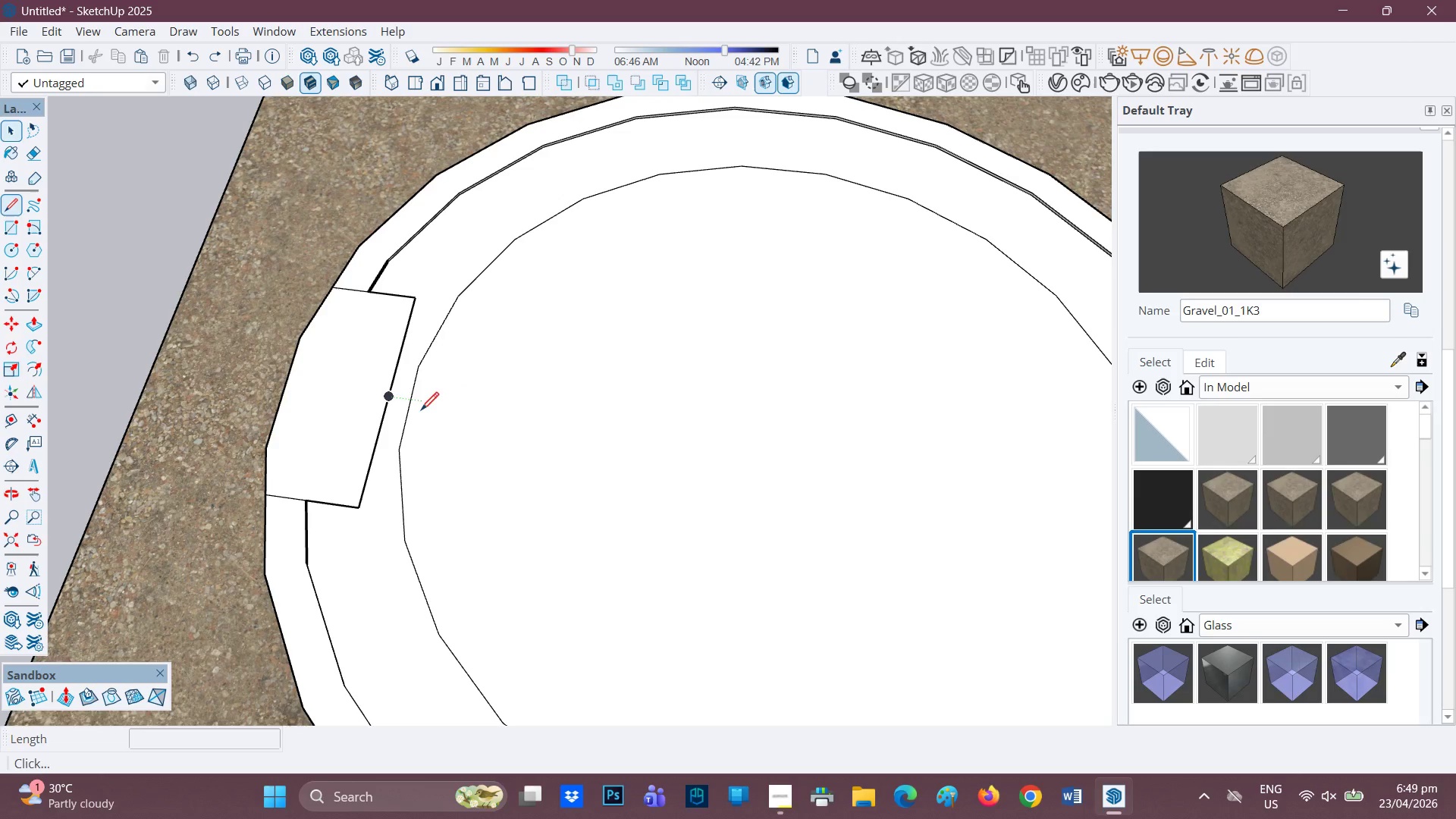 
key(L)
 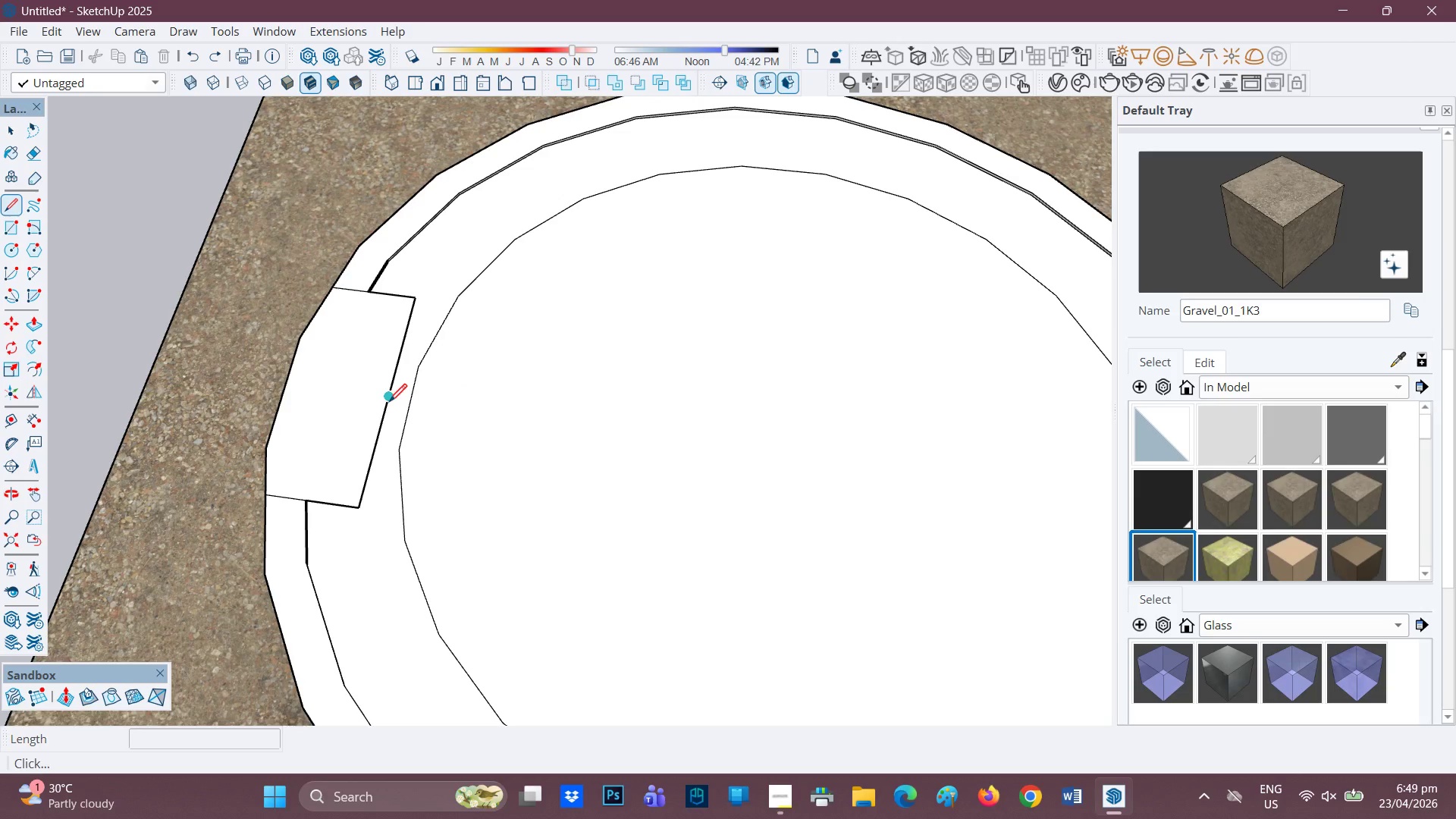 
left_click([389, 403])
 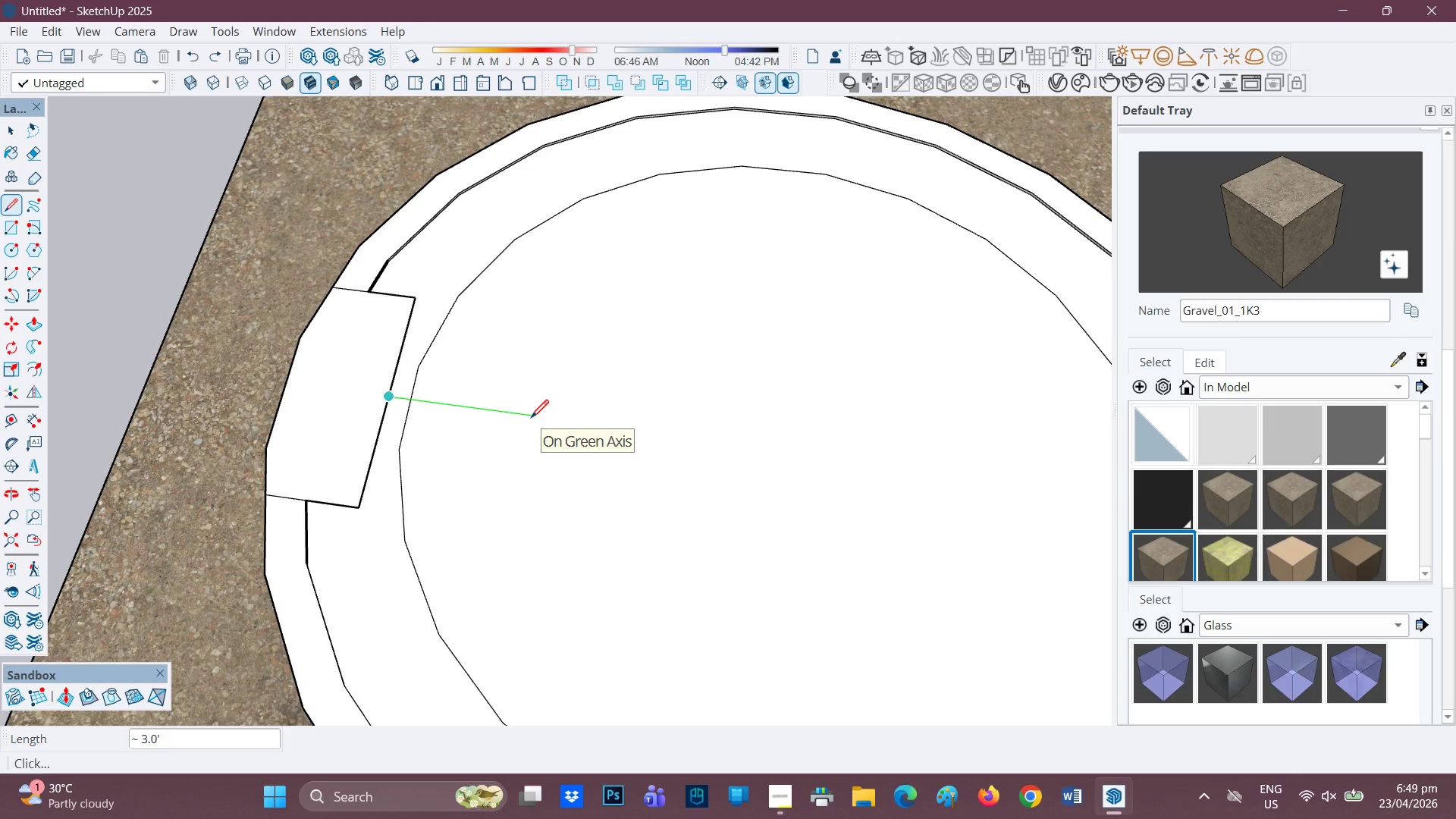 
key(Period)
 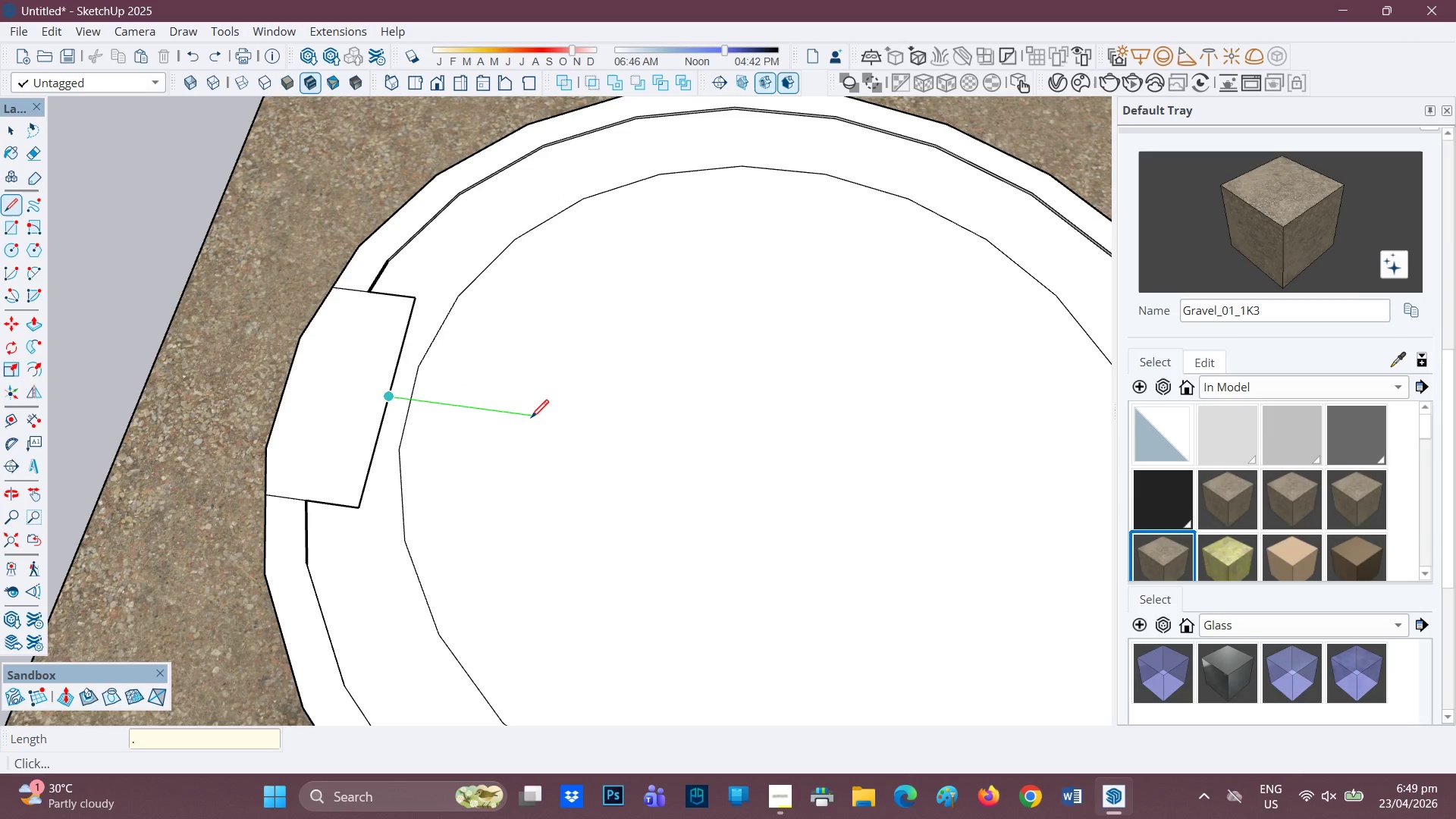 
key(9)
 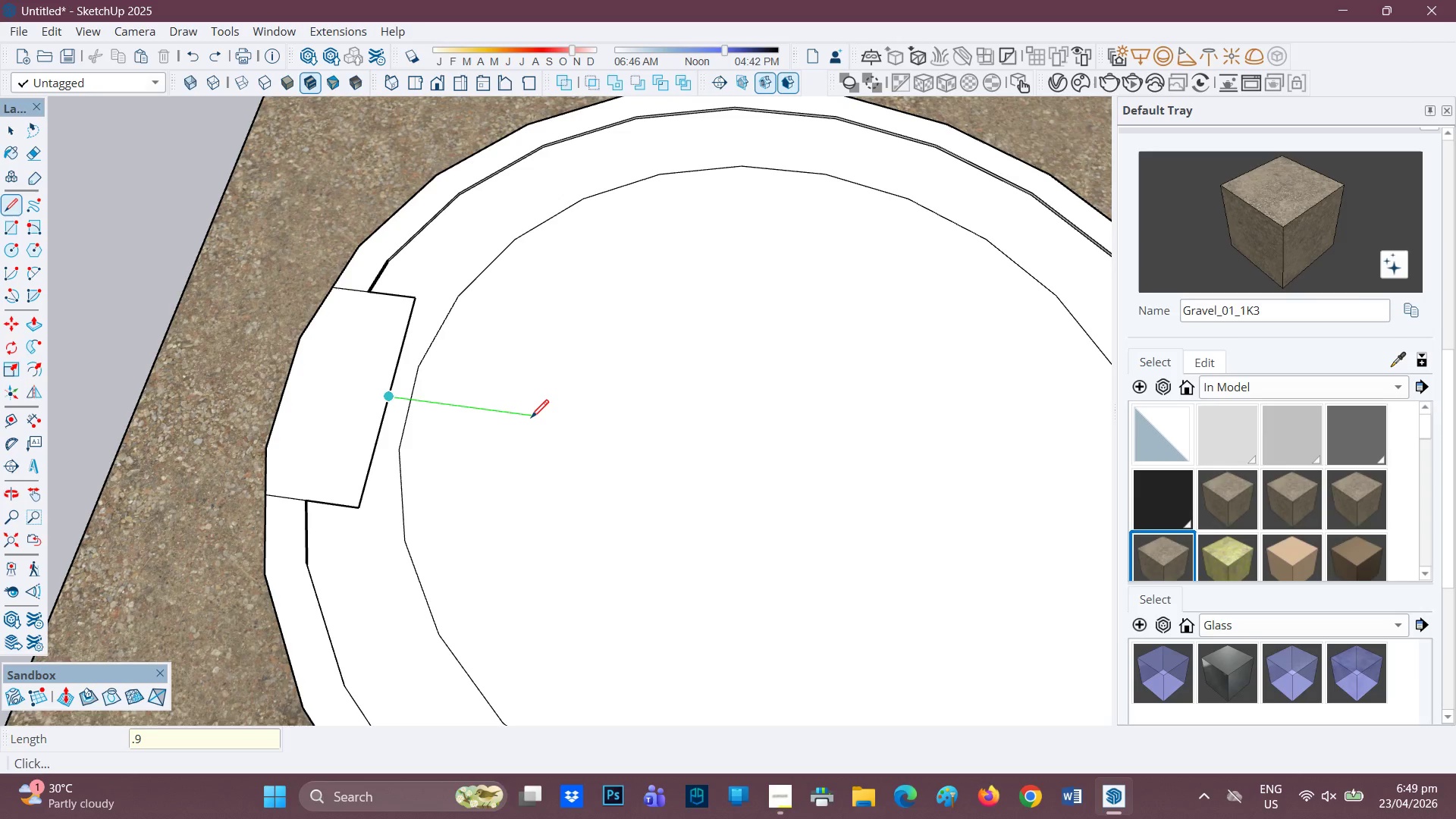 
key(Quote)
 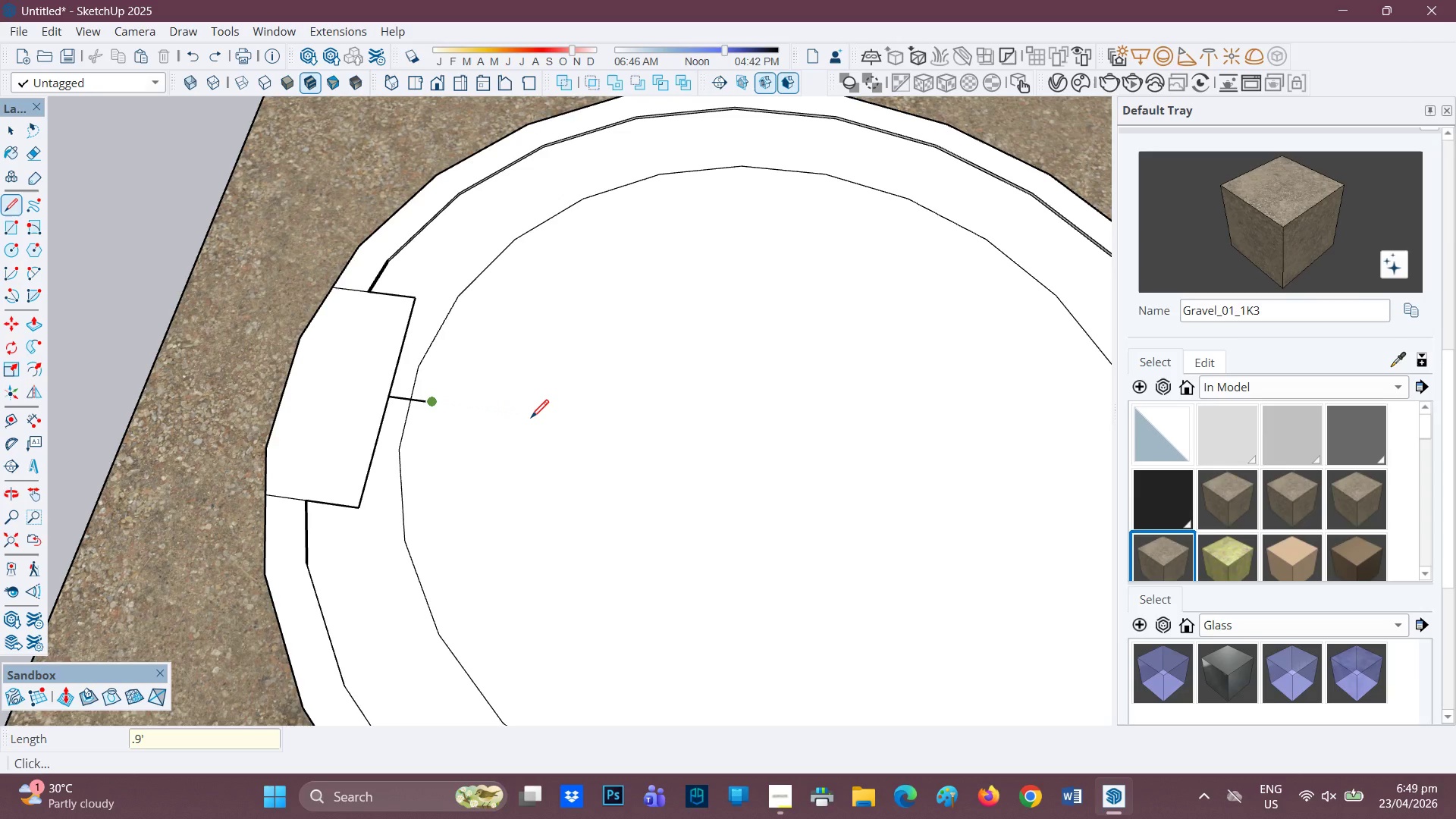 
key(Enter)
 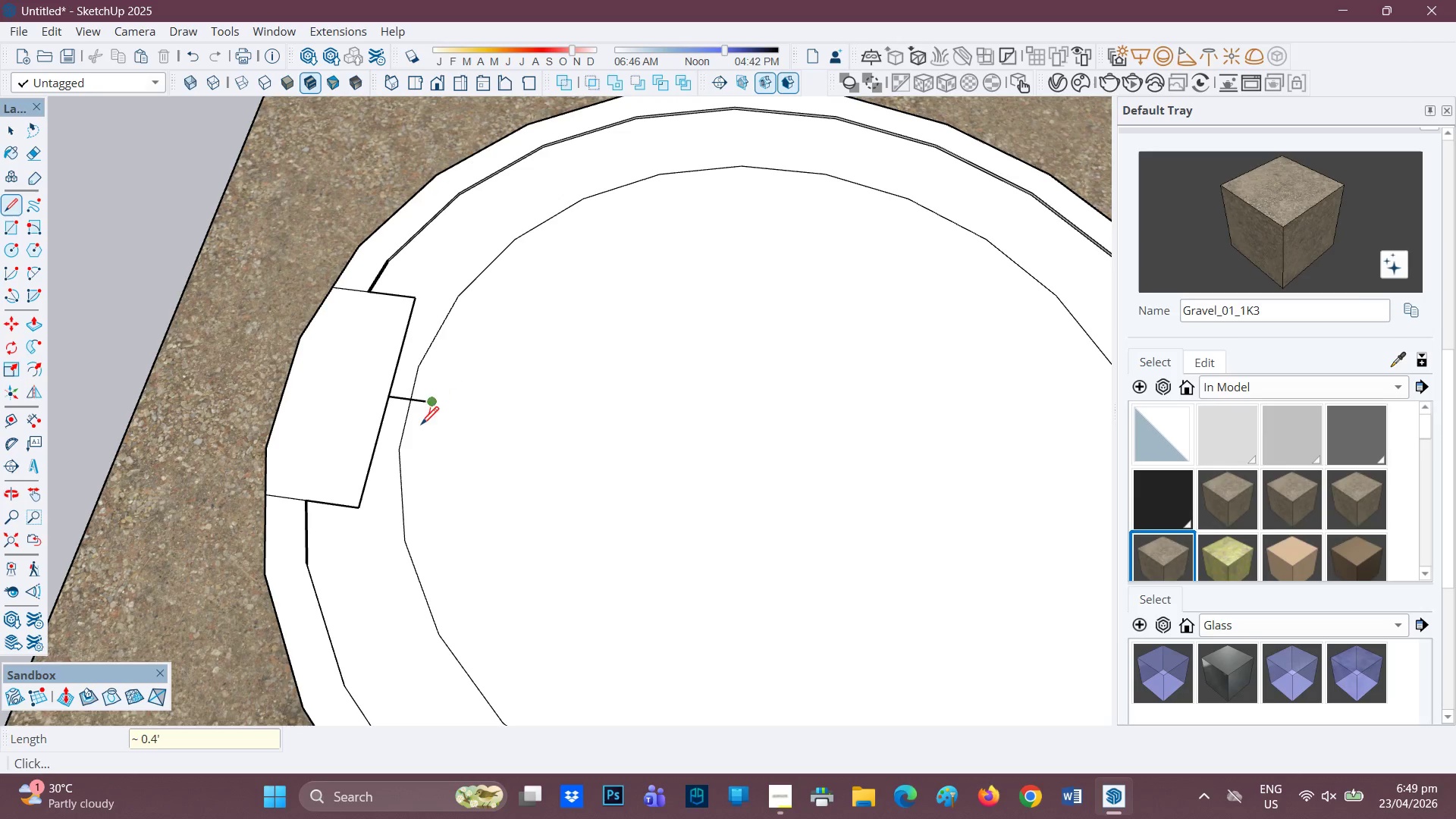 
left_click([423, 453])
 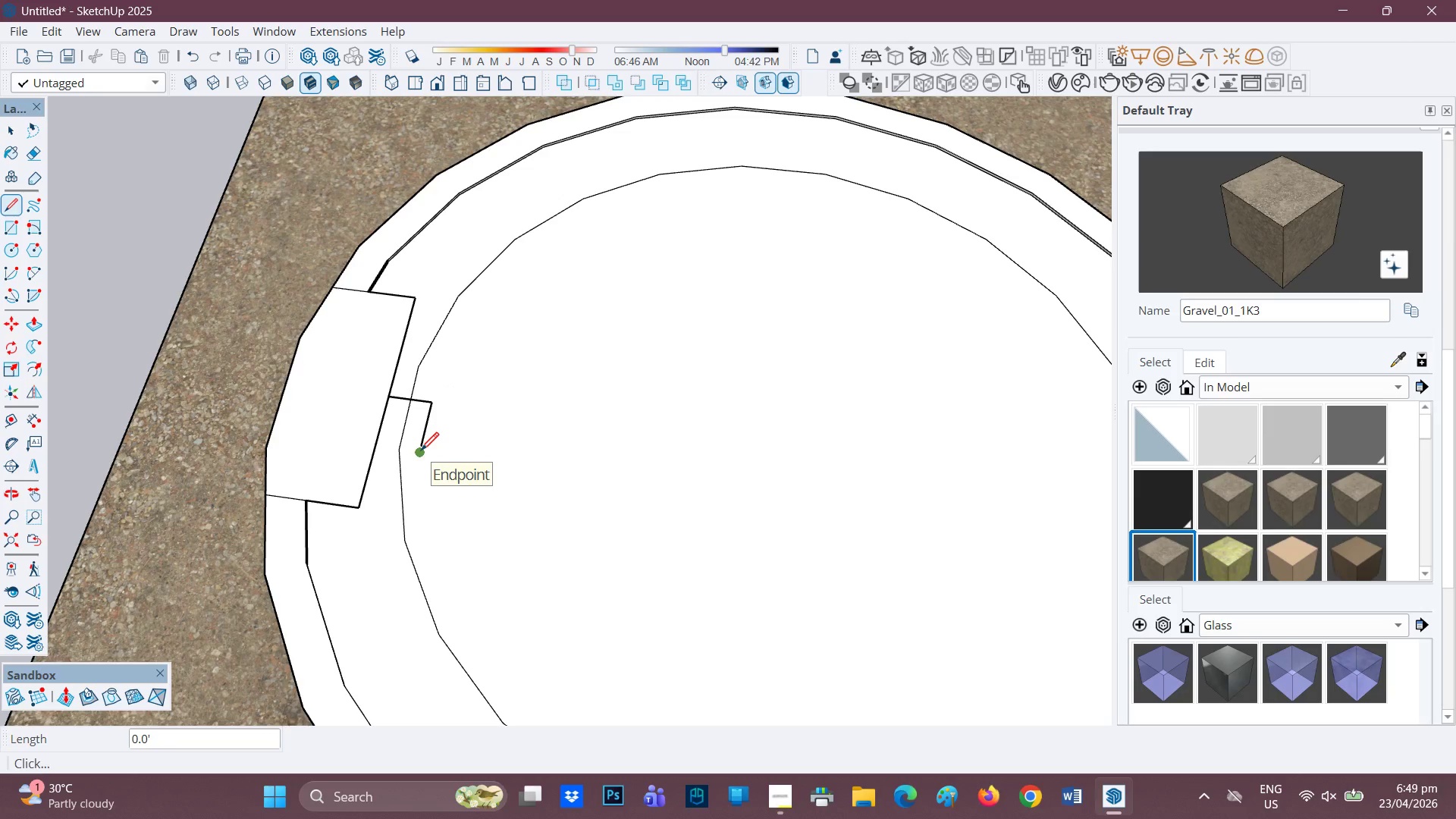 
left_click([421, 452])
 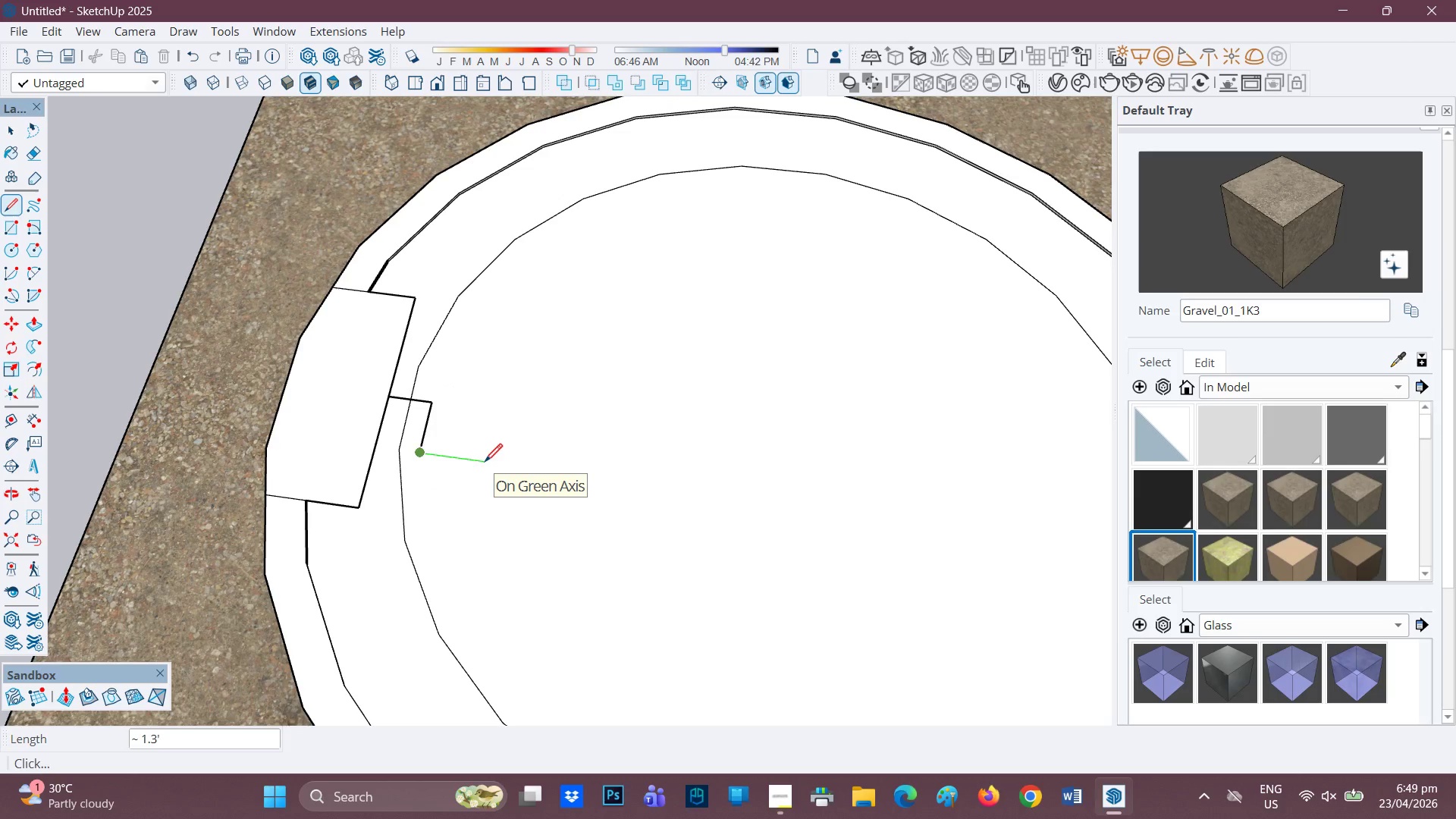 
key(Period)
 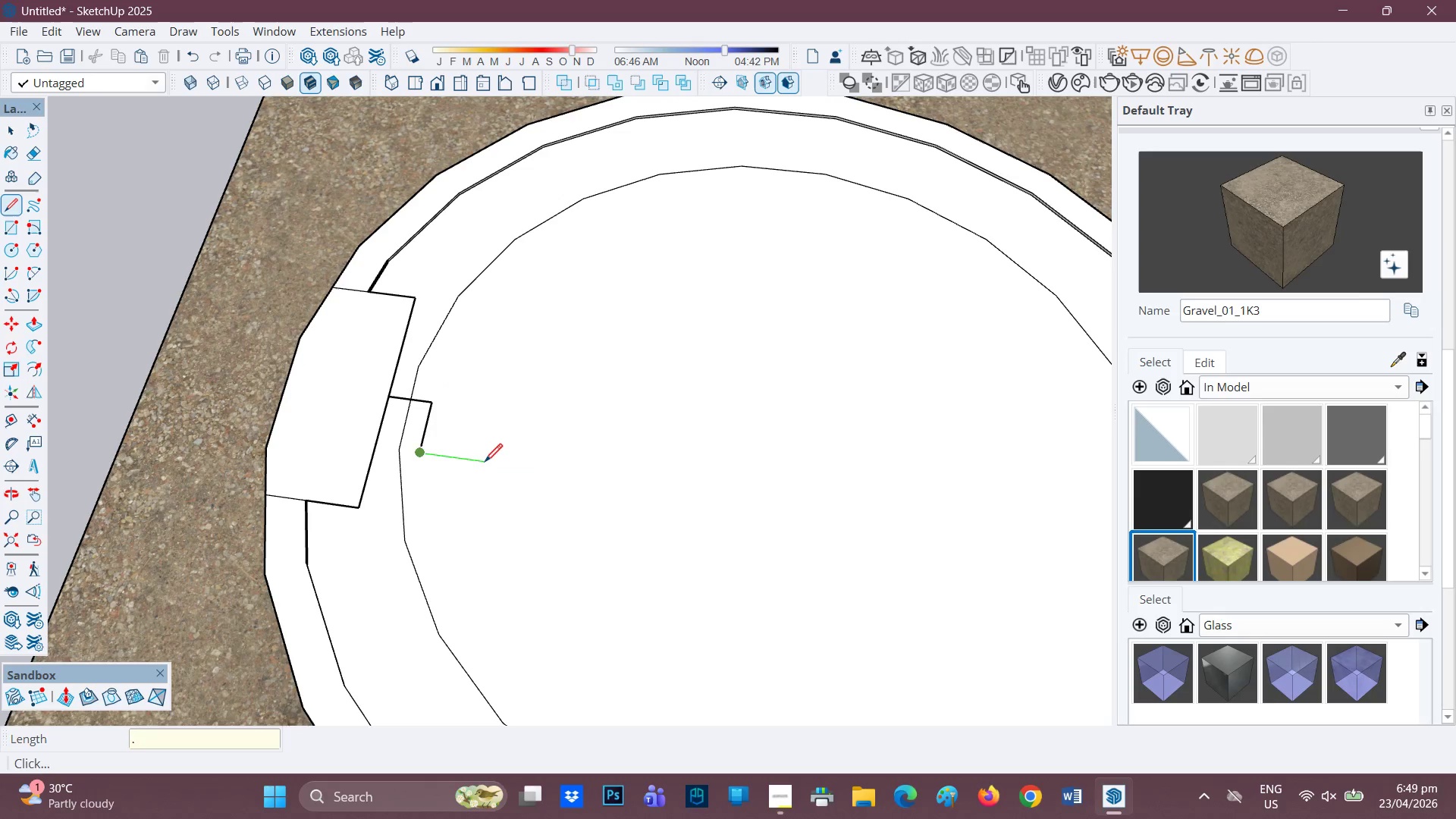 
key(9)
 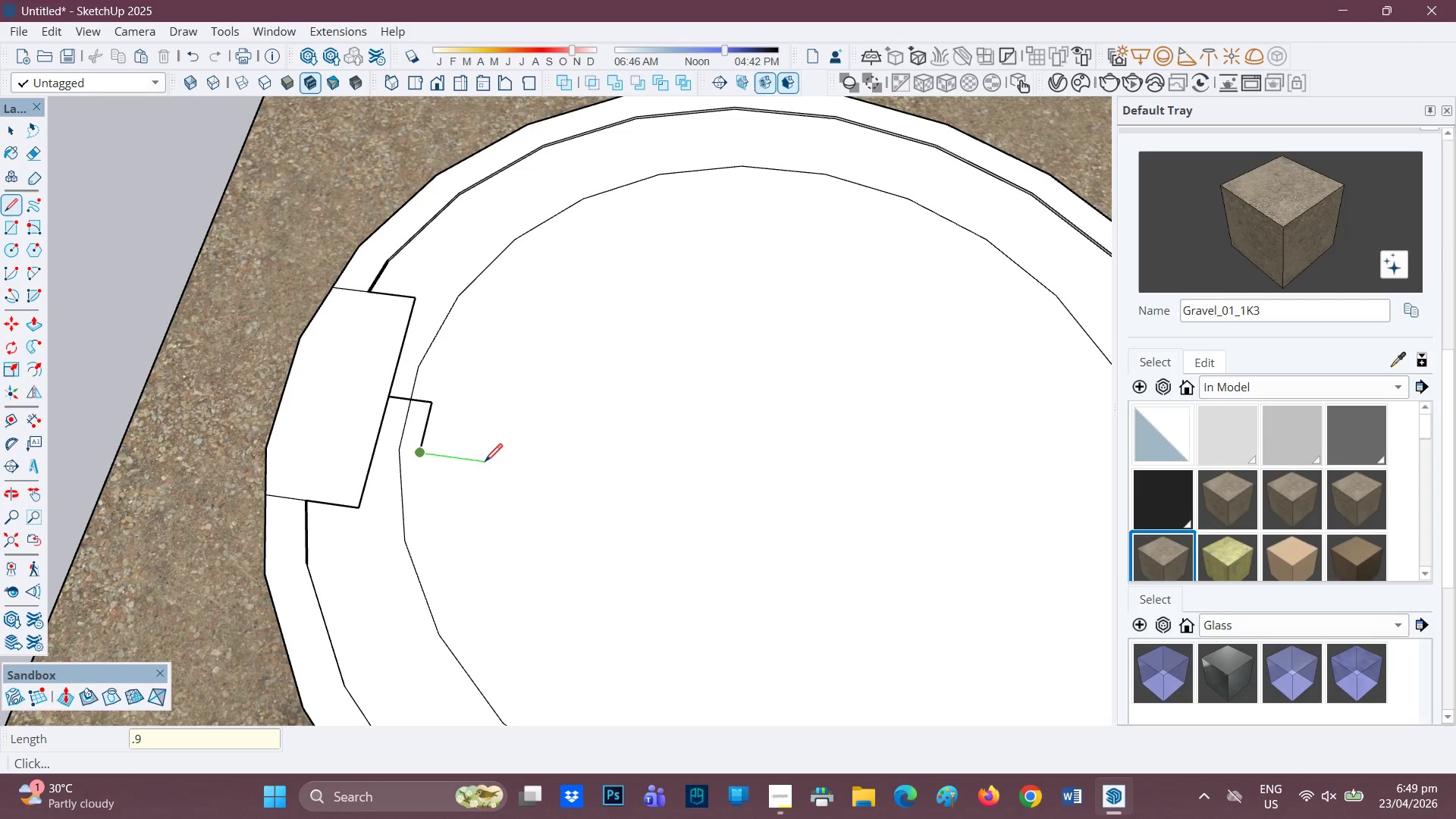 
key(Enter)
 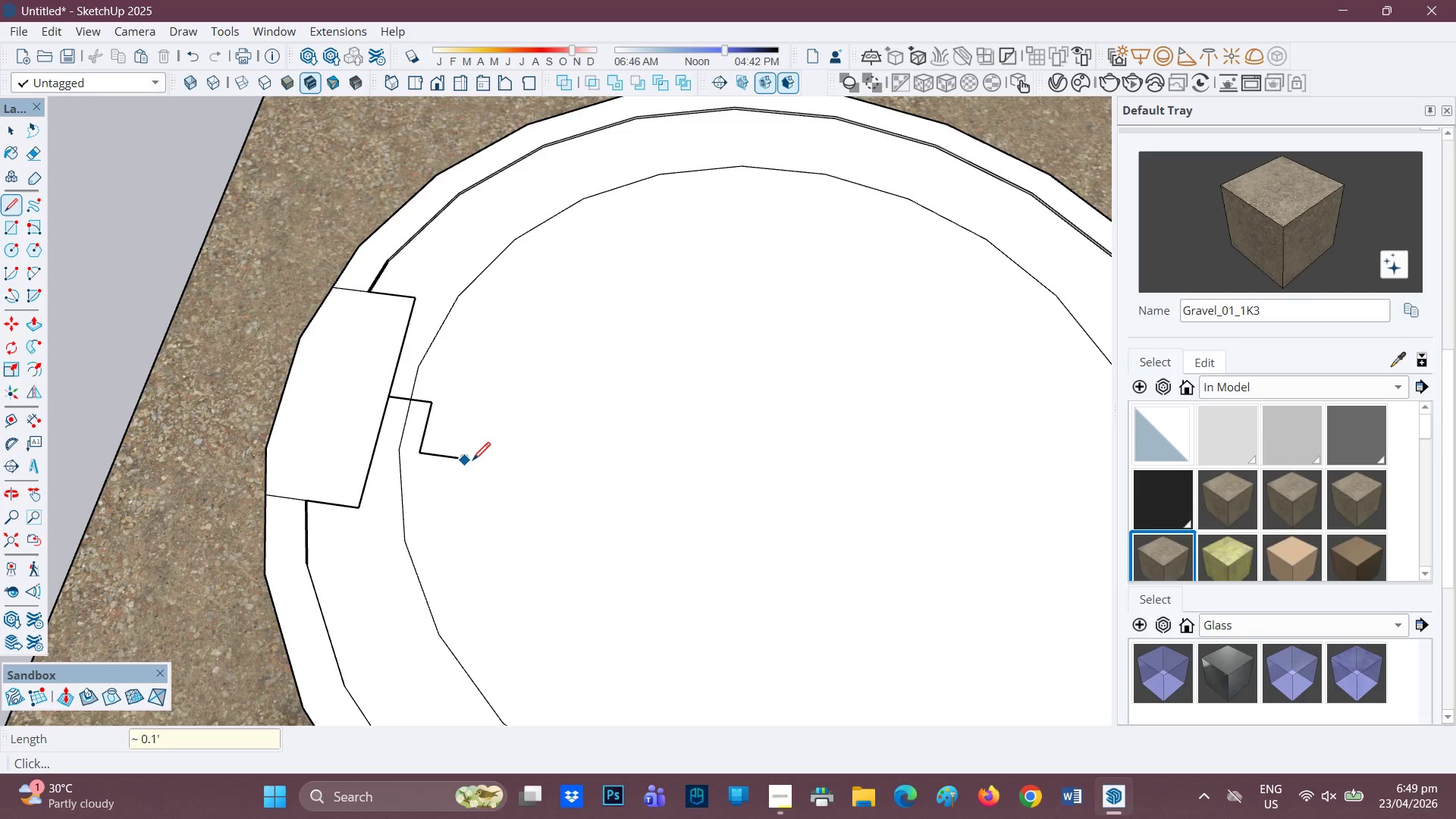 
key(Space)
 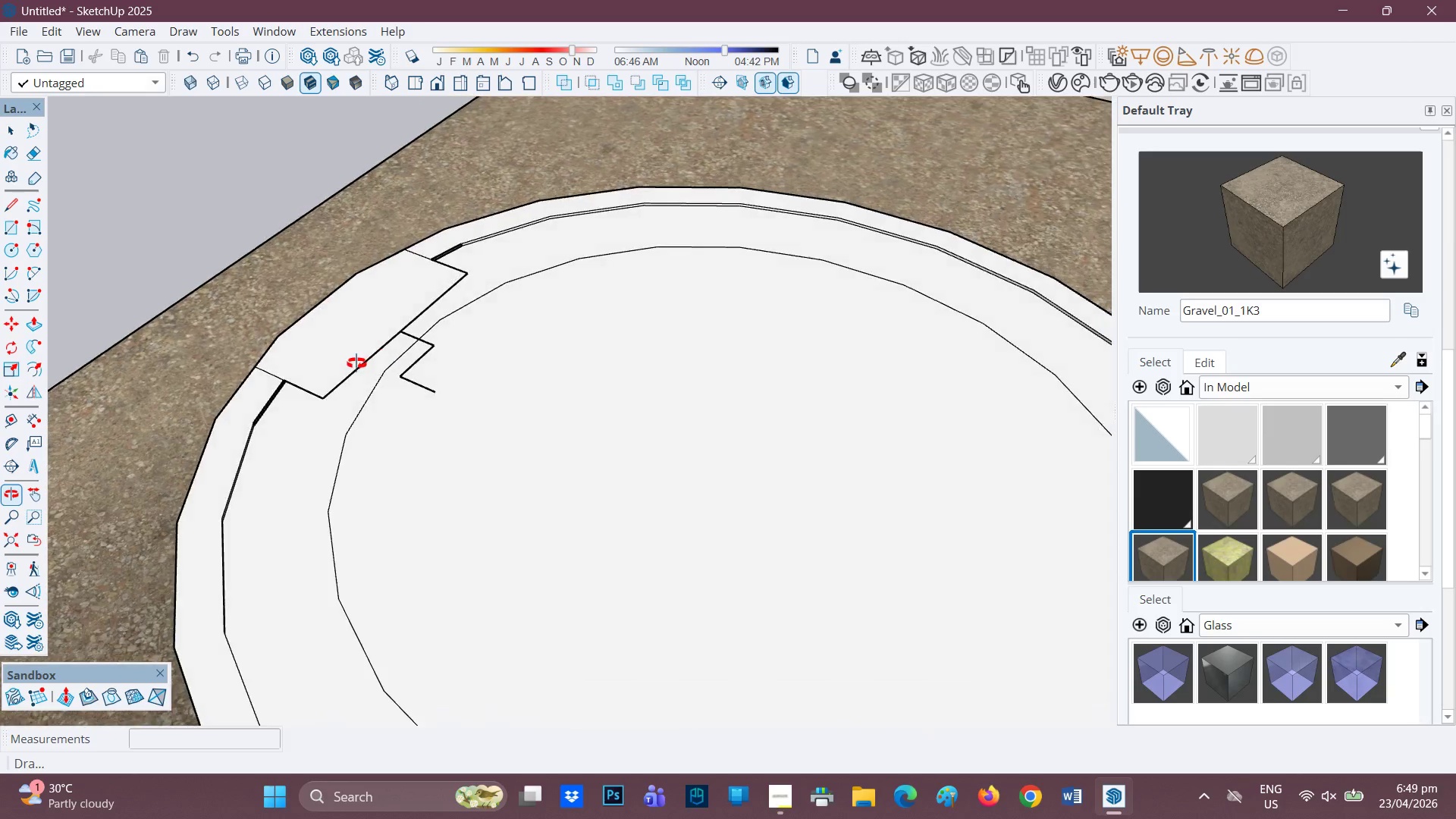 
scroll: coordinate [374, 367], scroll_direction: up, amount: 1.0
 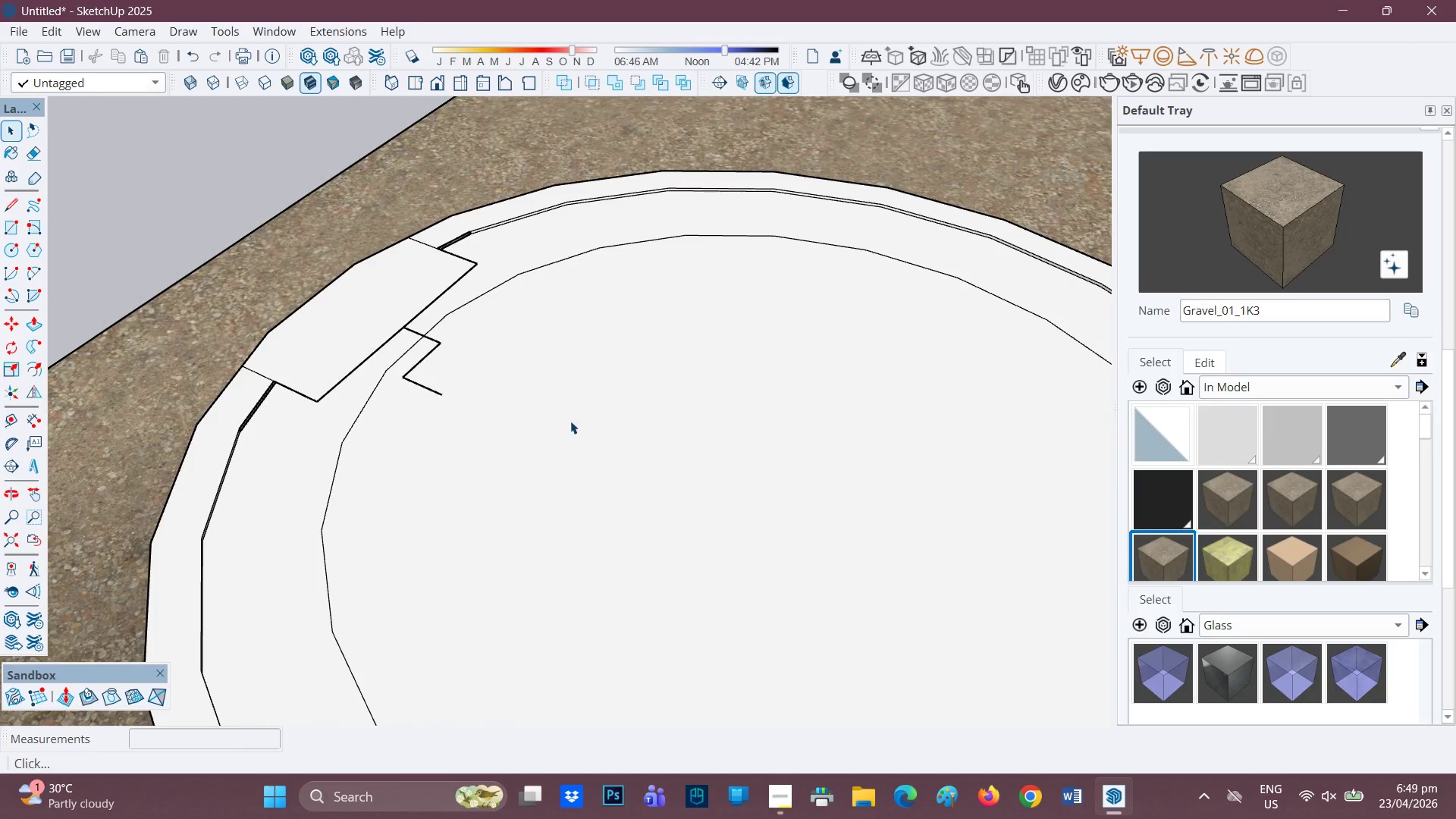 
scroll: coordinate [568, 423], scroll_direction: down, amount: 1.0
 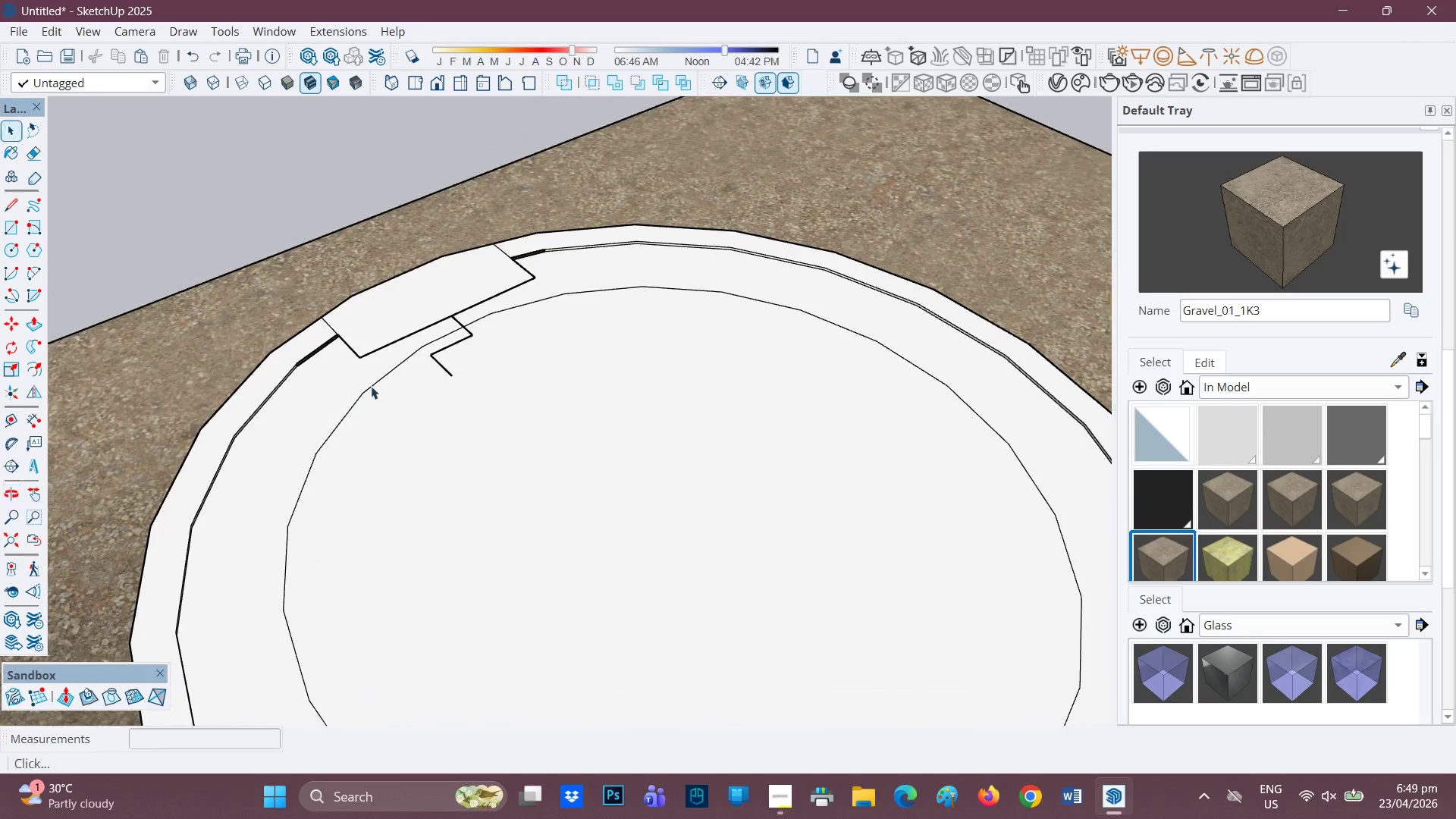 
key(L)
 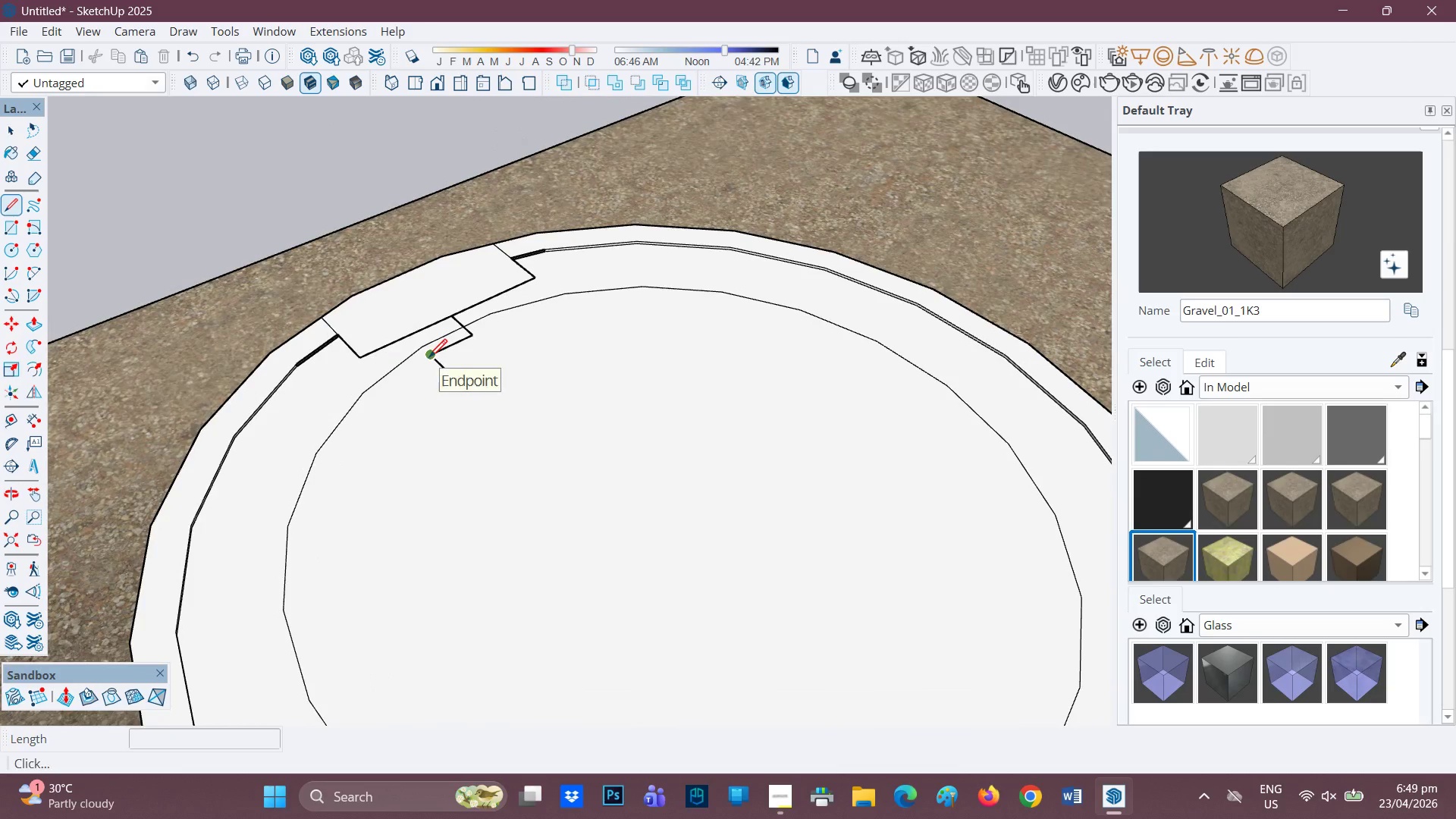 
left_click_drag(start_coordinate=[429, 359], to_coordinate=[421, 359])
 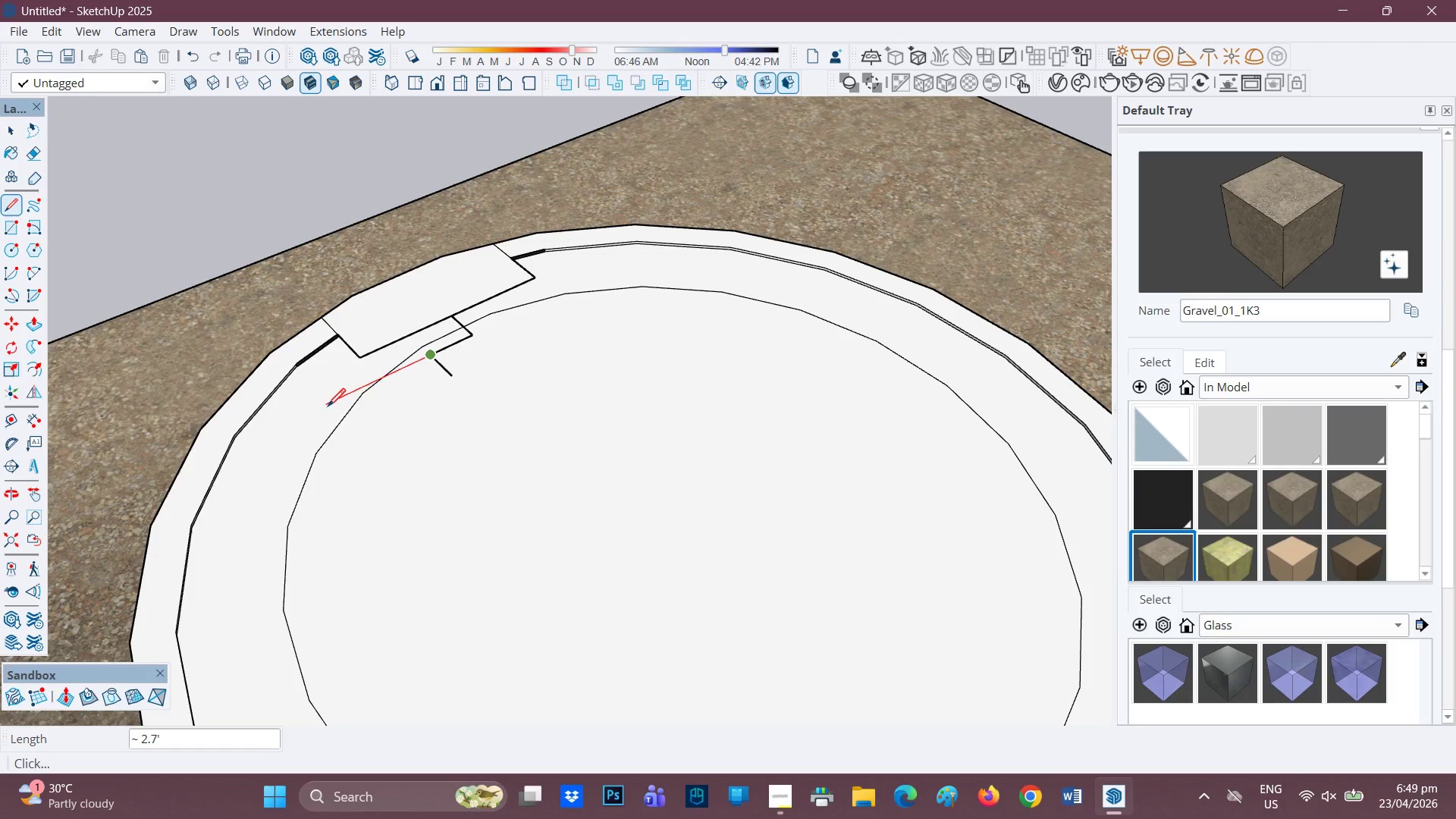 
left_click([328, 407])
 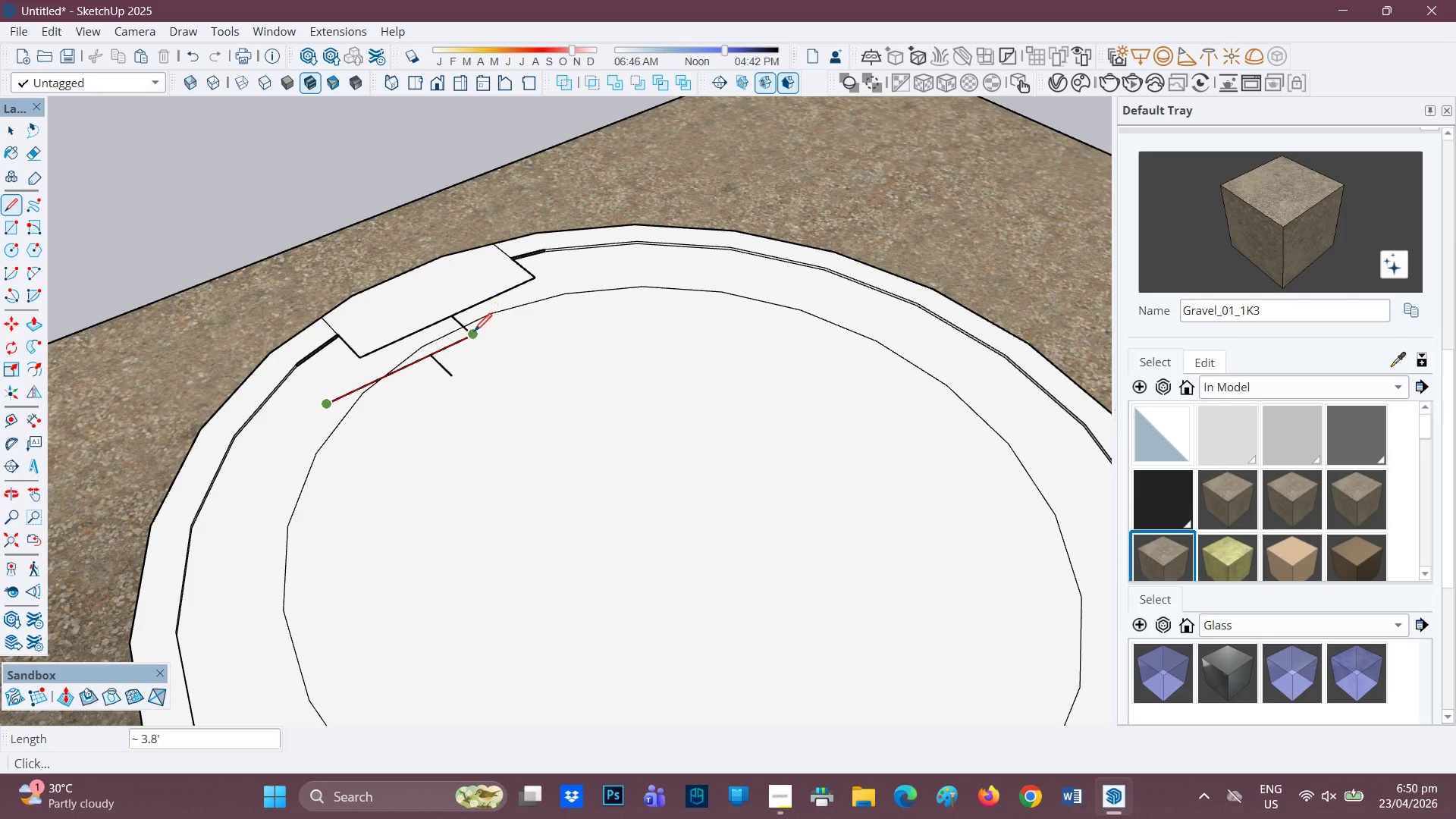 
key(Space)
 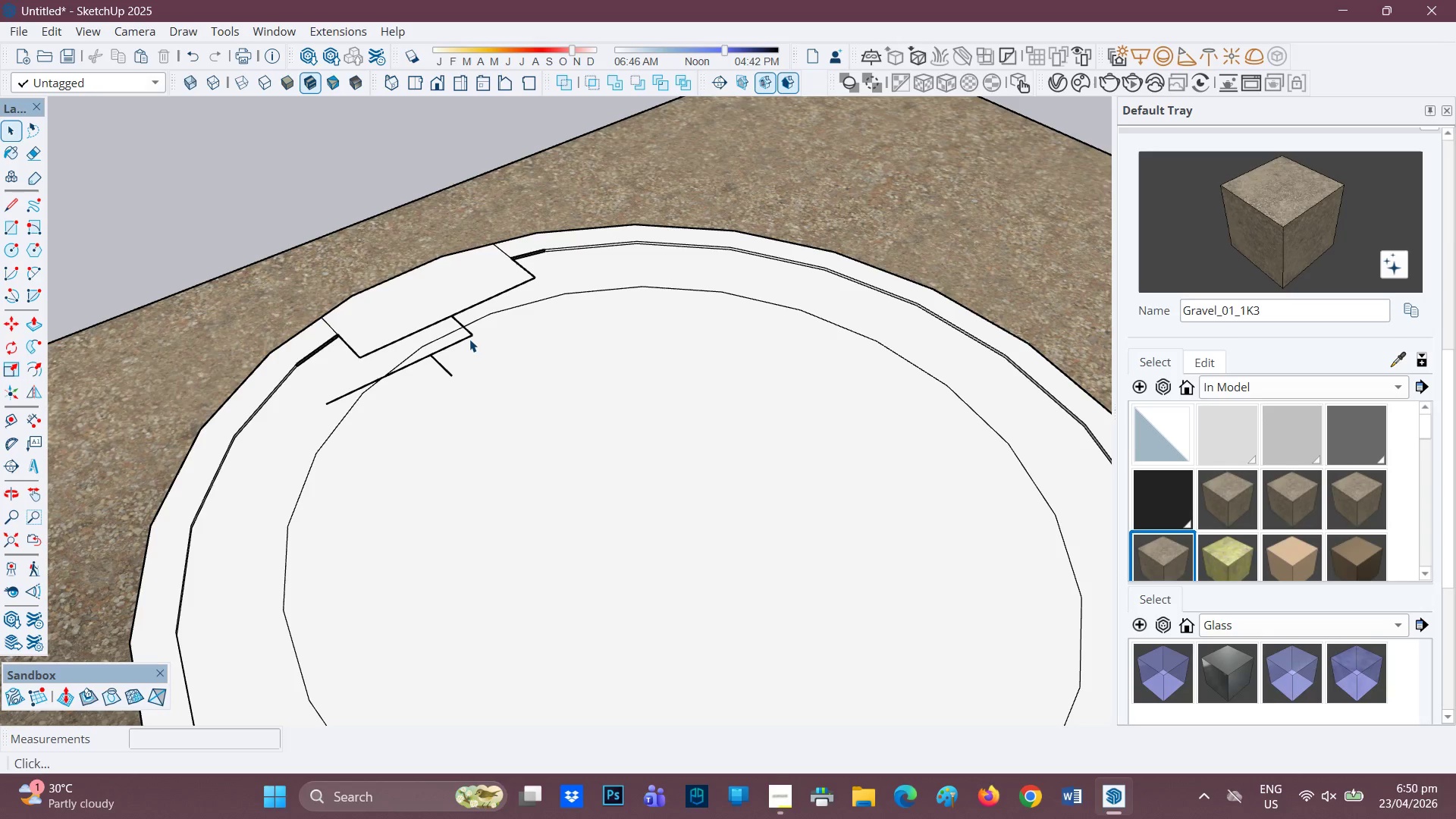 
key(L)
 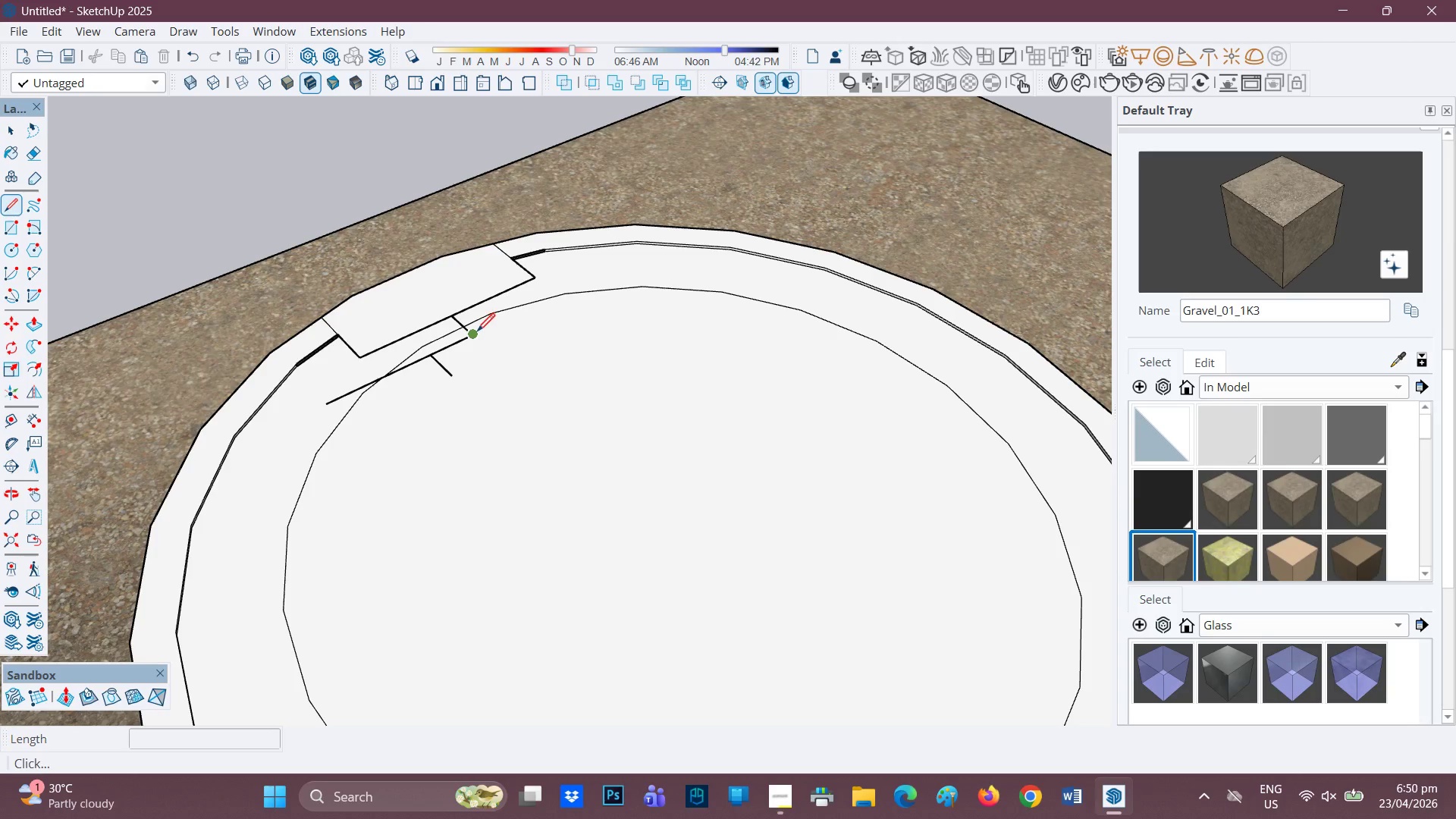 
left_click([476, 333])
 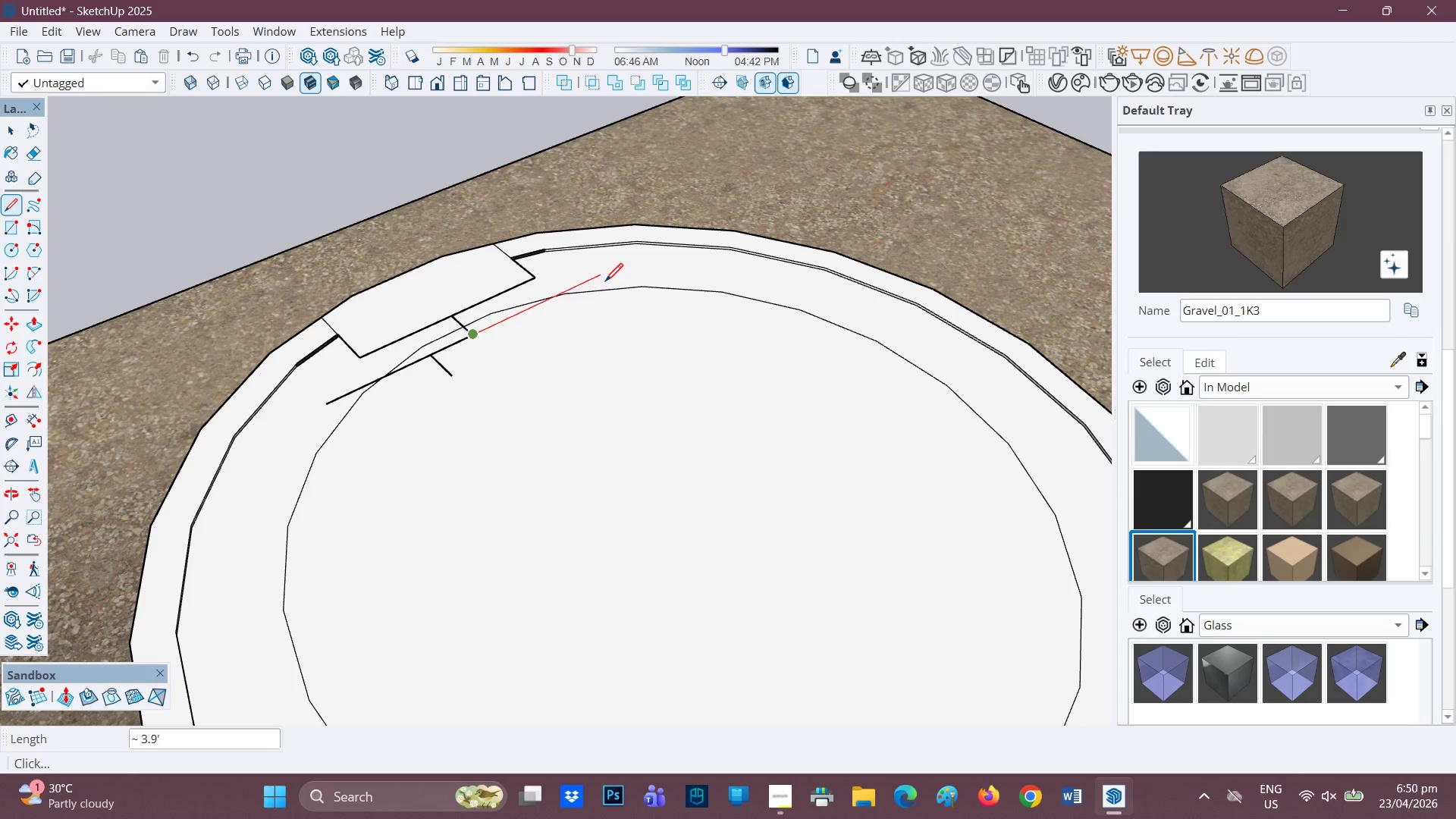 
left_click([606, 282])
 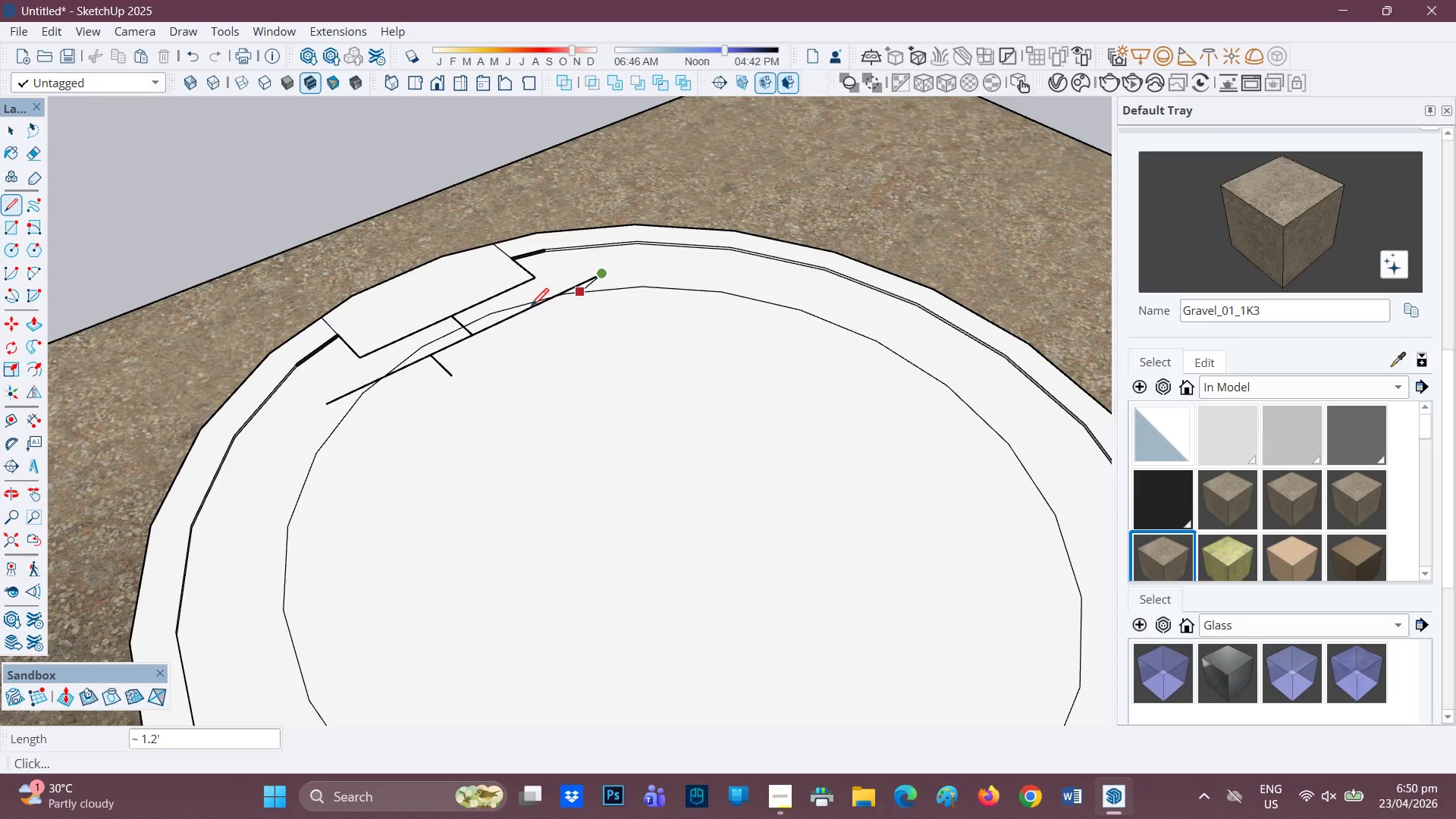 
key(Space)
 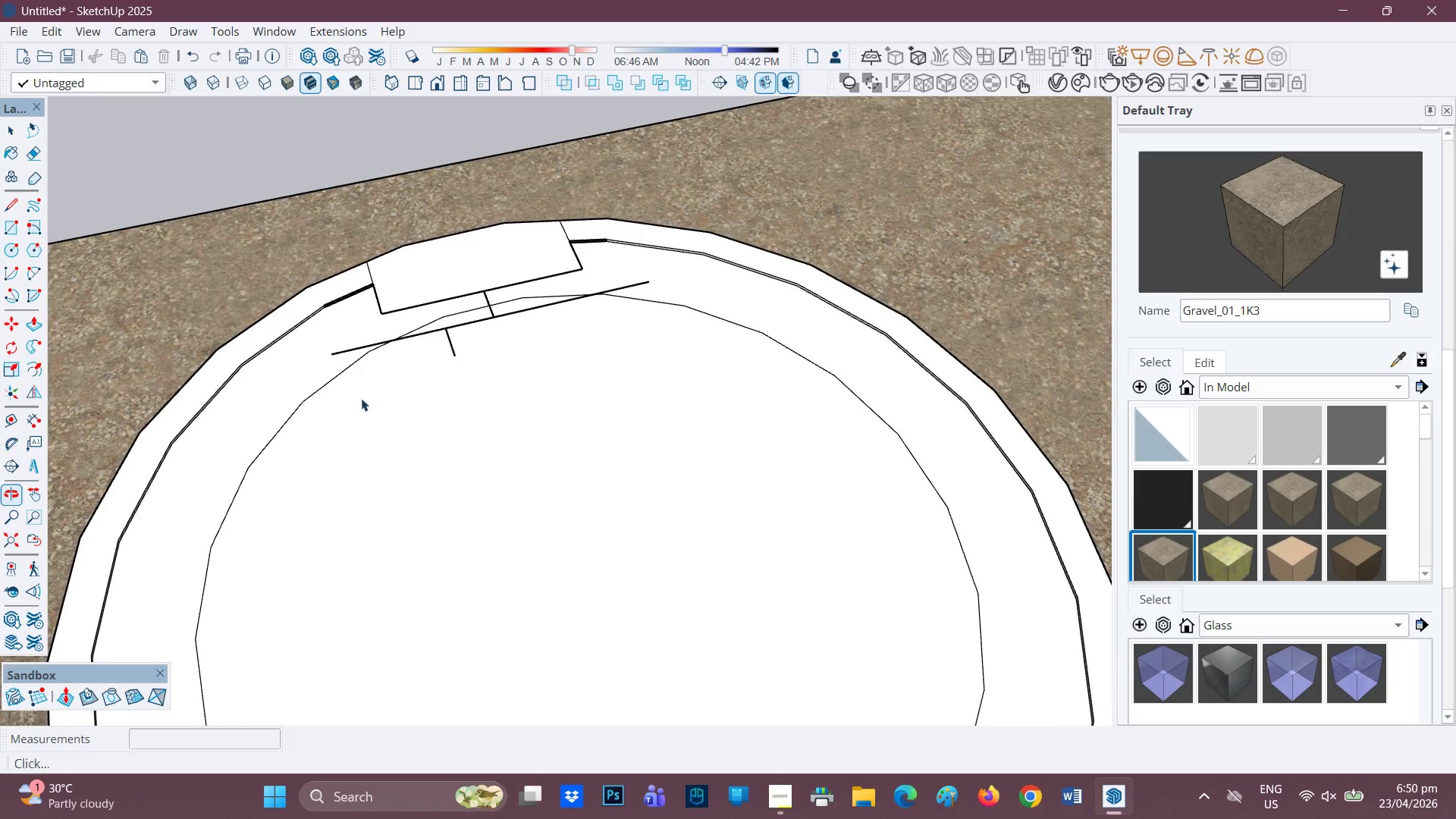 
scroll: coordinate [379, 393], scroll_direction: none, amount: 0.0
 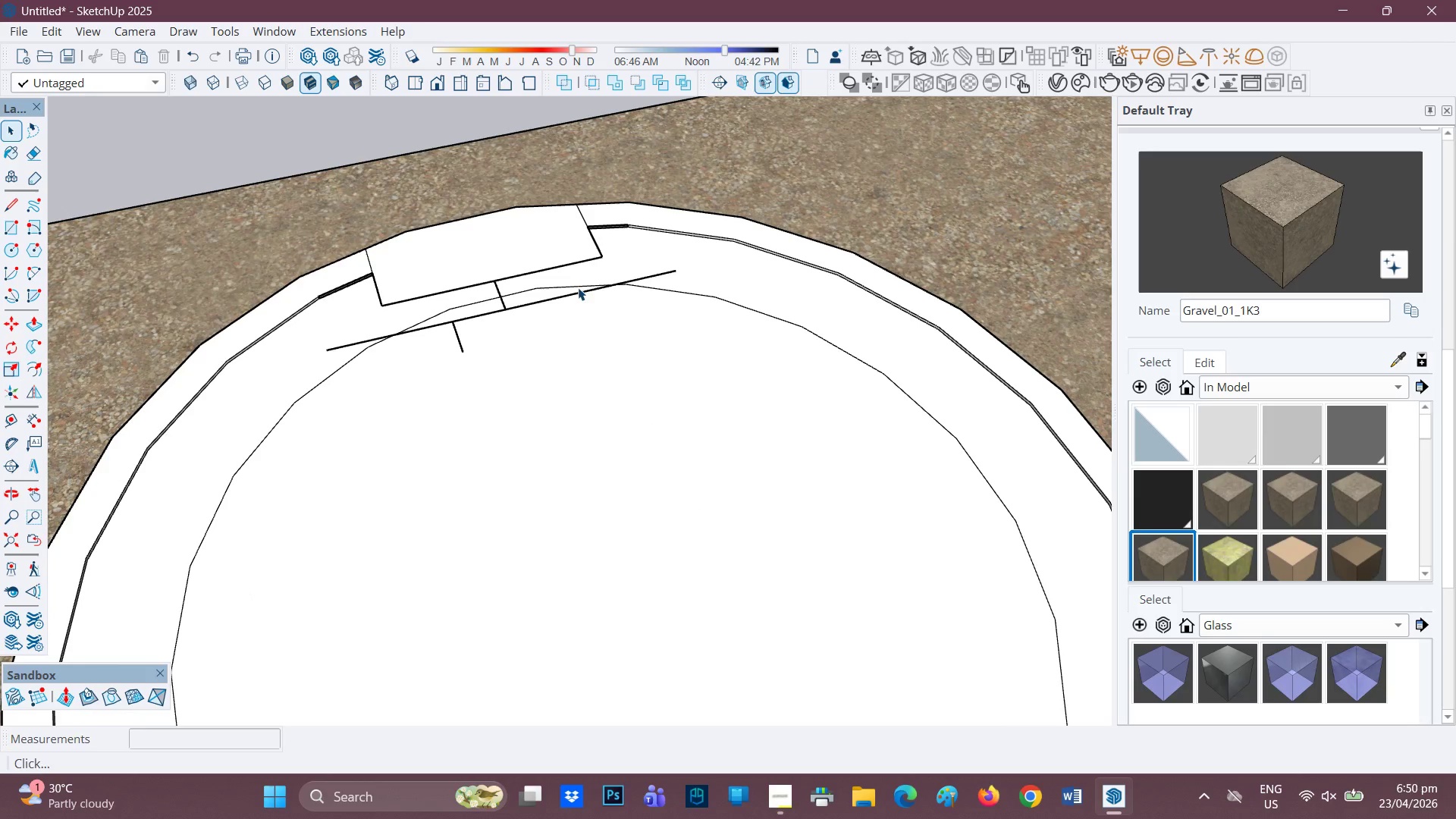 
key(L)
 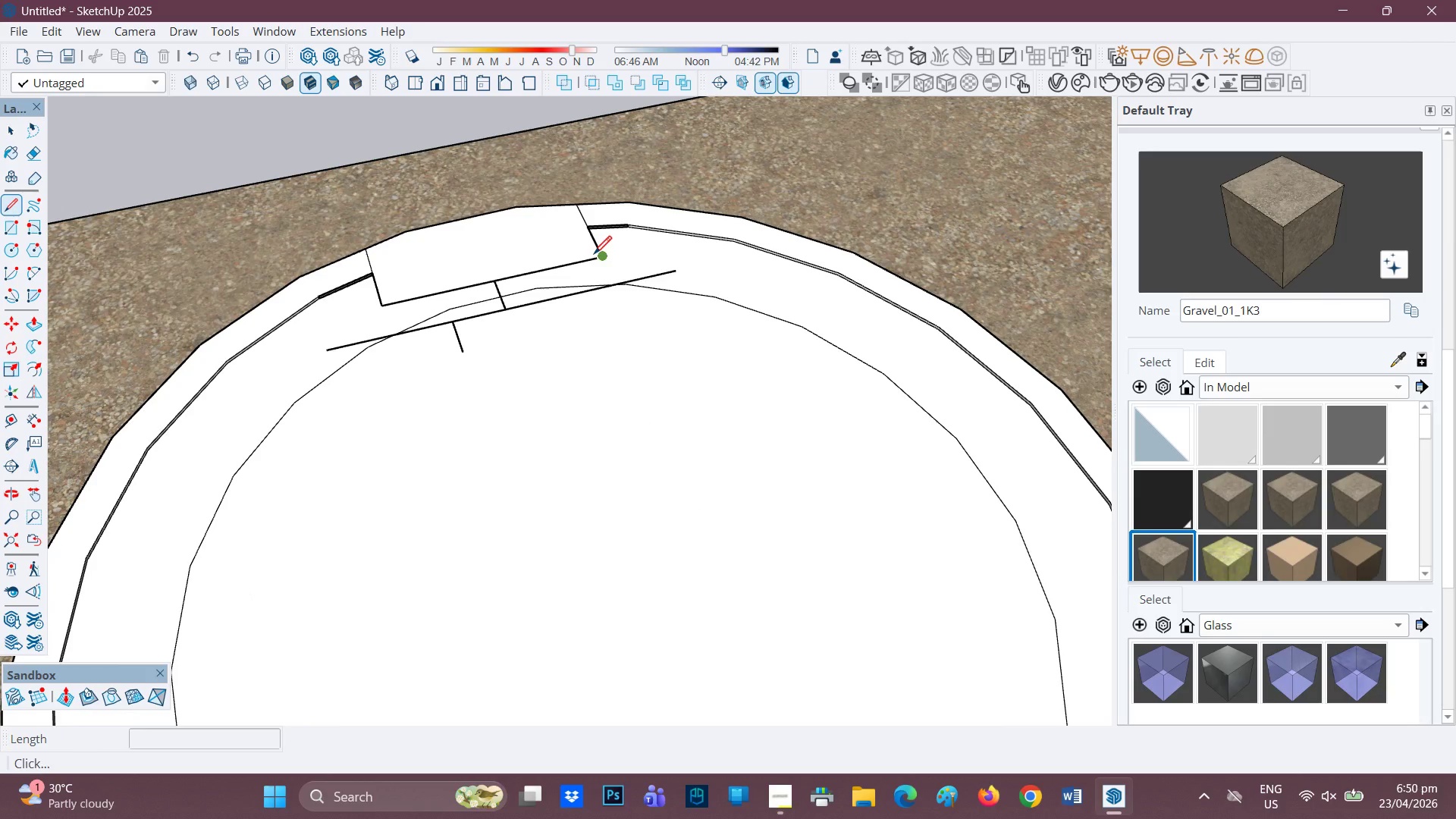 
left_click([594, 256])
 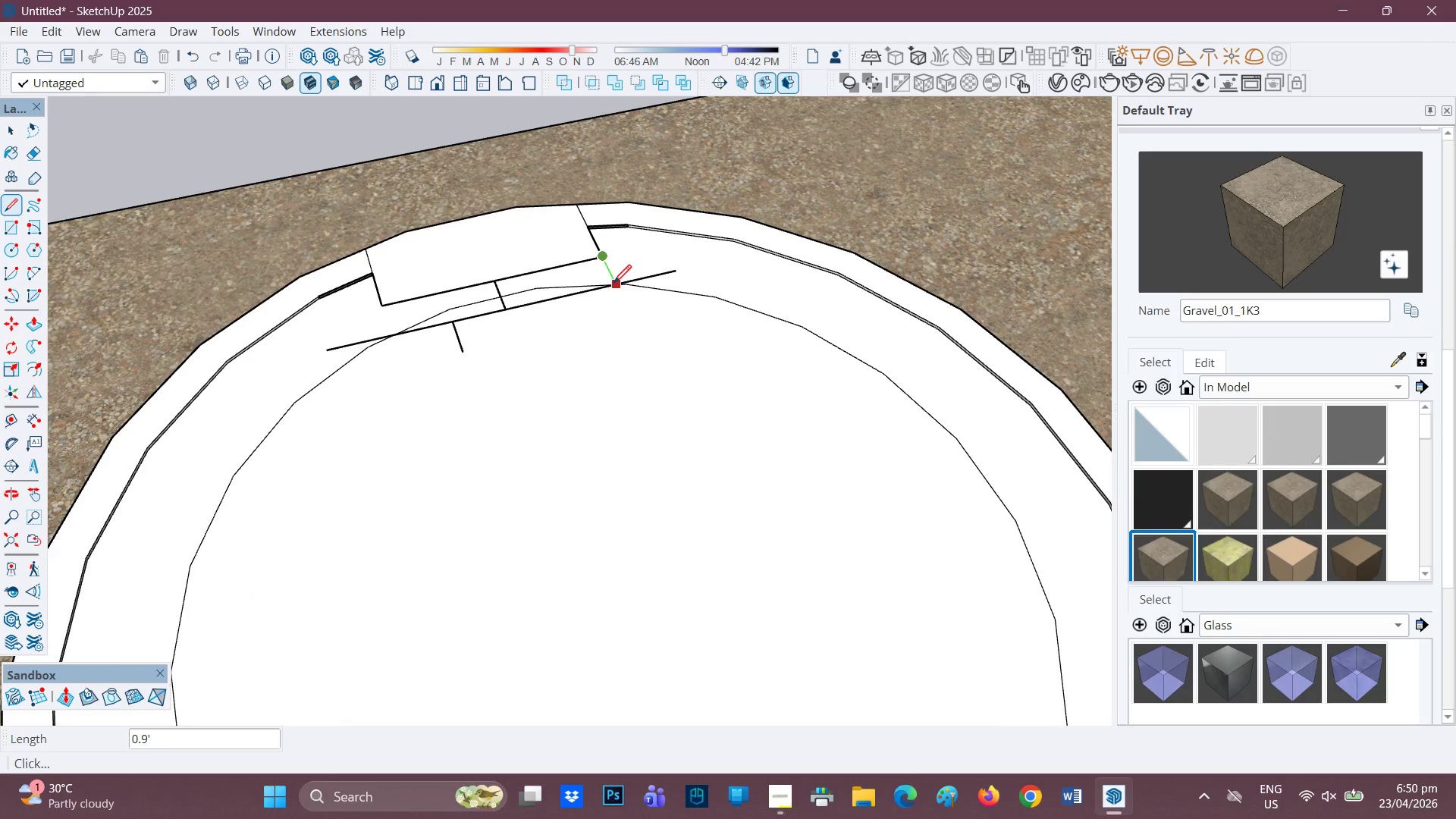 
left_click([613, 284])
 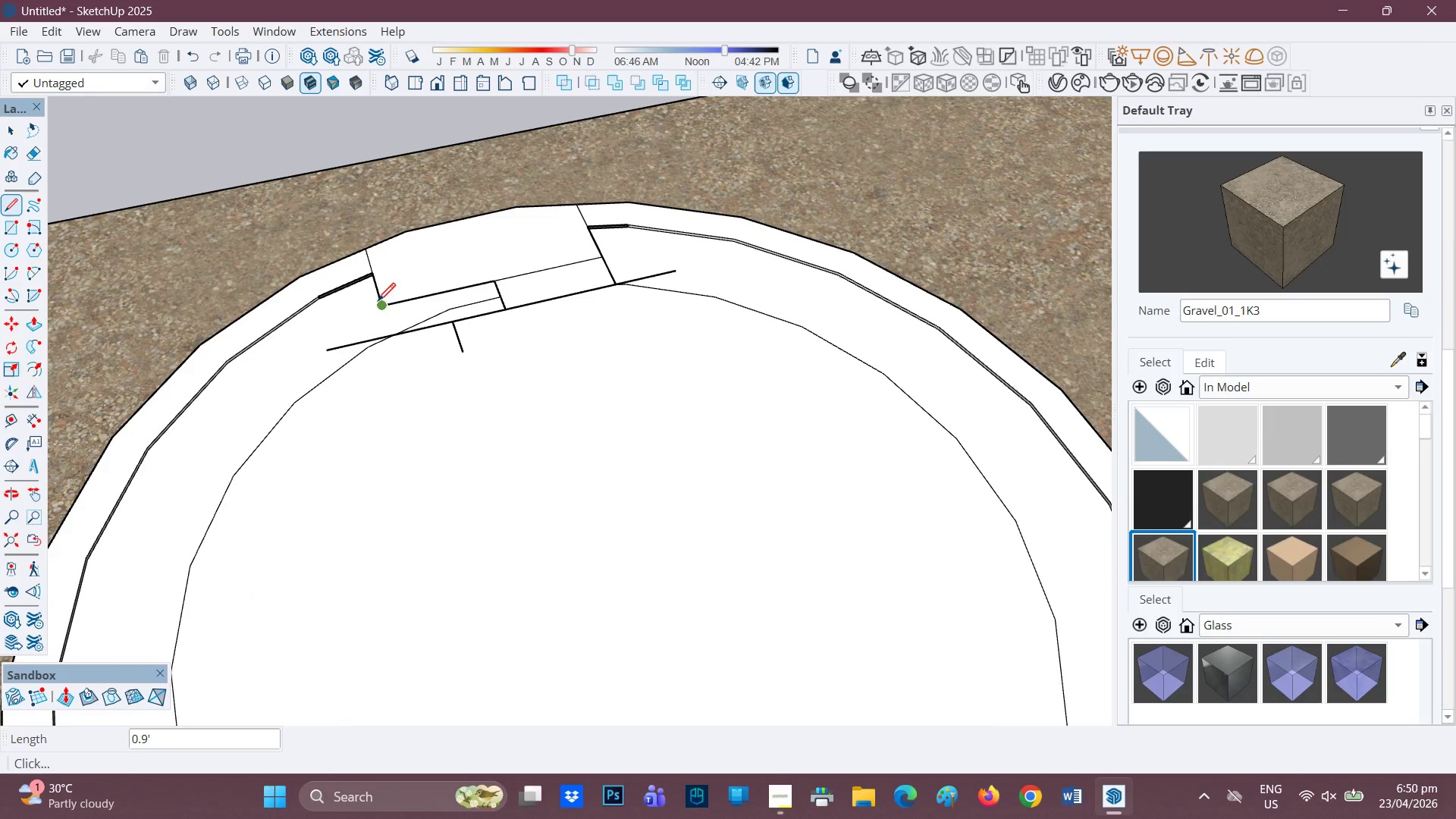 
left_click([379, 303])
 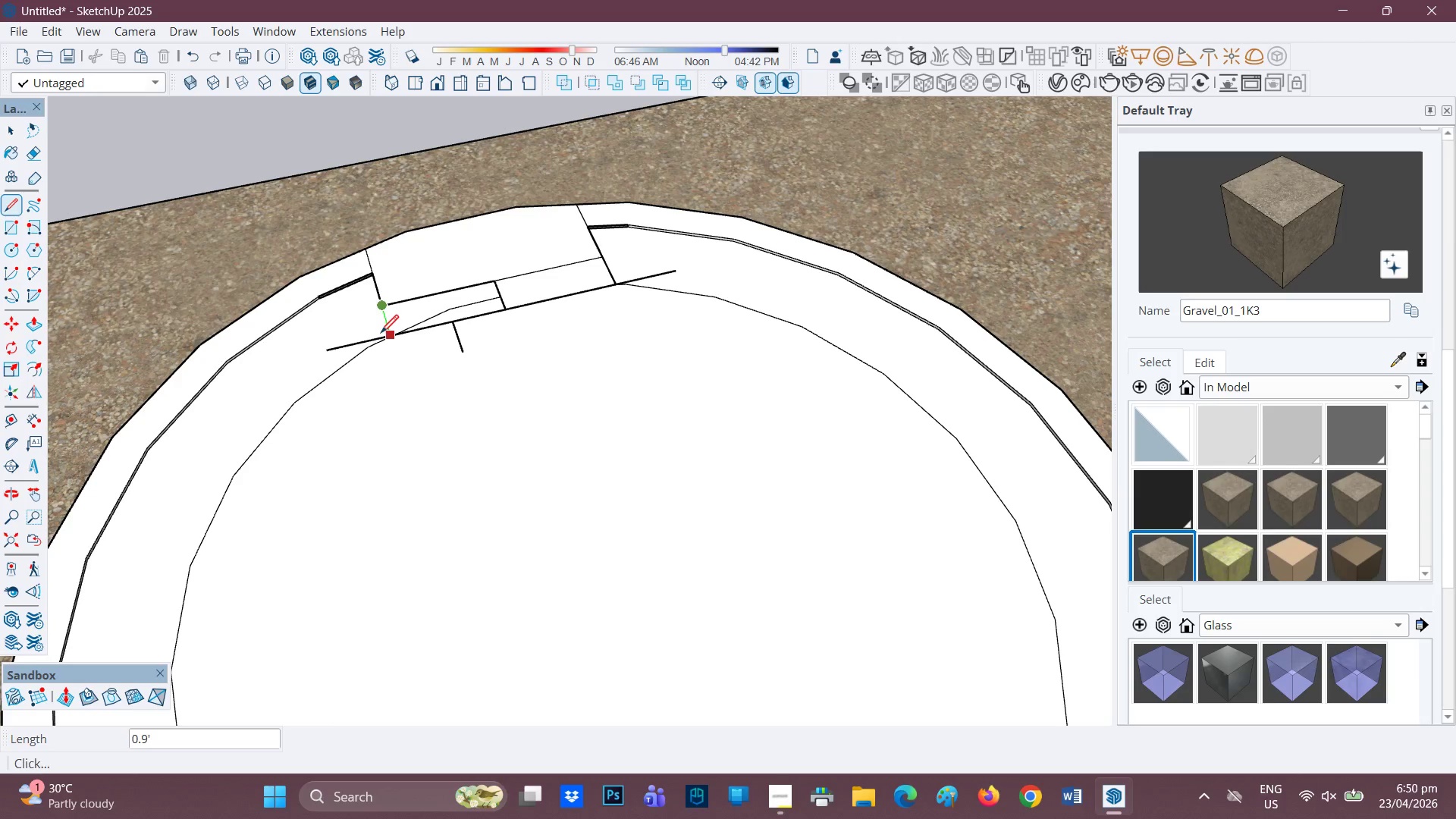 
left_click([381, 334])
 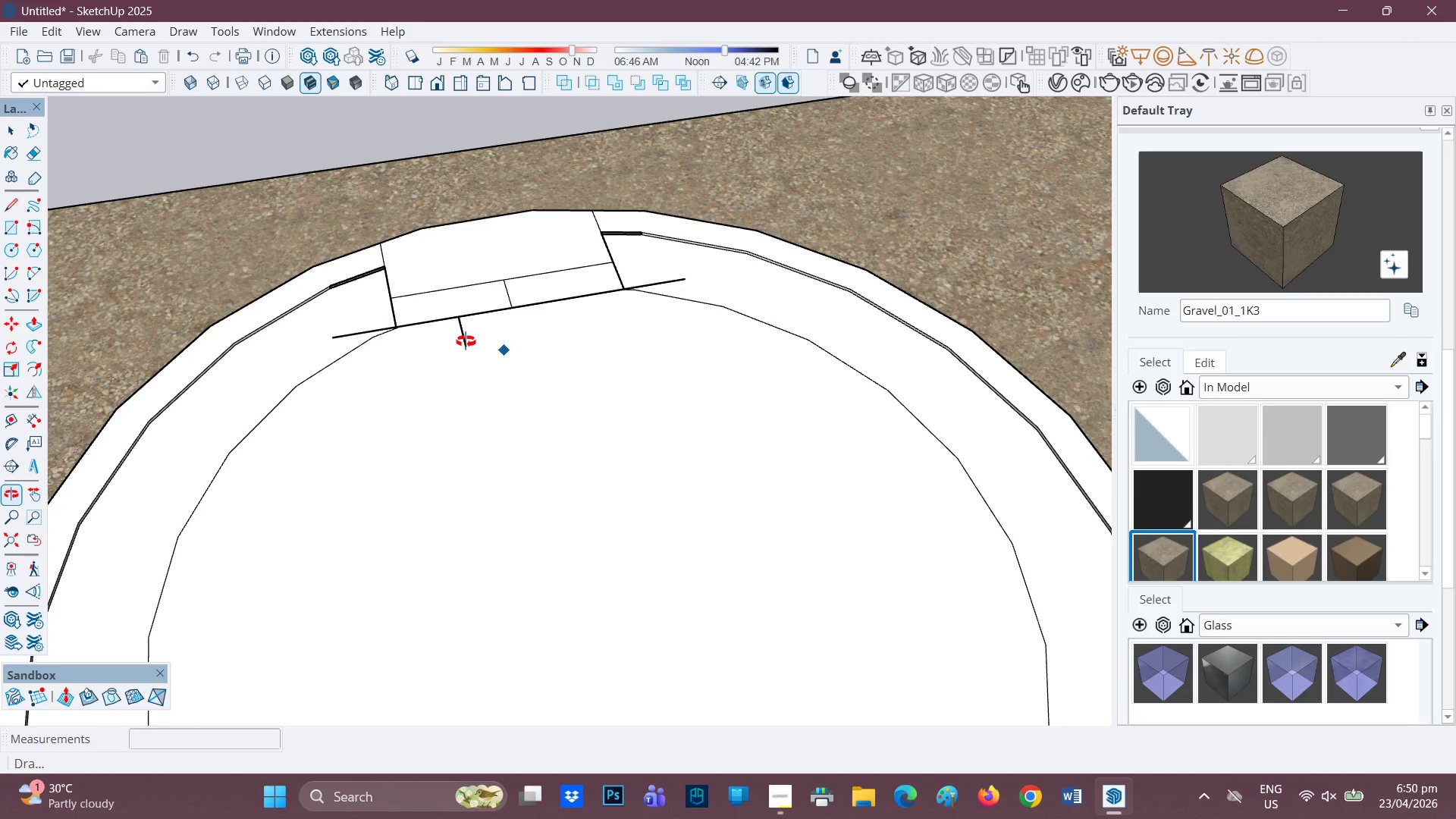 
key(R)
 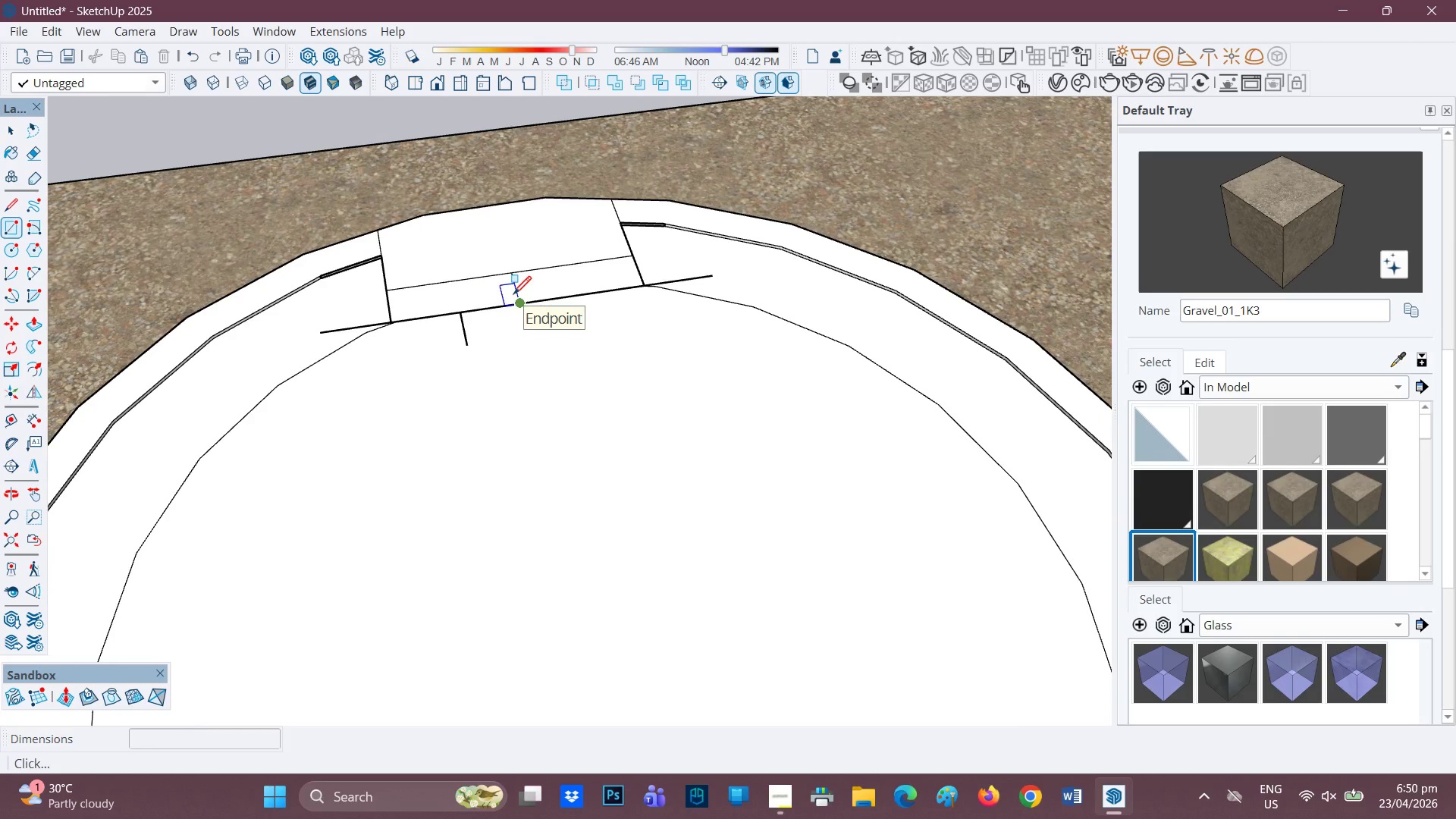 
scroll: coordinate [466, 337], scroll_direction: up, amount: 1.0
 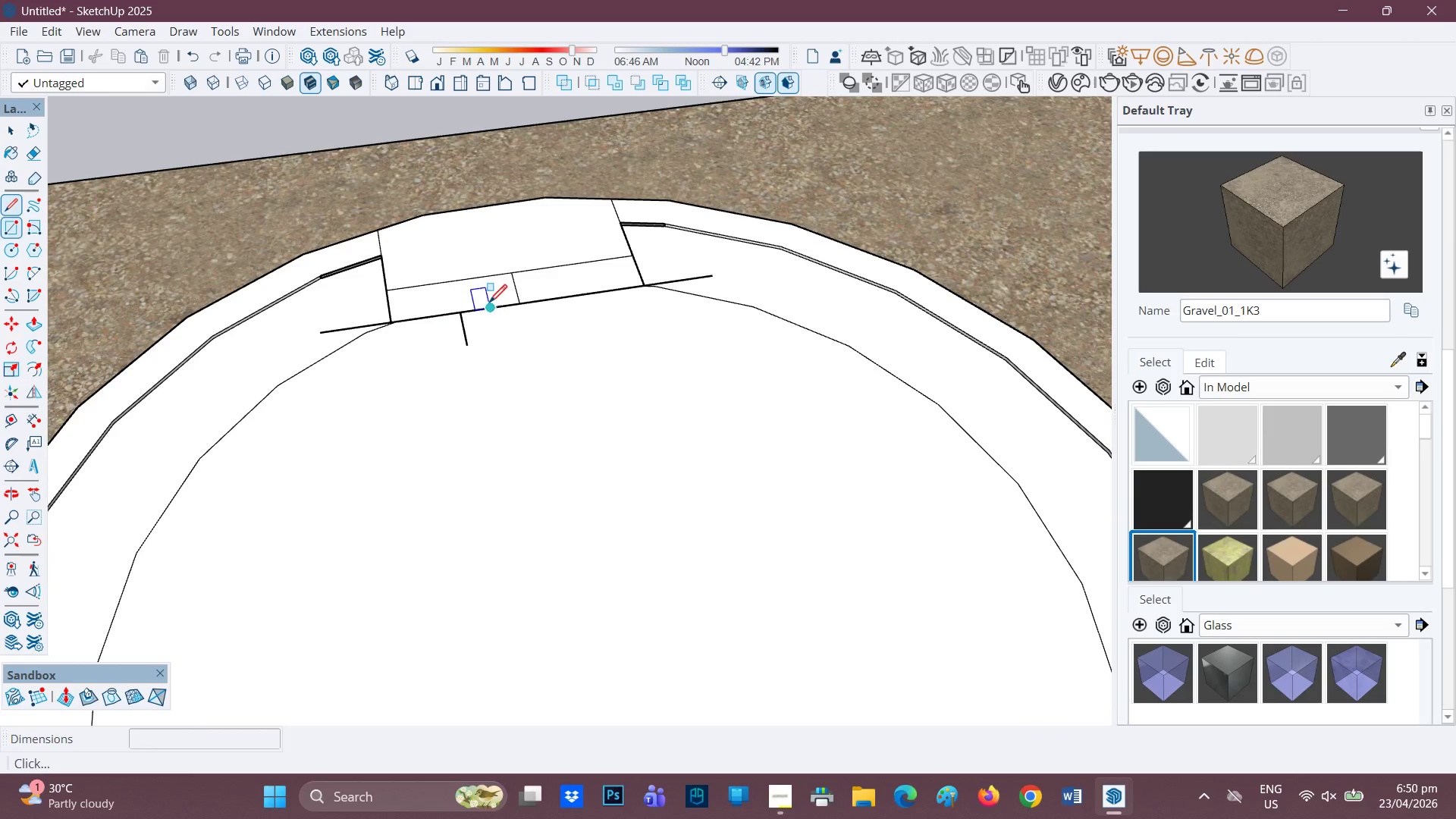 
key(E)
 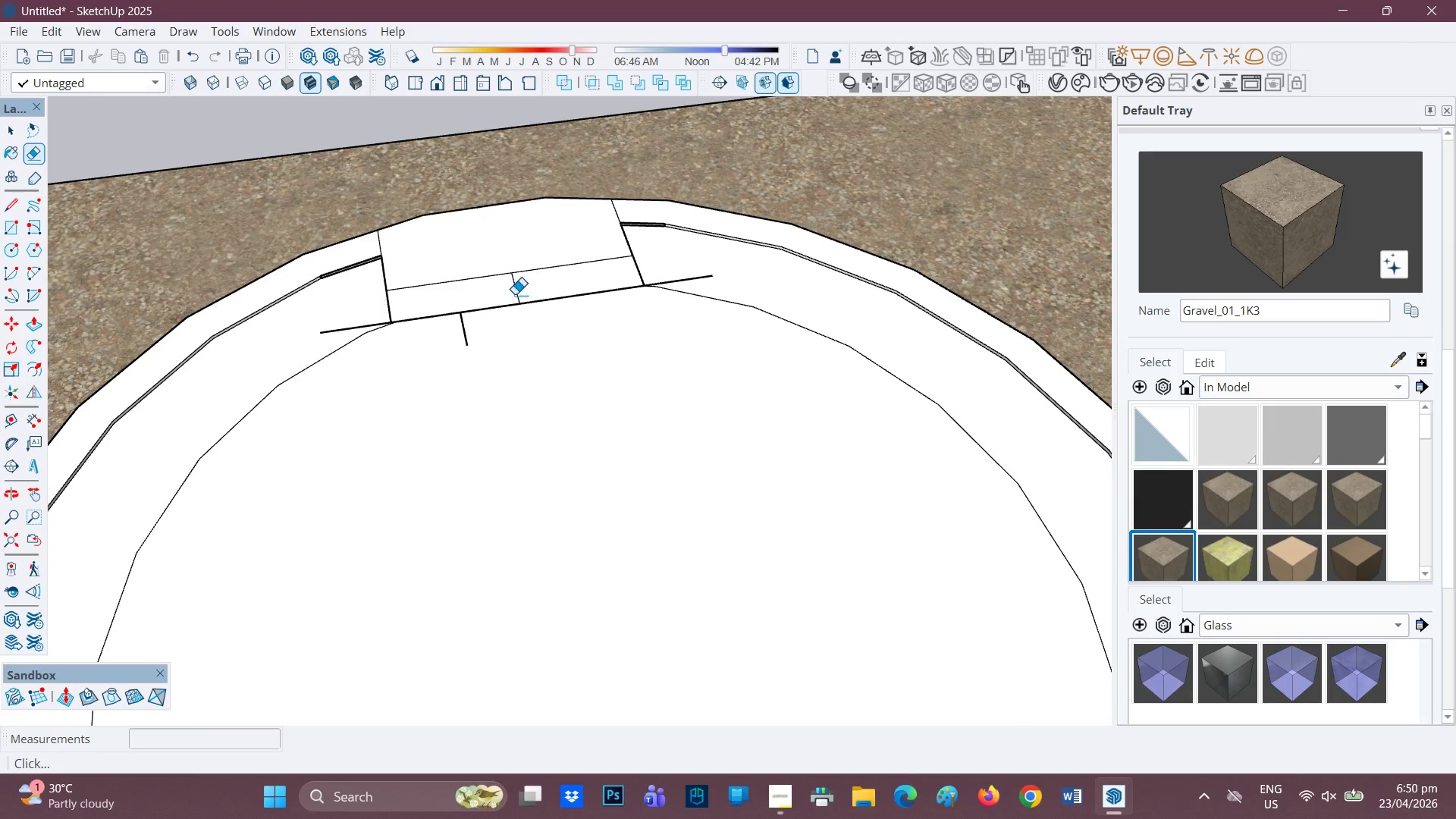 
left_click_drag(start_coordinate=[513, 296], to_coordinate=[521, 293])
 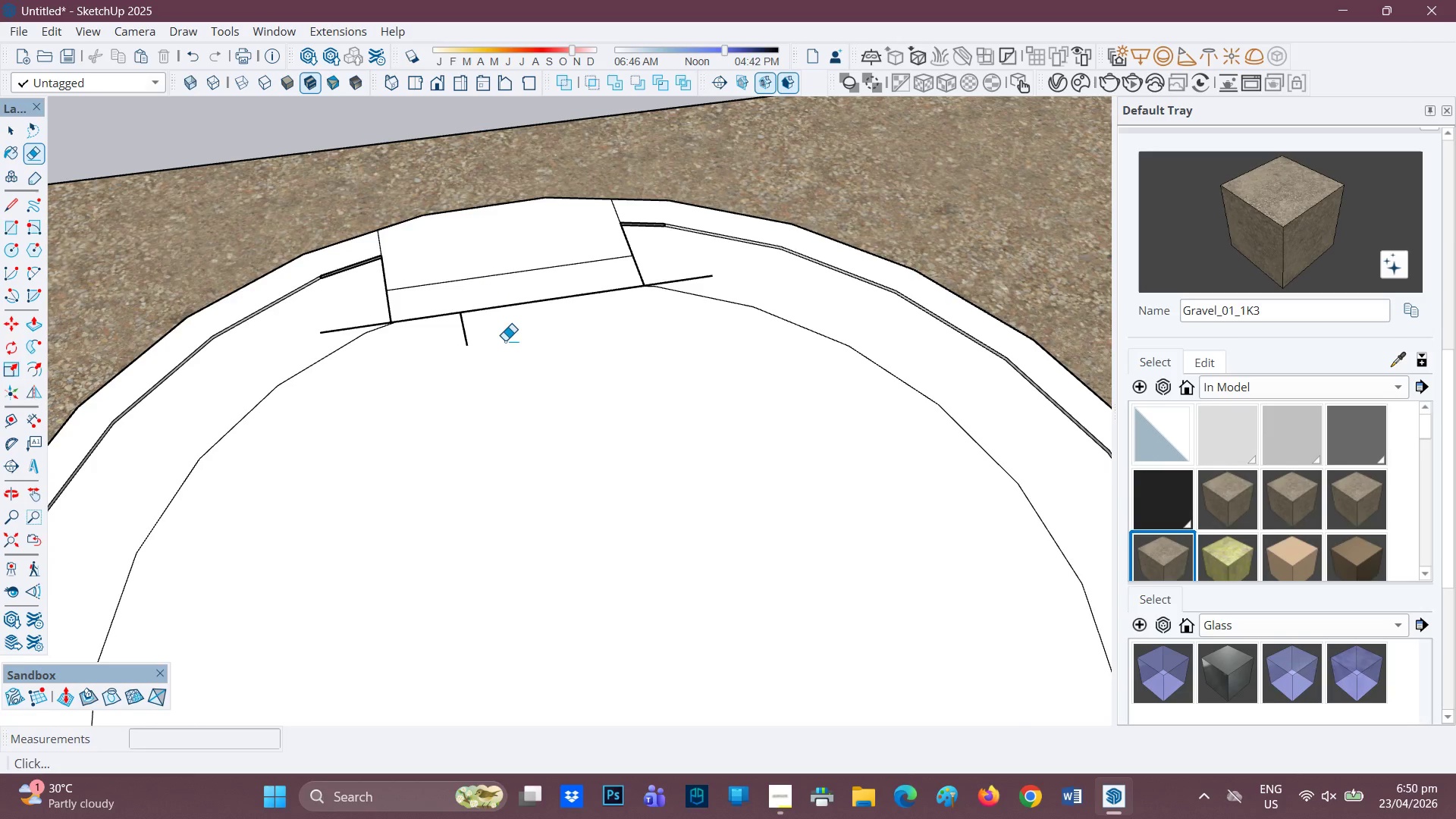 
scroll: coordinate [506, 338], scroll_direction: none, amount: 0.0
 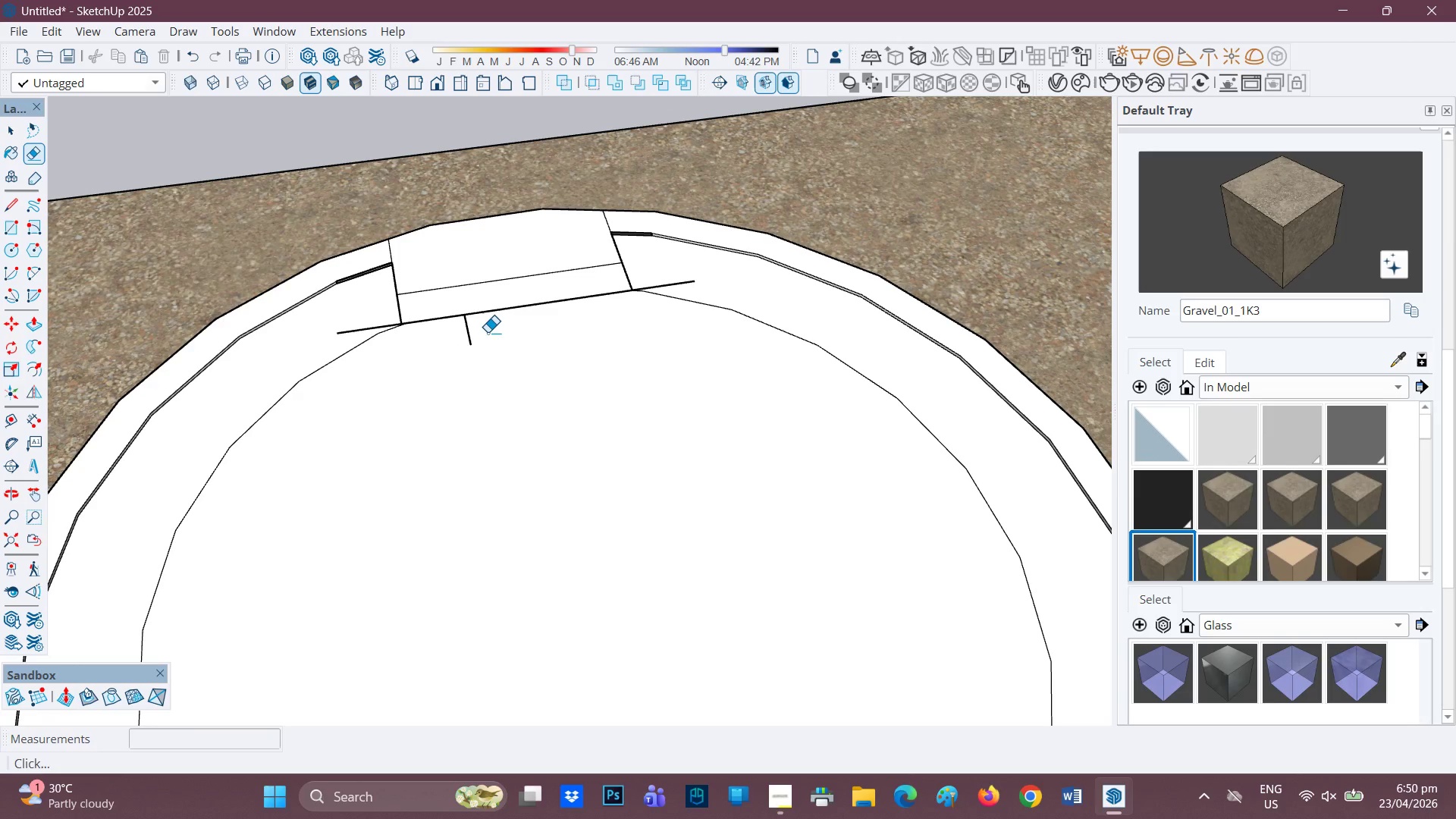 
key(L)
 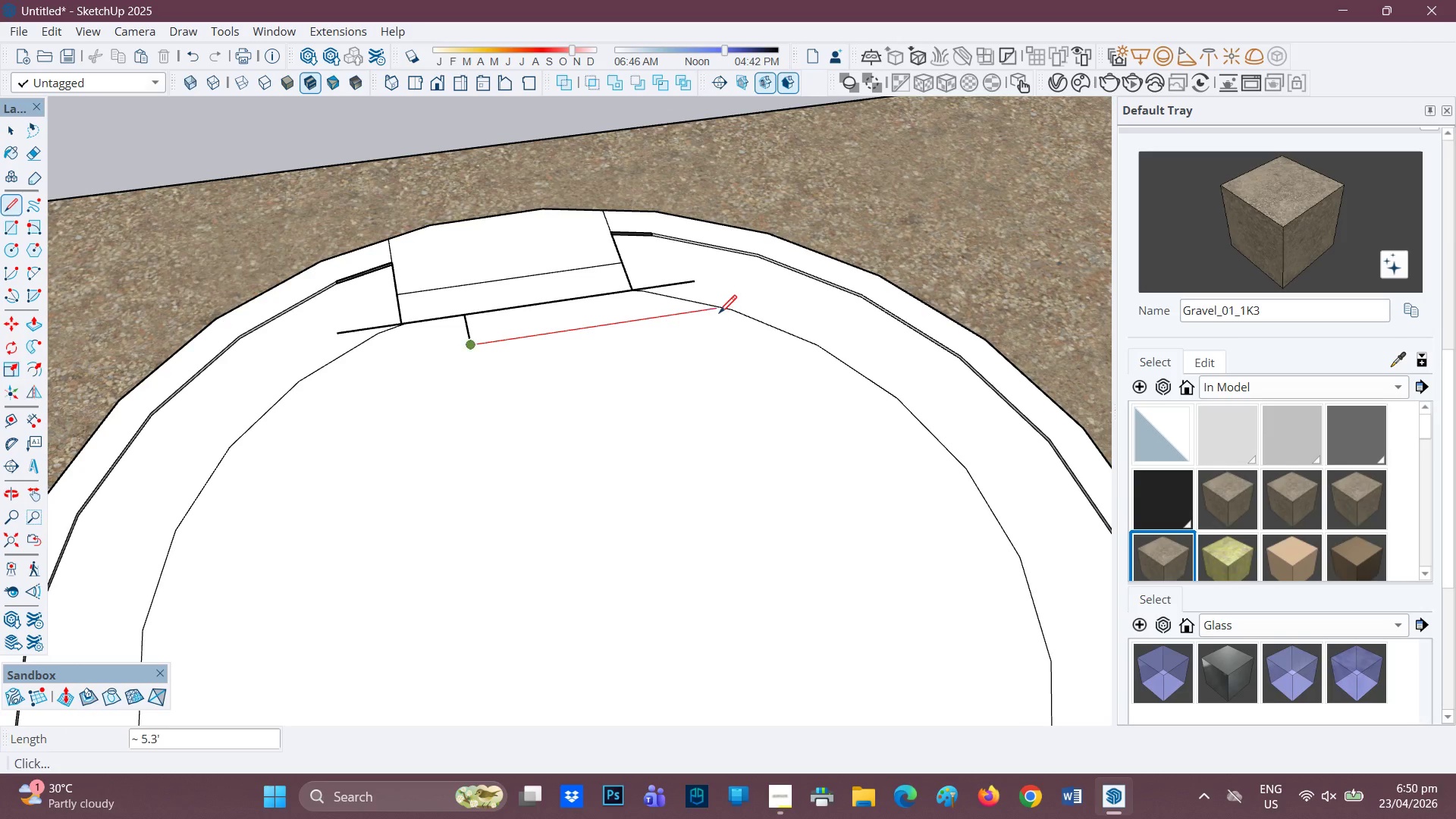 
left_click([719, 314])
 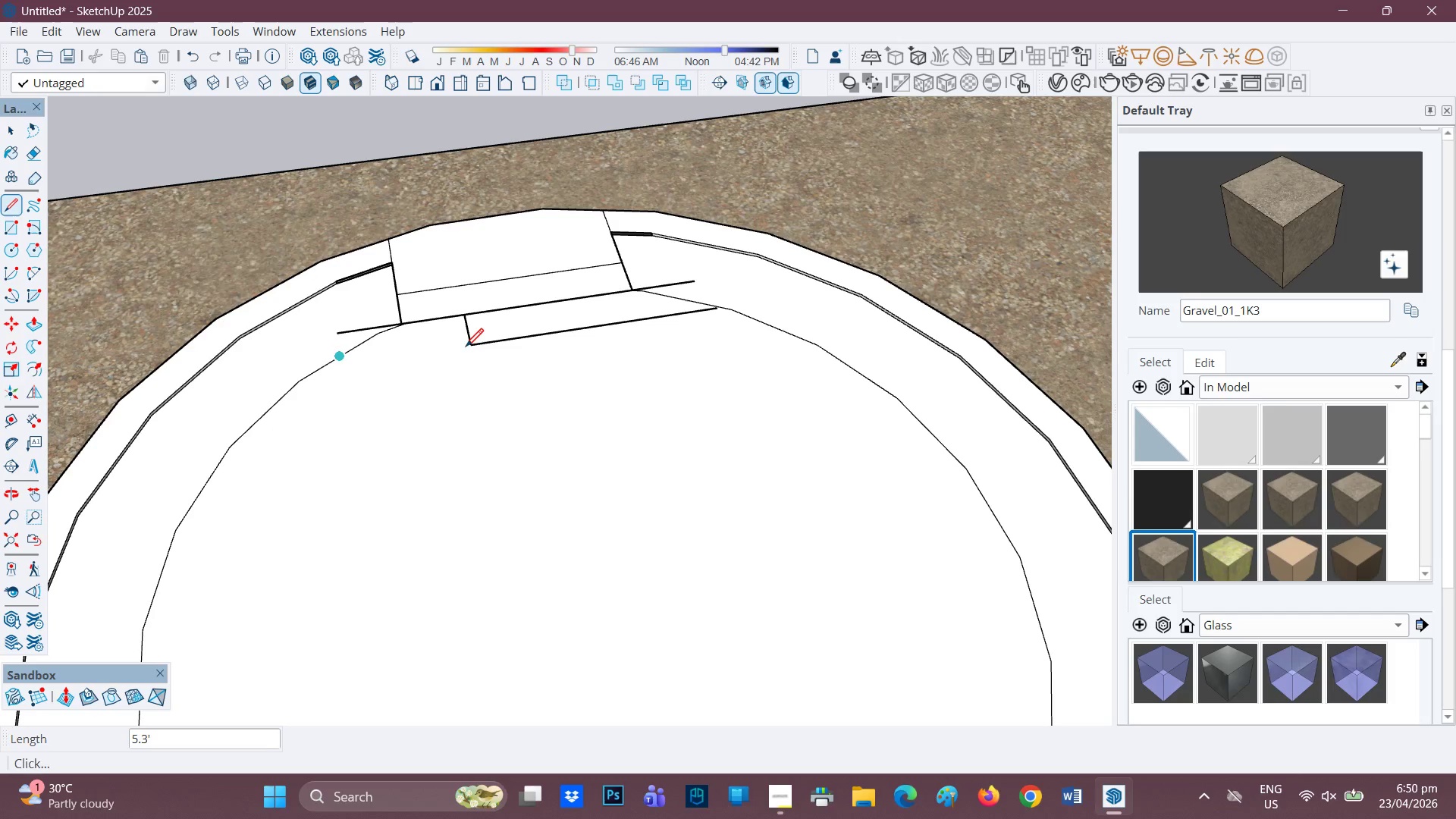 
left_click_drag(start_coordinate=[471, 347], to_coordinate=[464, 347])
 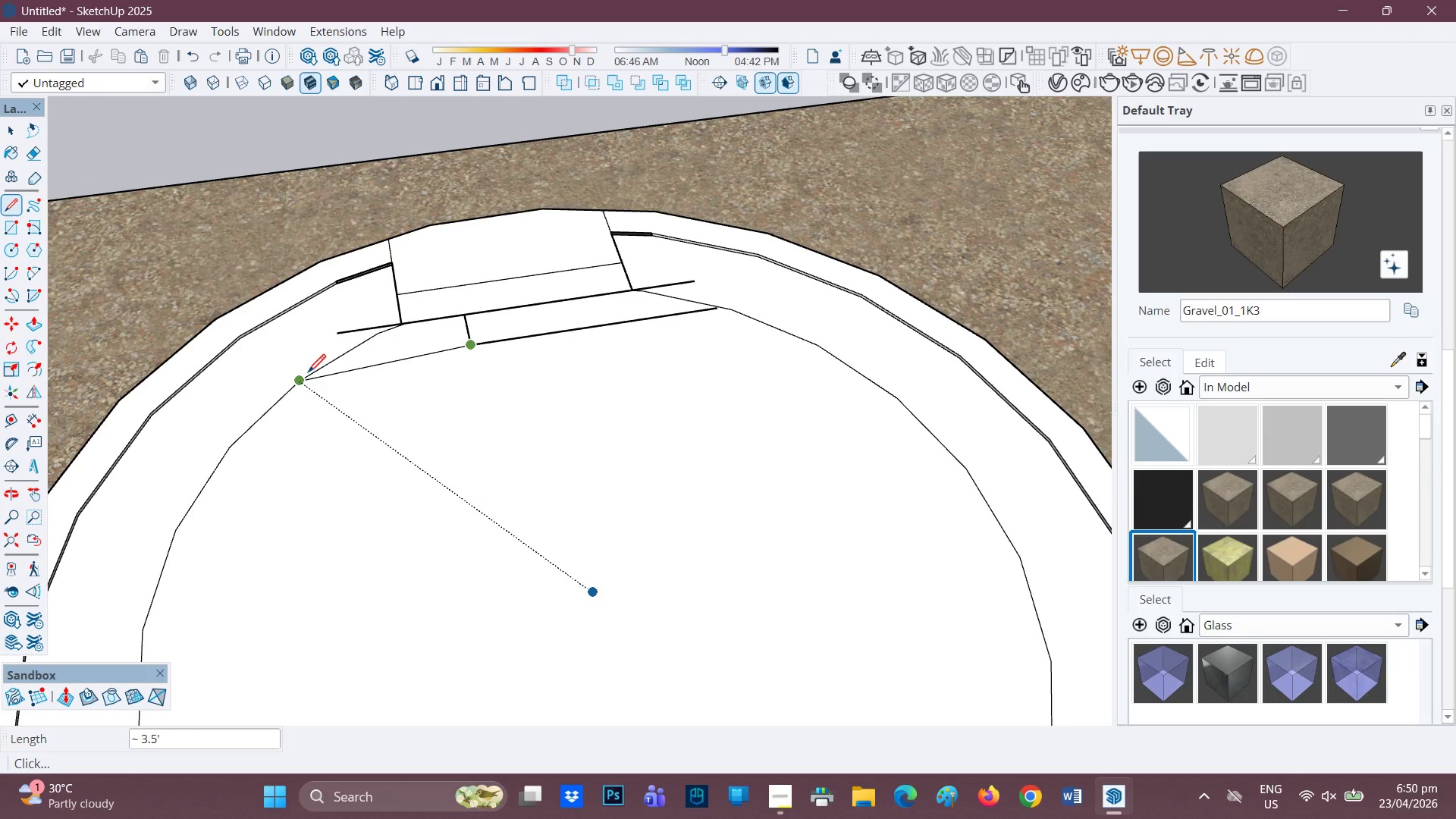 
left_click([313, 372])
 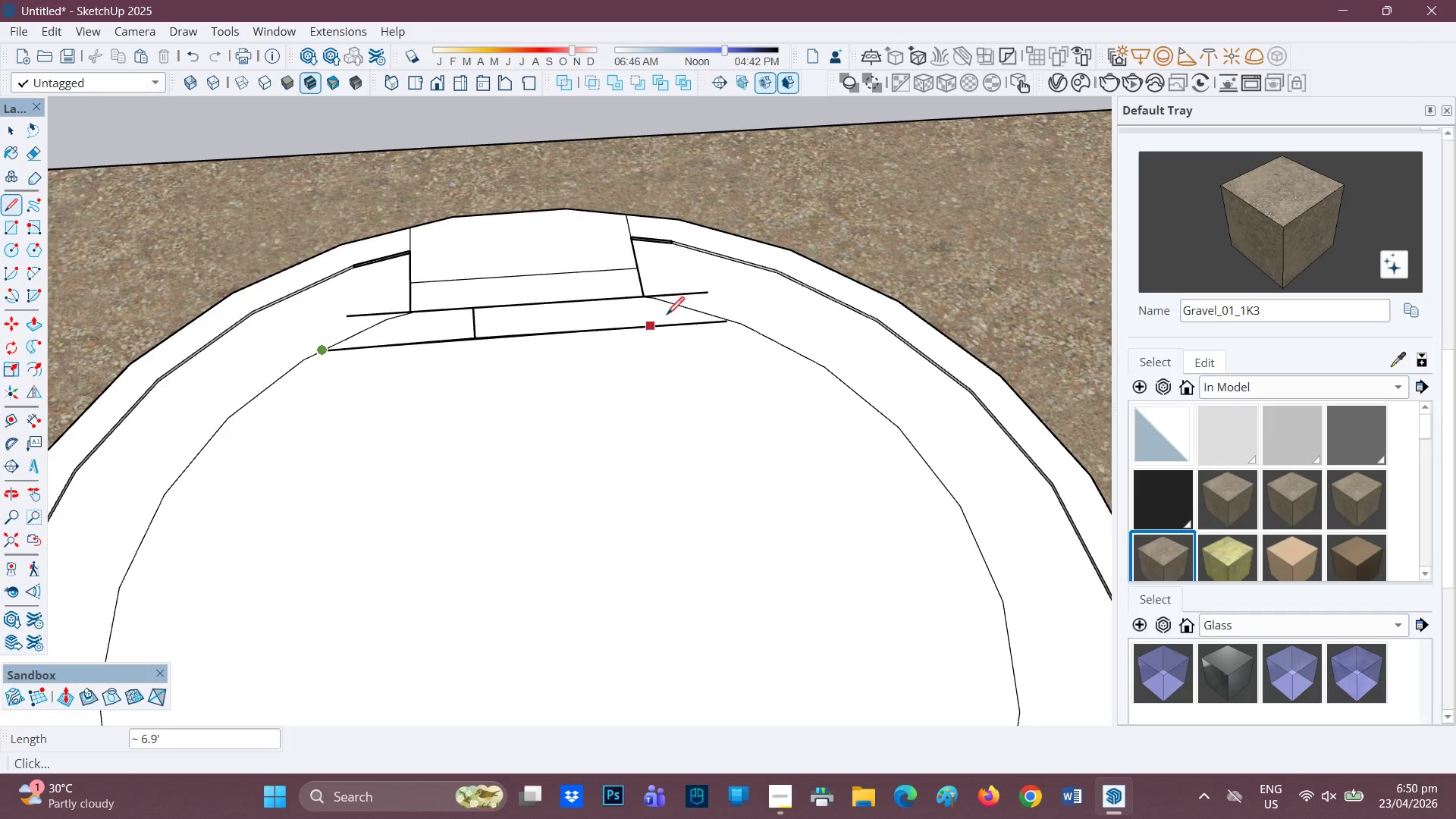 
key(Space)
 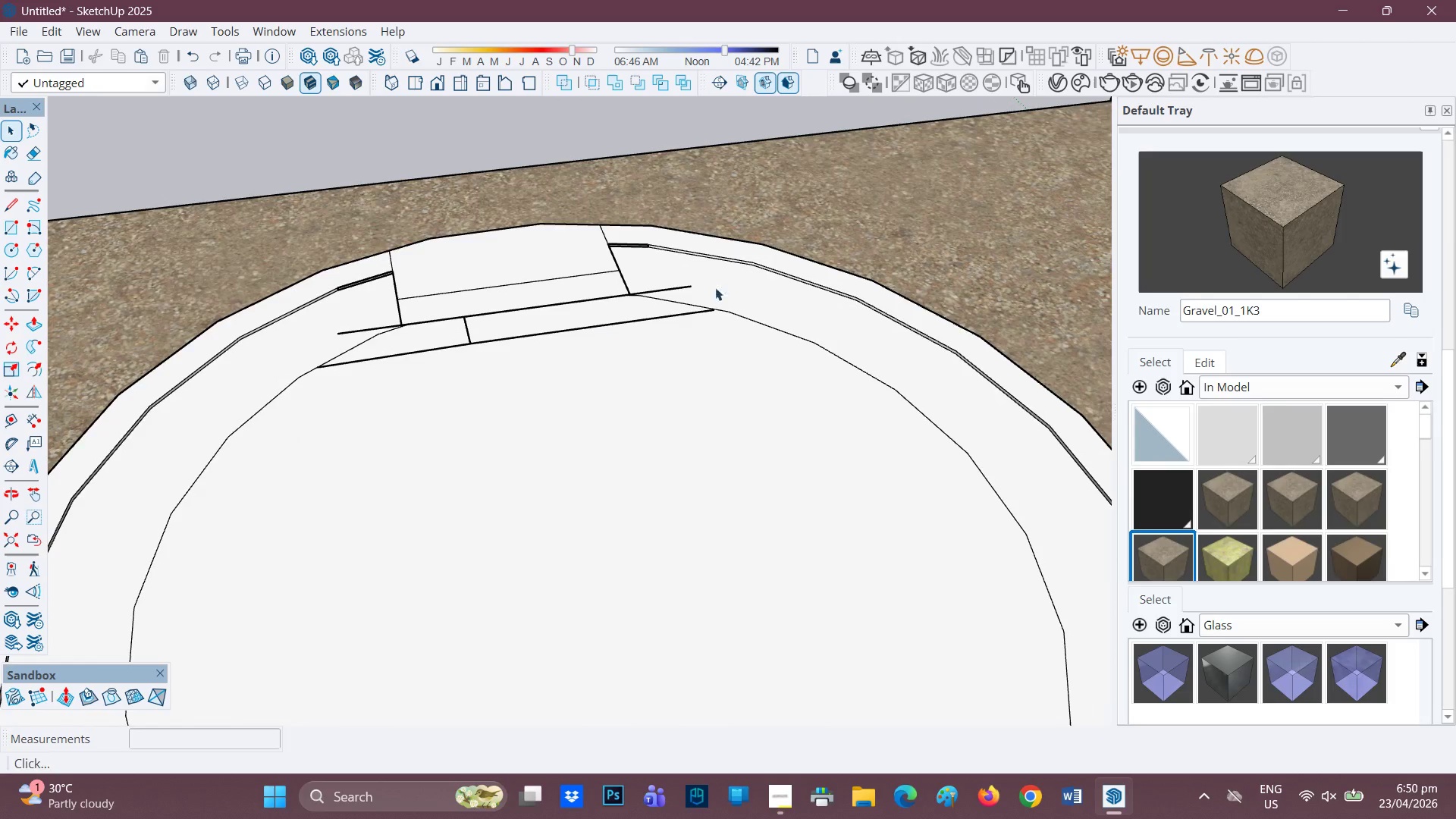 
key(L)
 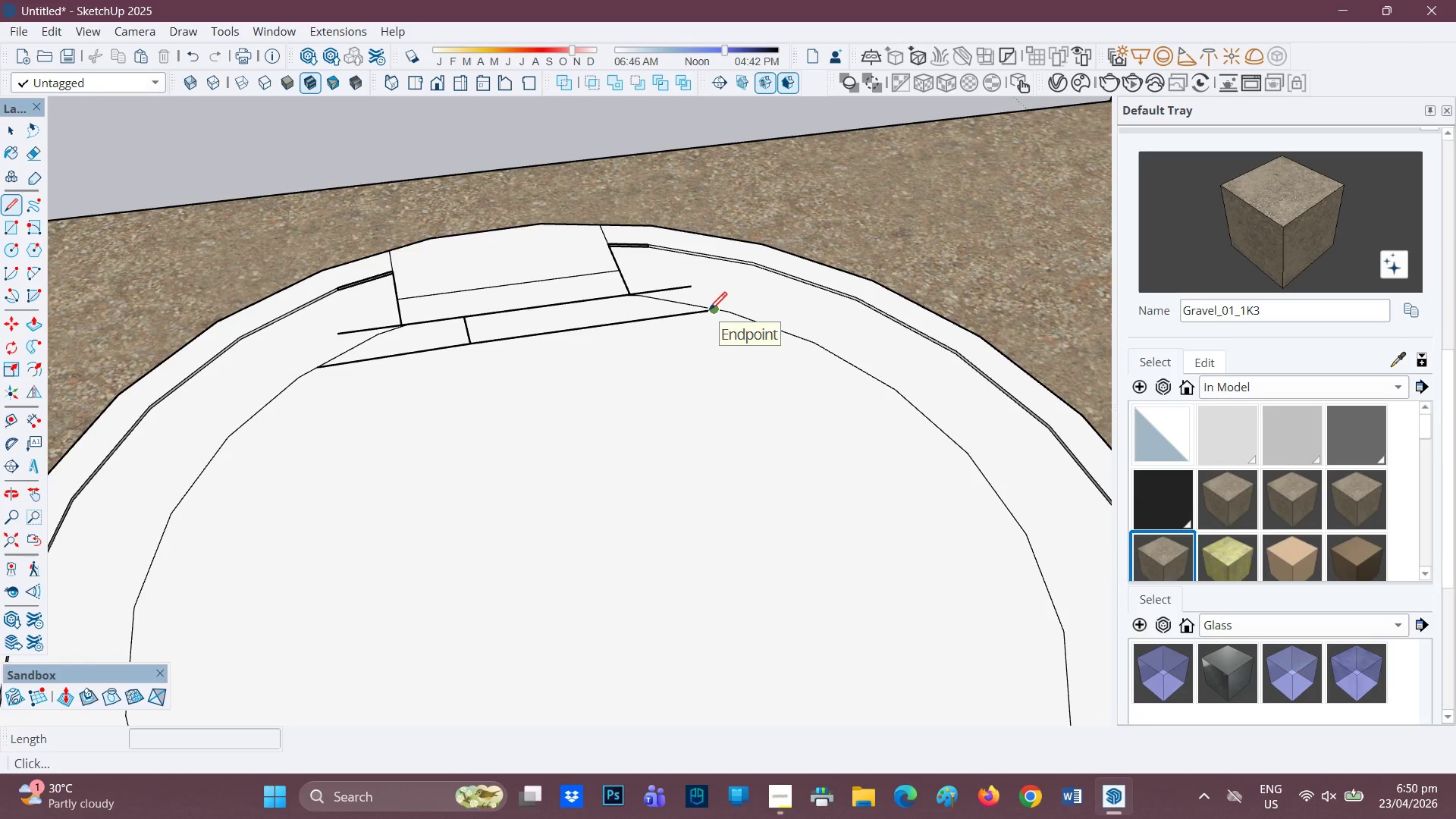 
scroll: coordinate [720, 359], scroll_direction: up, amount: 8.0
 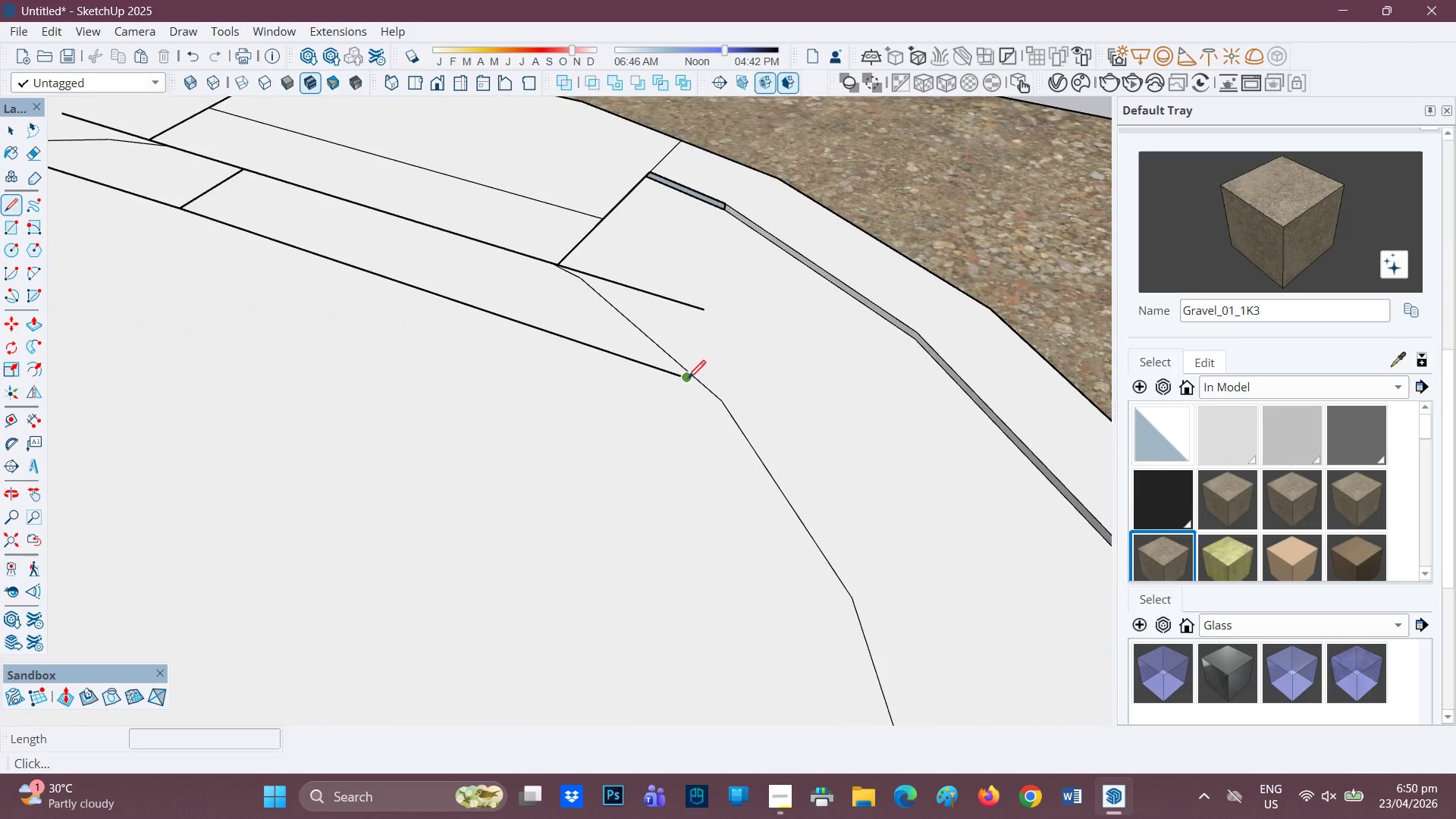 
left_click([688, 380])
 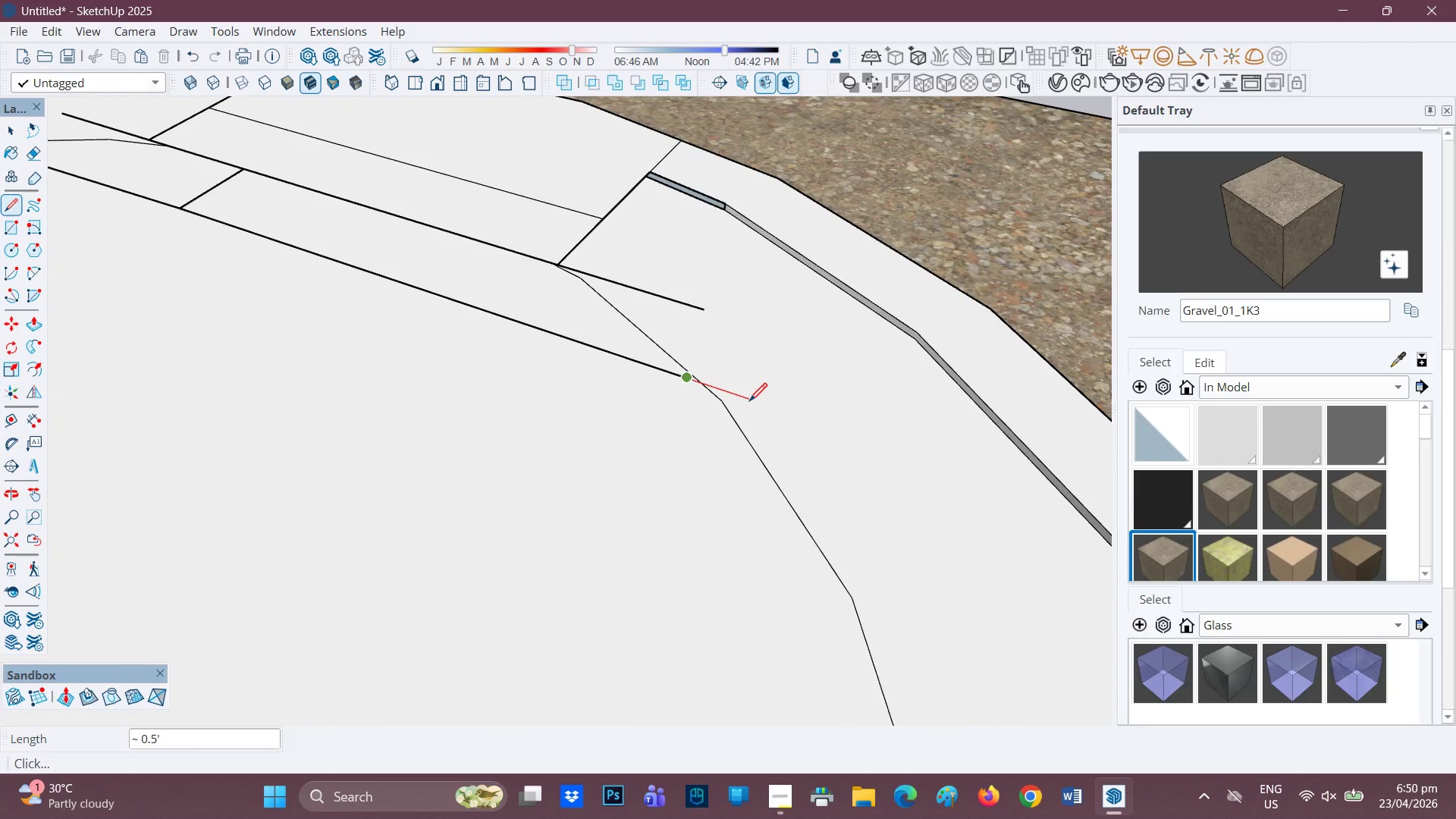 
left_click([749, 403])
 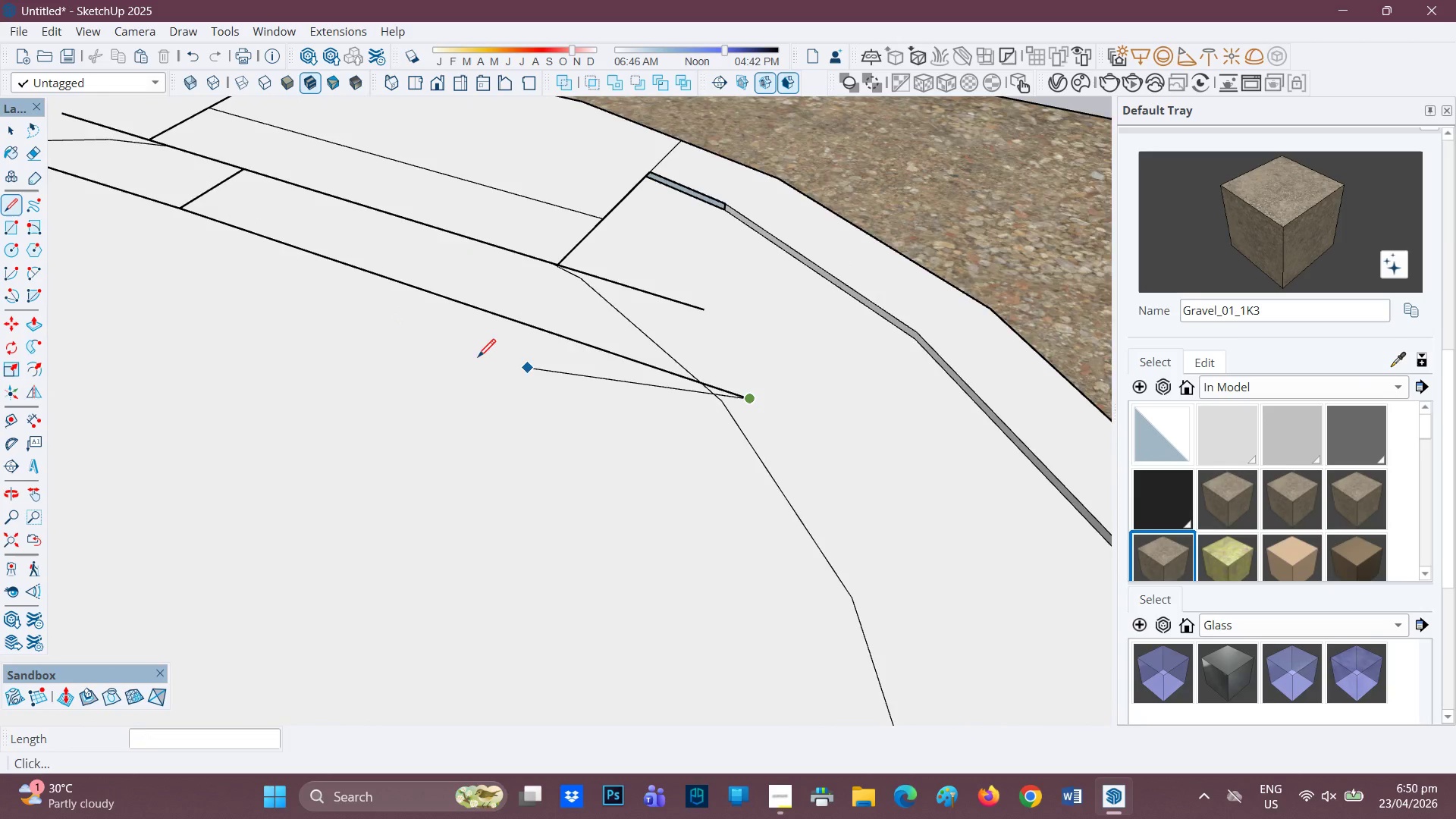 
scroll: coordinate [478, 359], scroll_direction: down, amount: 2.0
 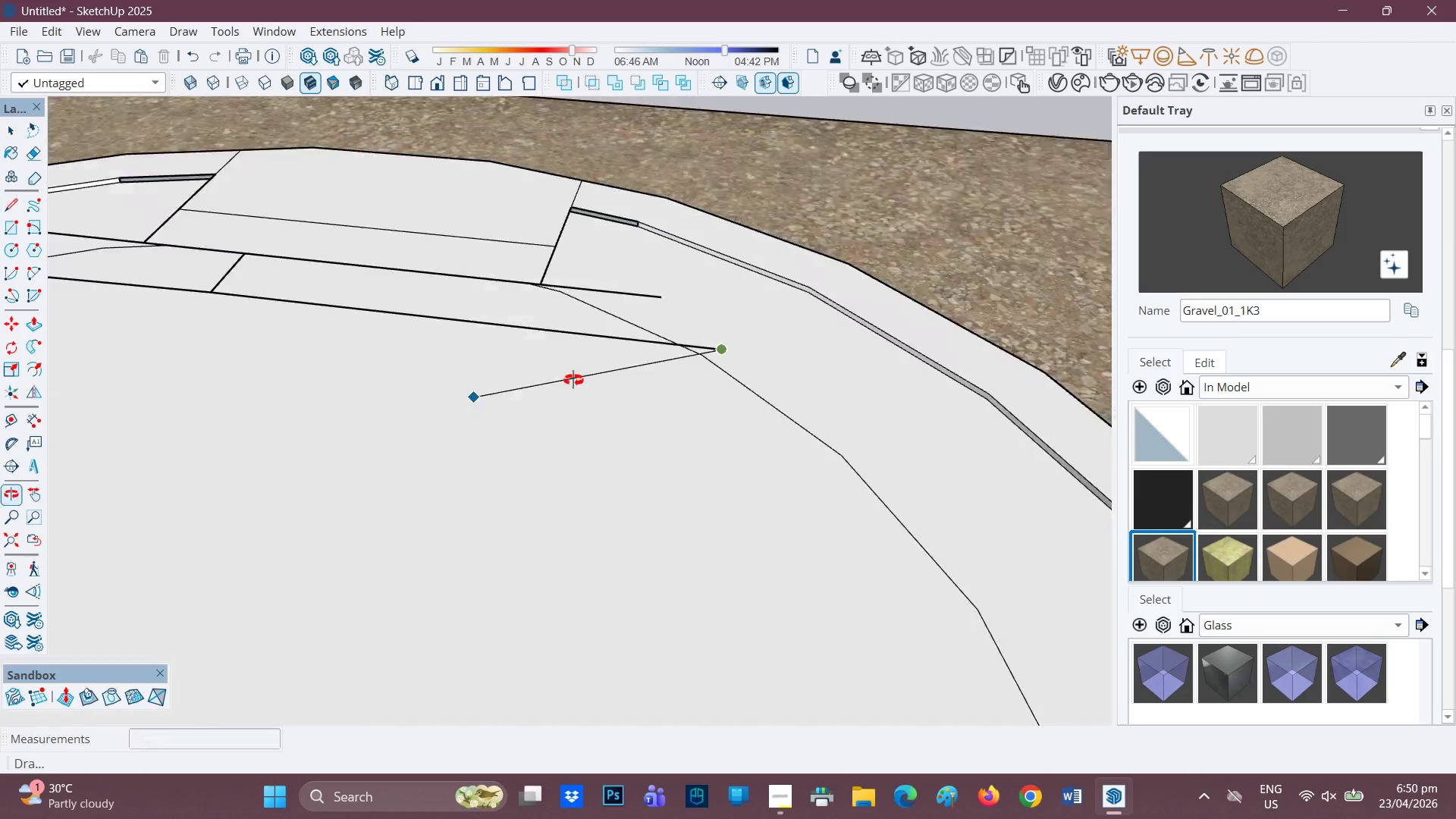 
key(Space)
 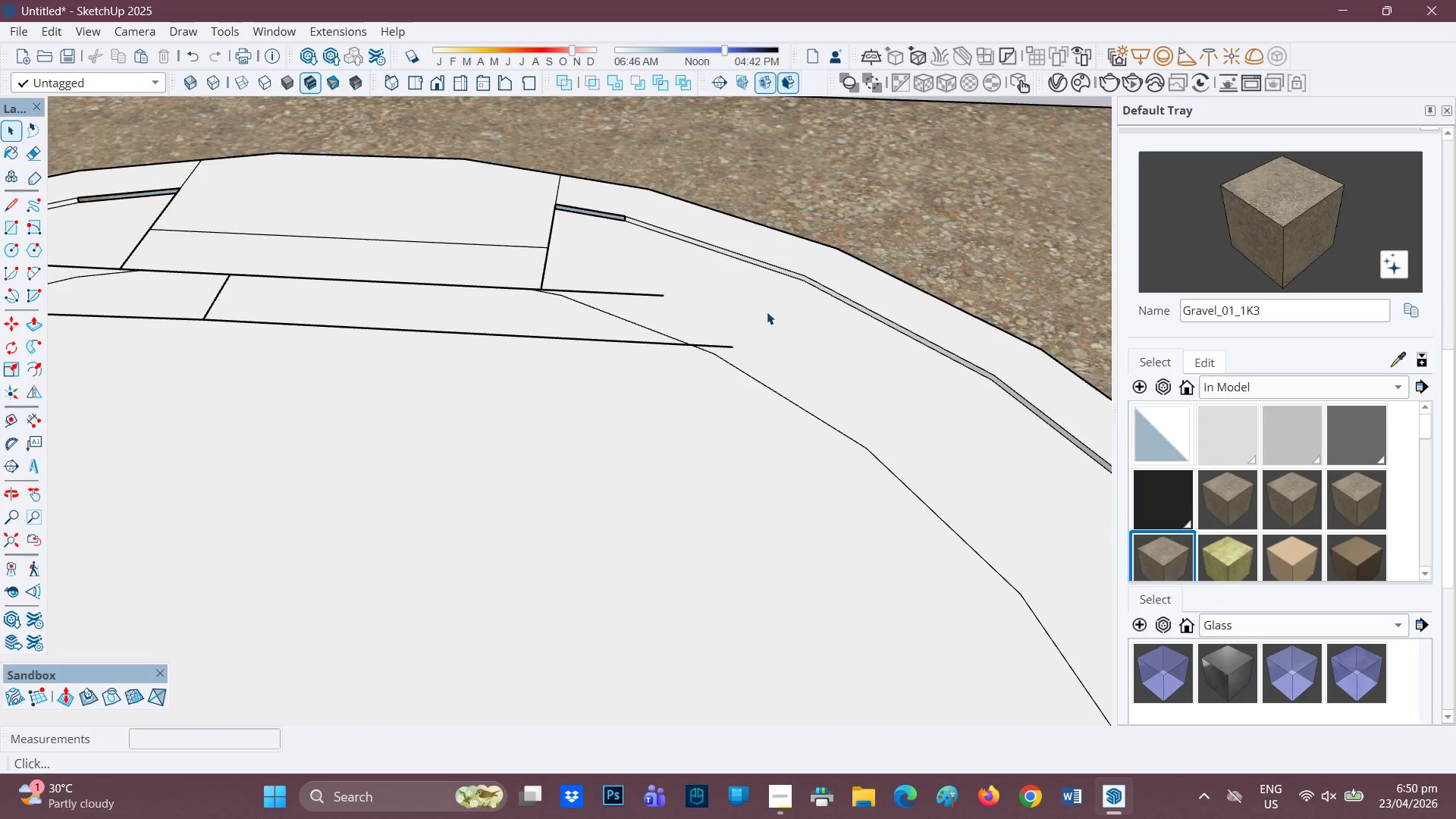 
key(E)
 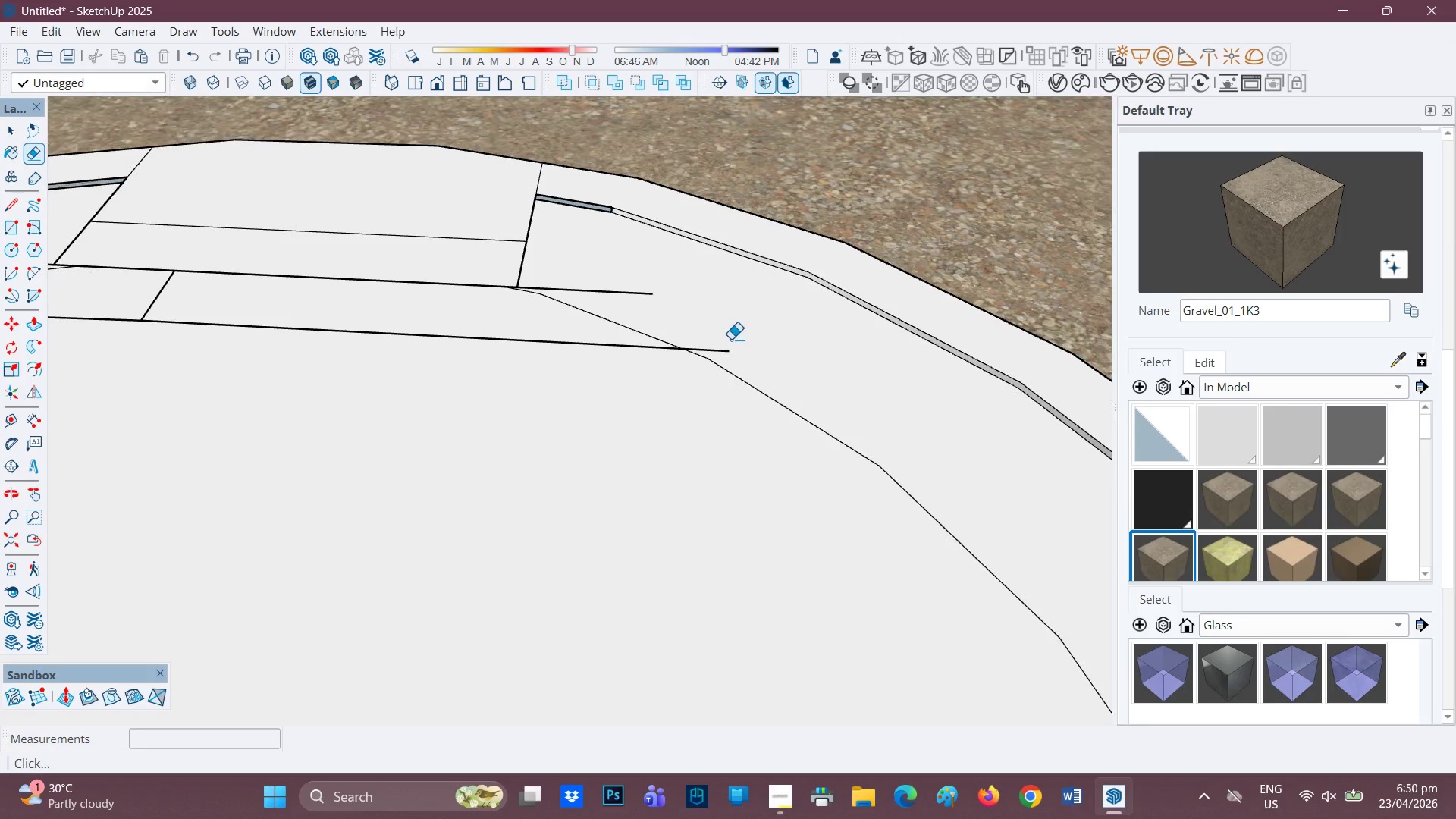 
scroll: coordinate [767, 312], scroll_direction: none, amount: 0.0
 